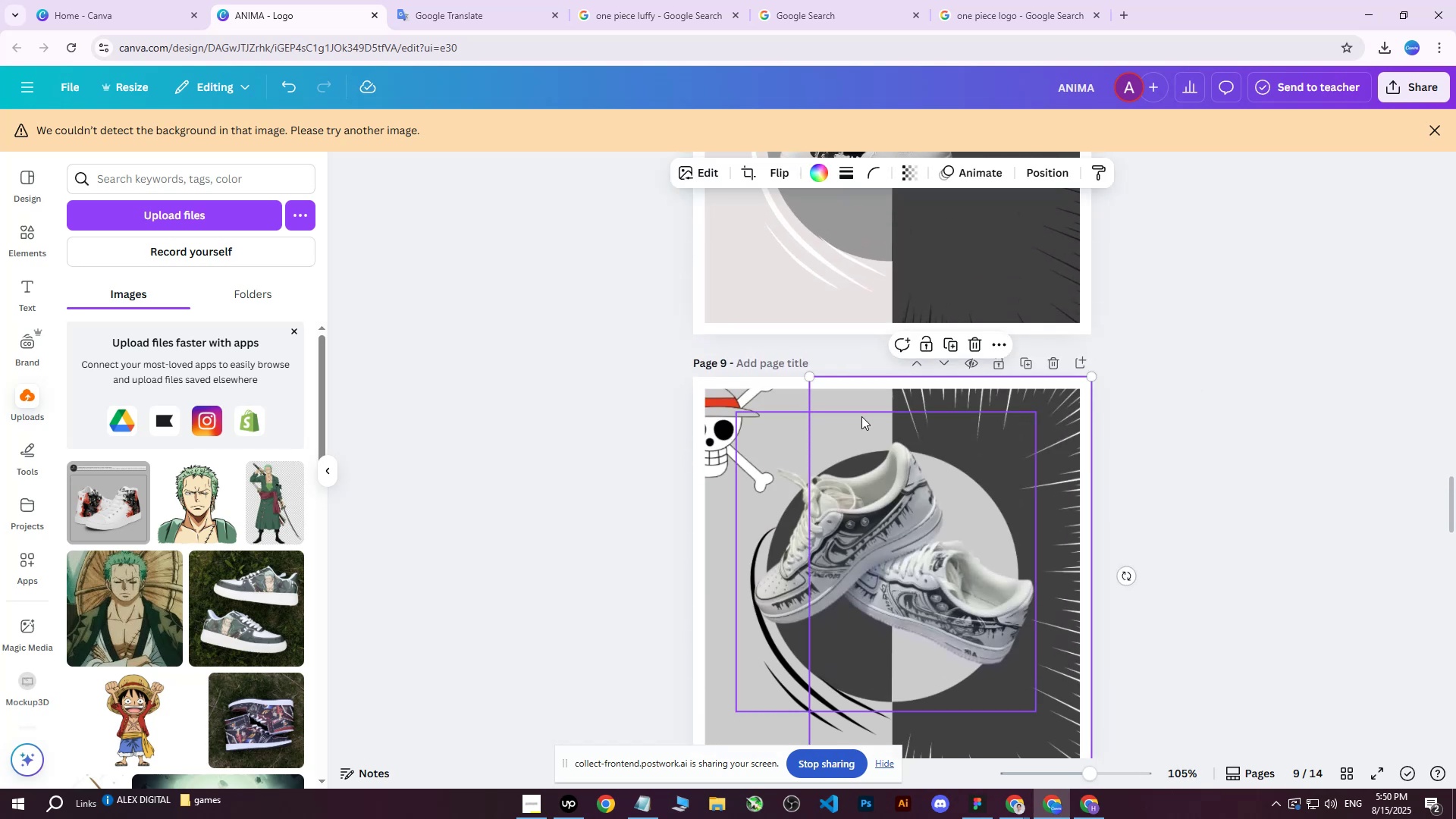 
scroll: coordinate [863, 419], scroll_direction: down, amount: 1.0
 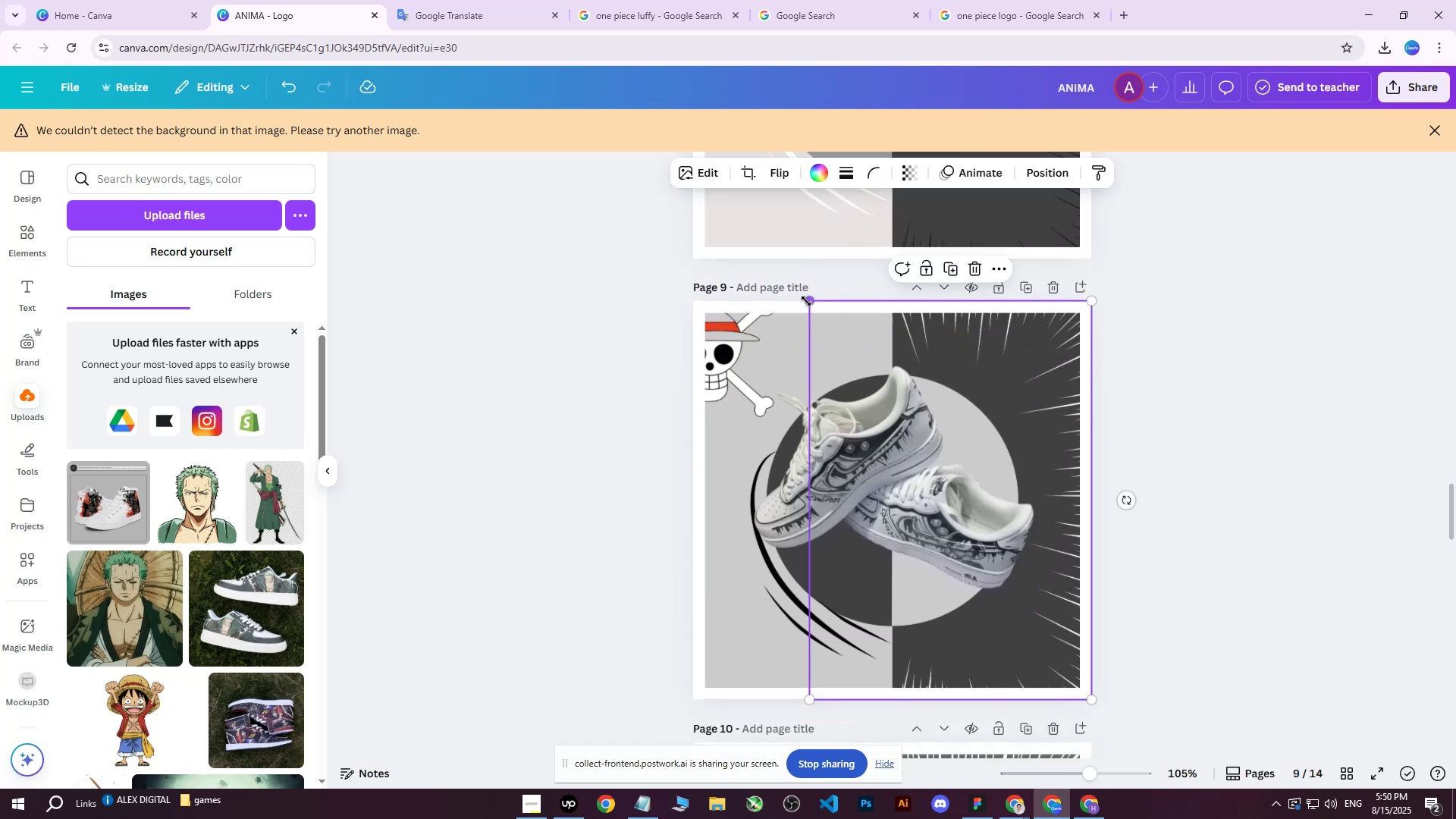 
left_click_drag(start_coordinate=[806, 301], to_coordinate=[811, 312])
 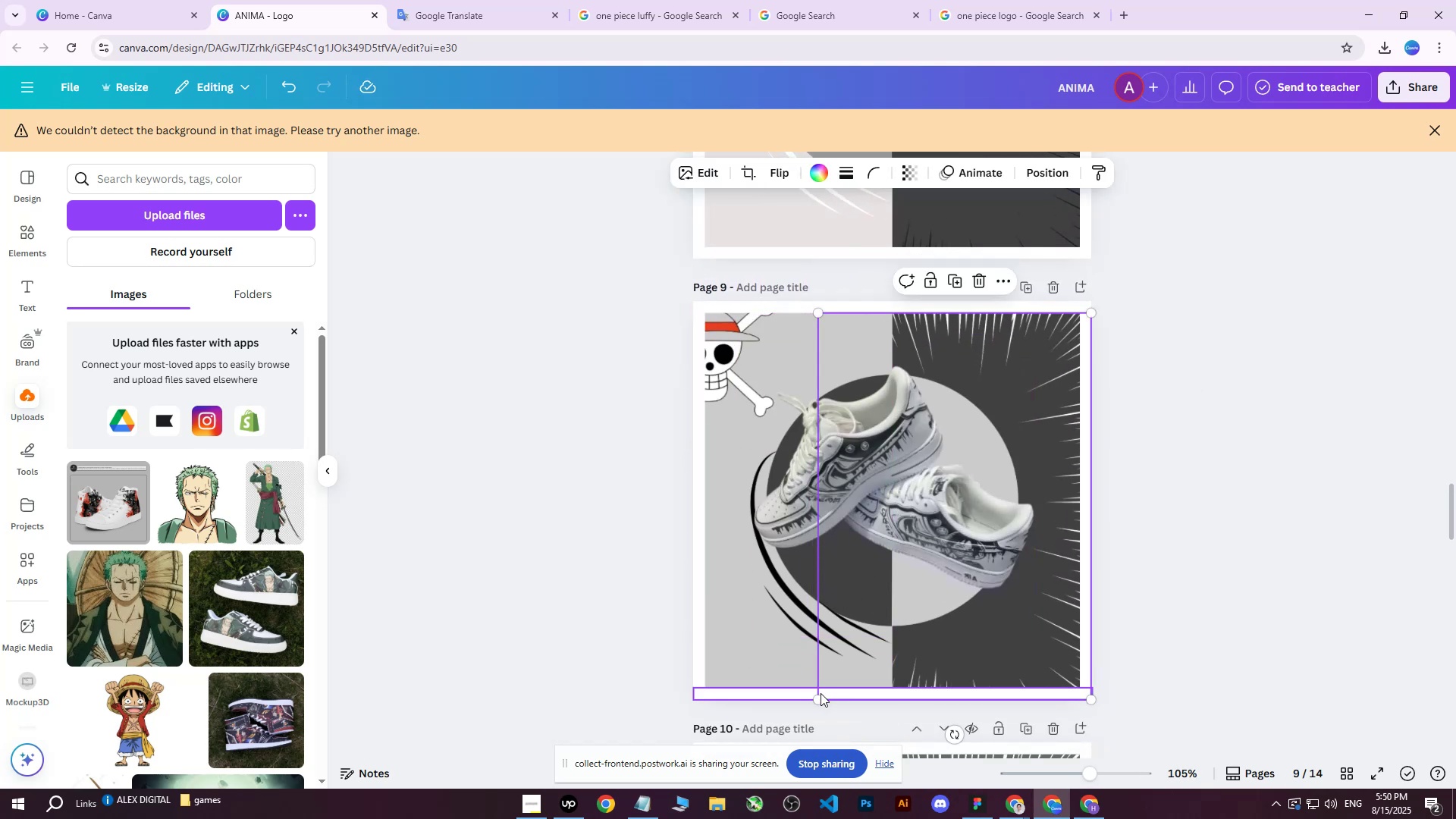 
left_click_drag(start_coordinate=[816, 696], to_coordinate=[814, 677])
 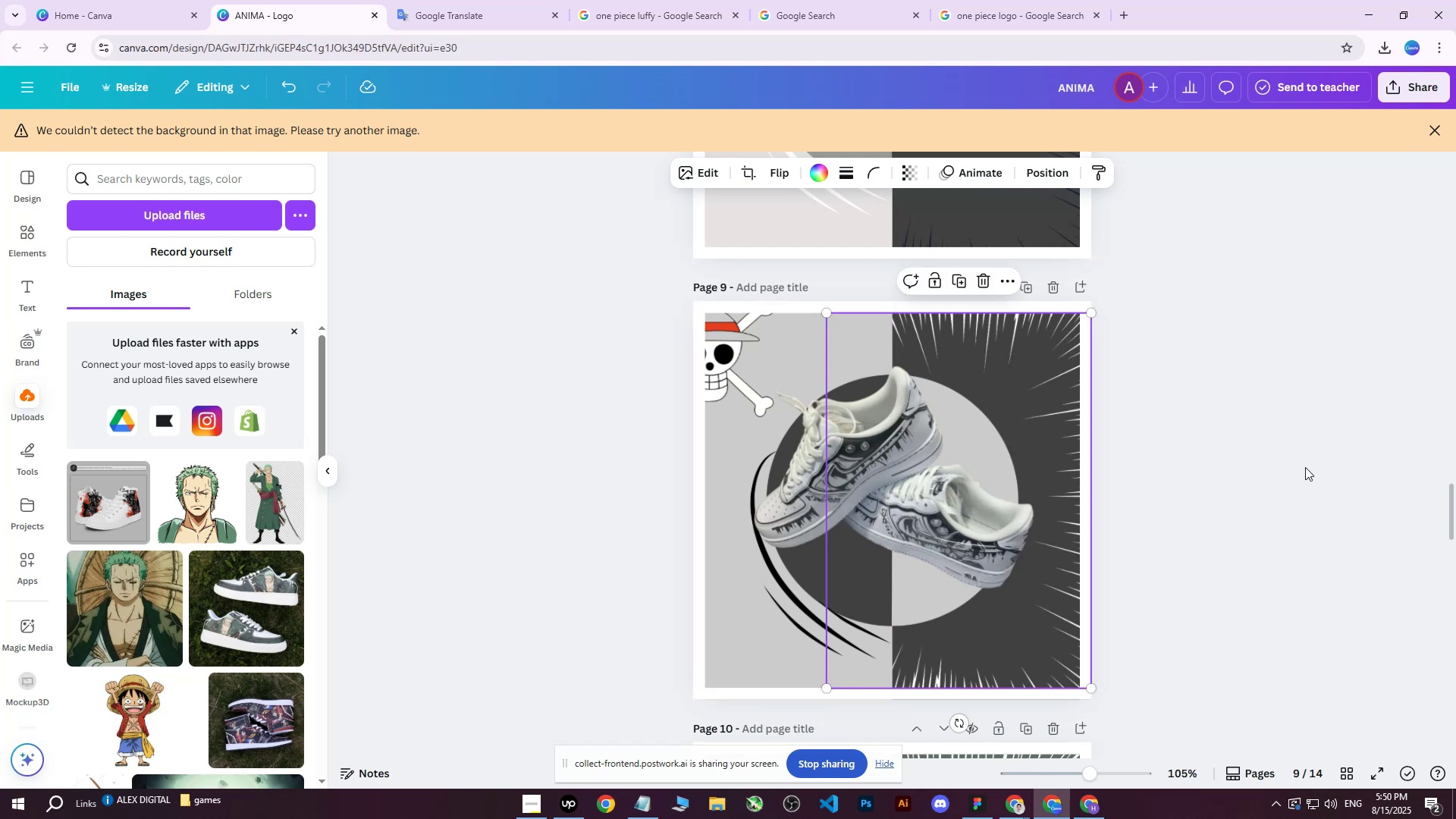 
left_click([1305, 464])
 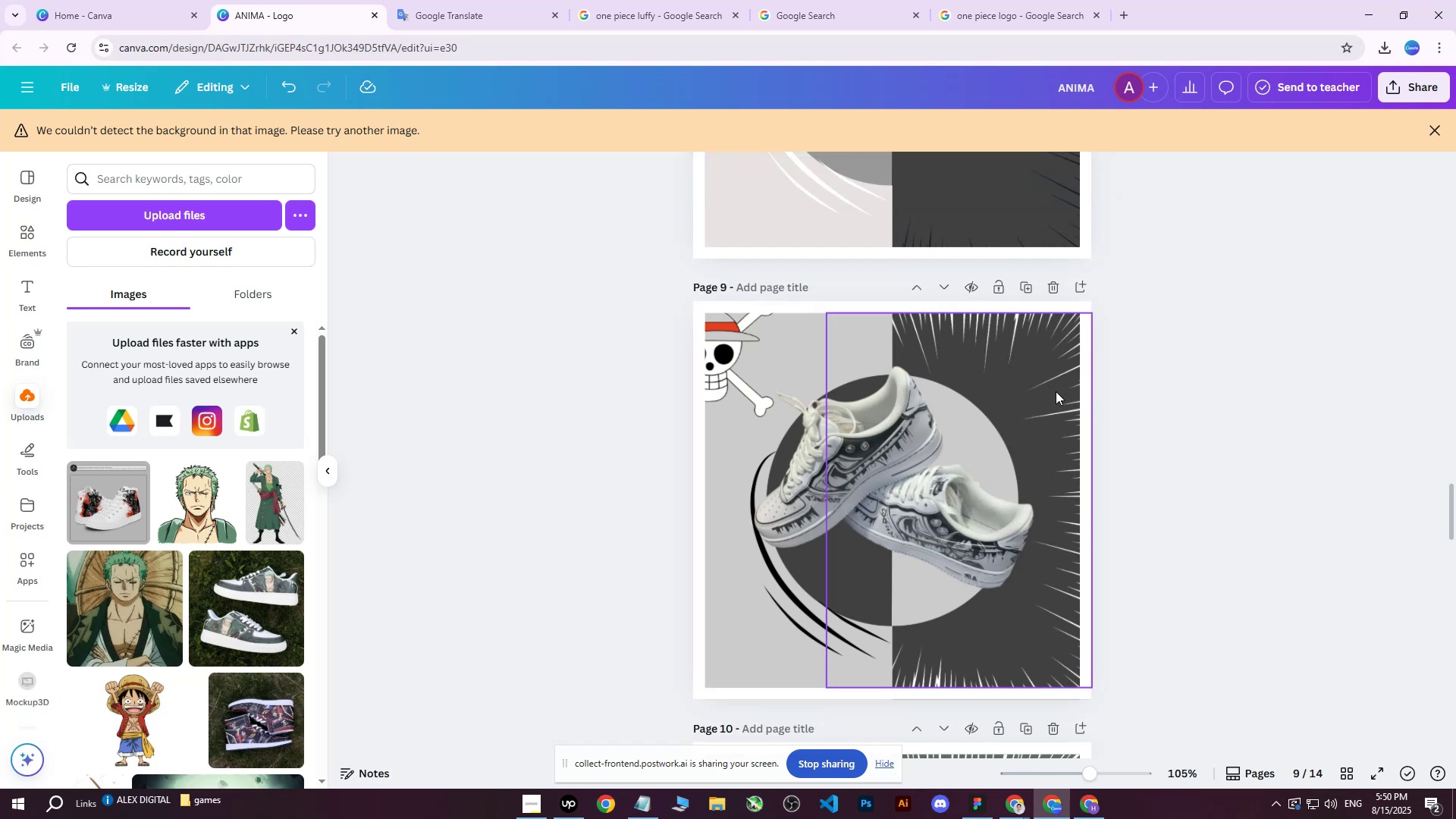 
left_click([1055, 391])
 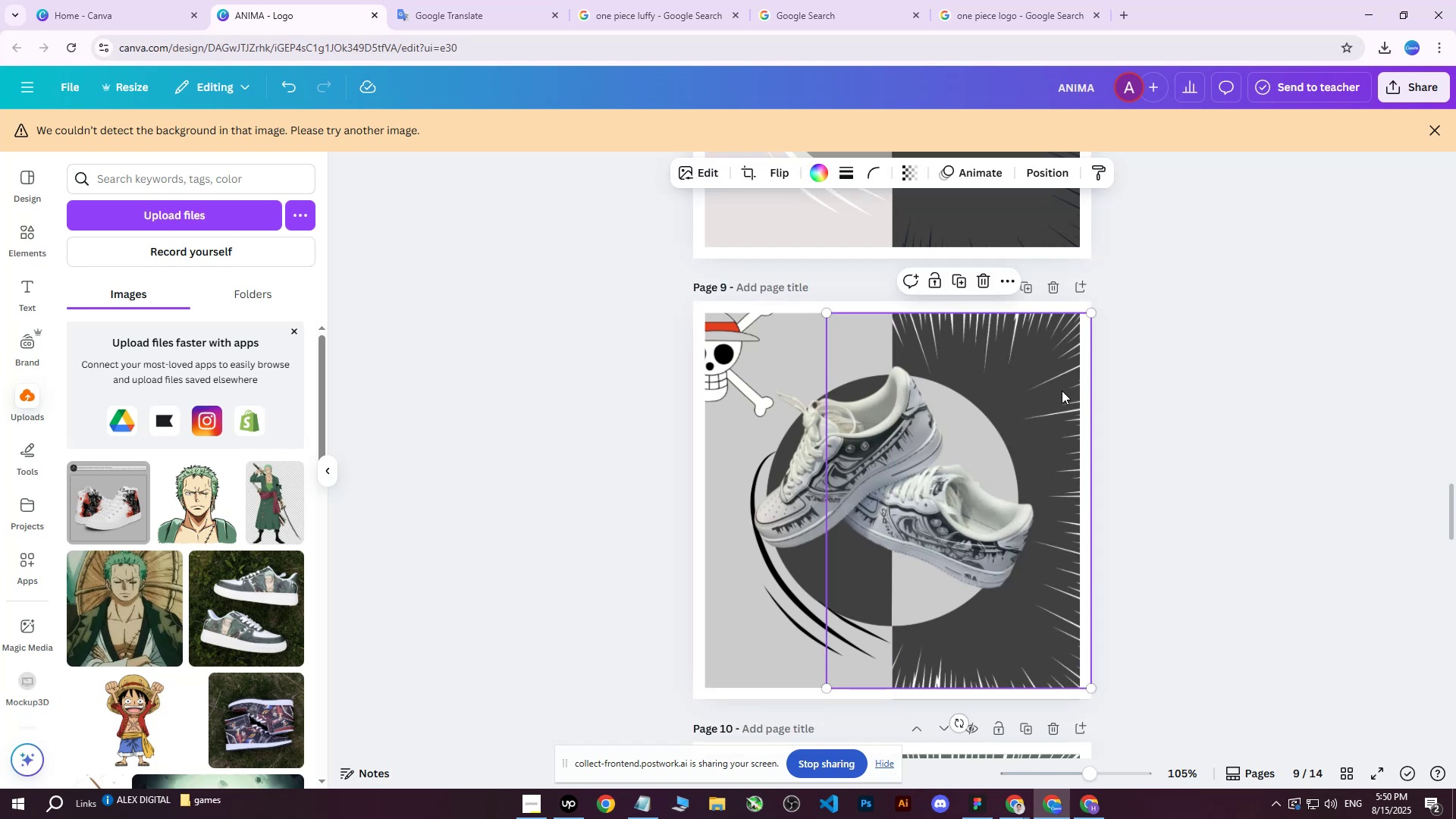 
key(ArrowLeft)
 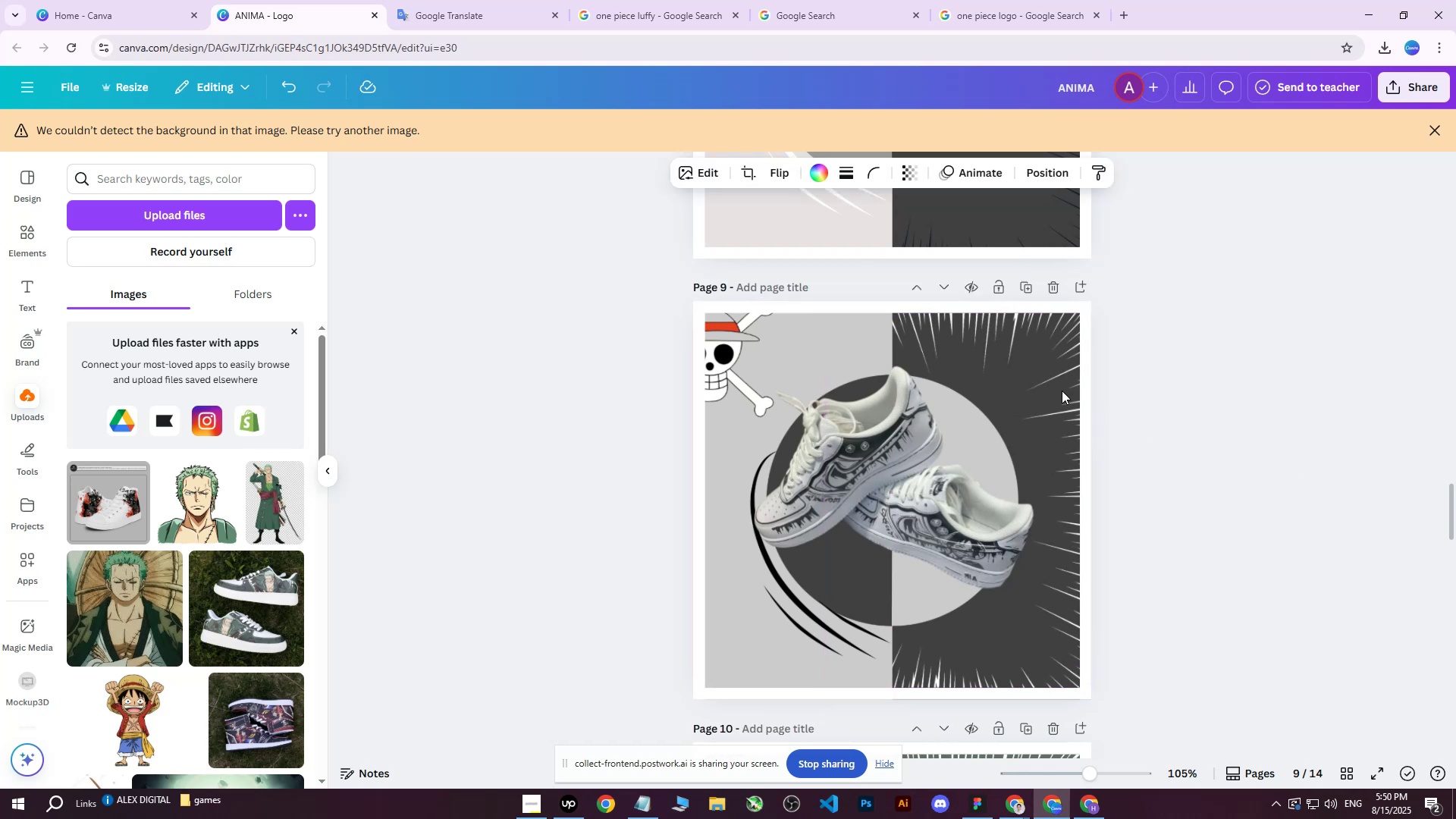 
key(ArrowLeft)
 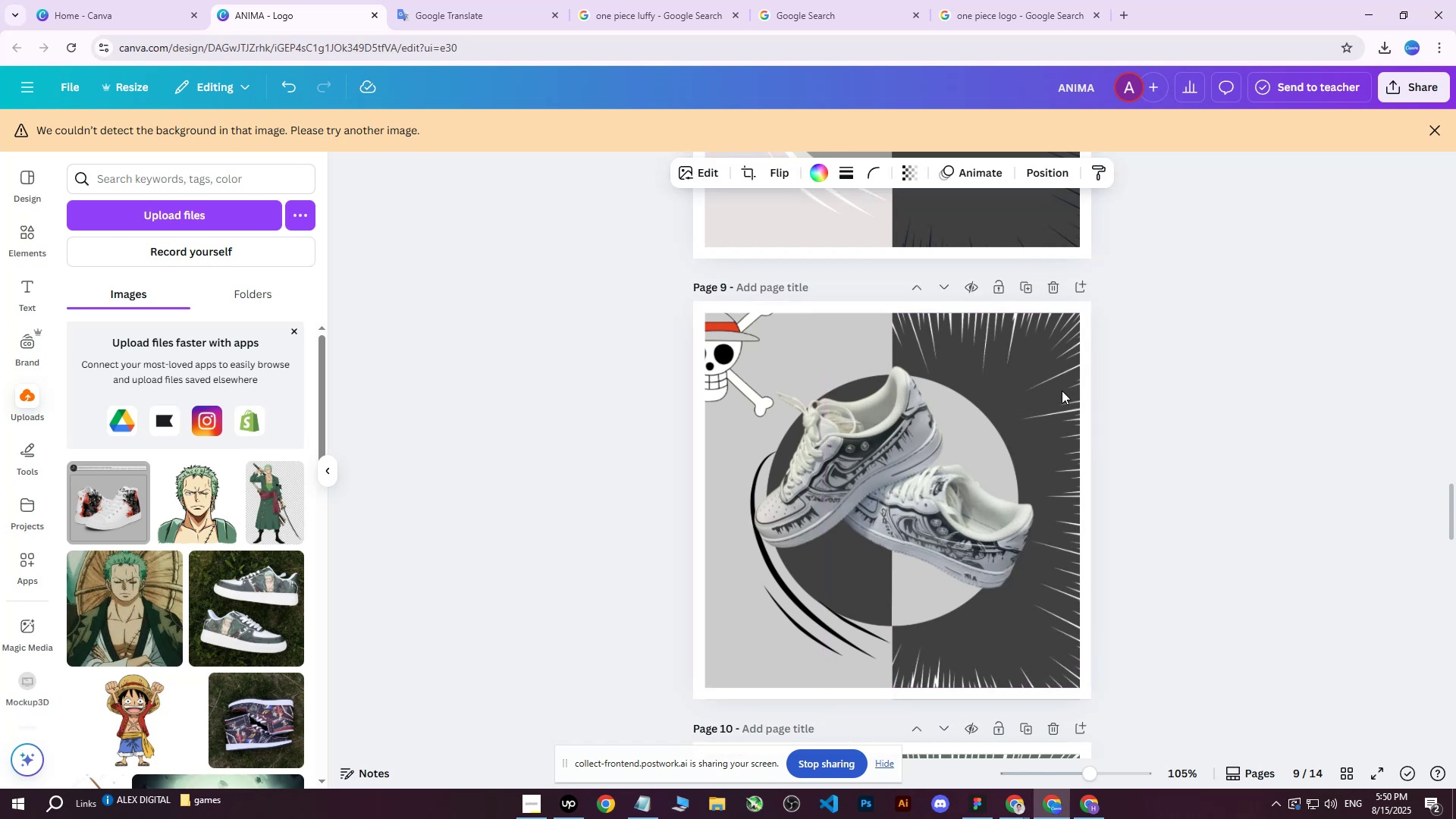 
key(ArrowLeft)
 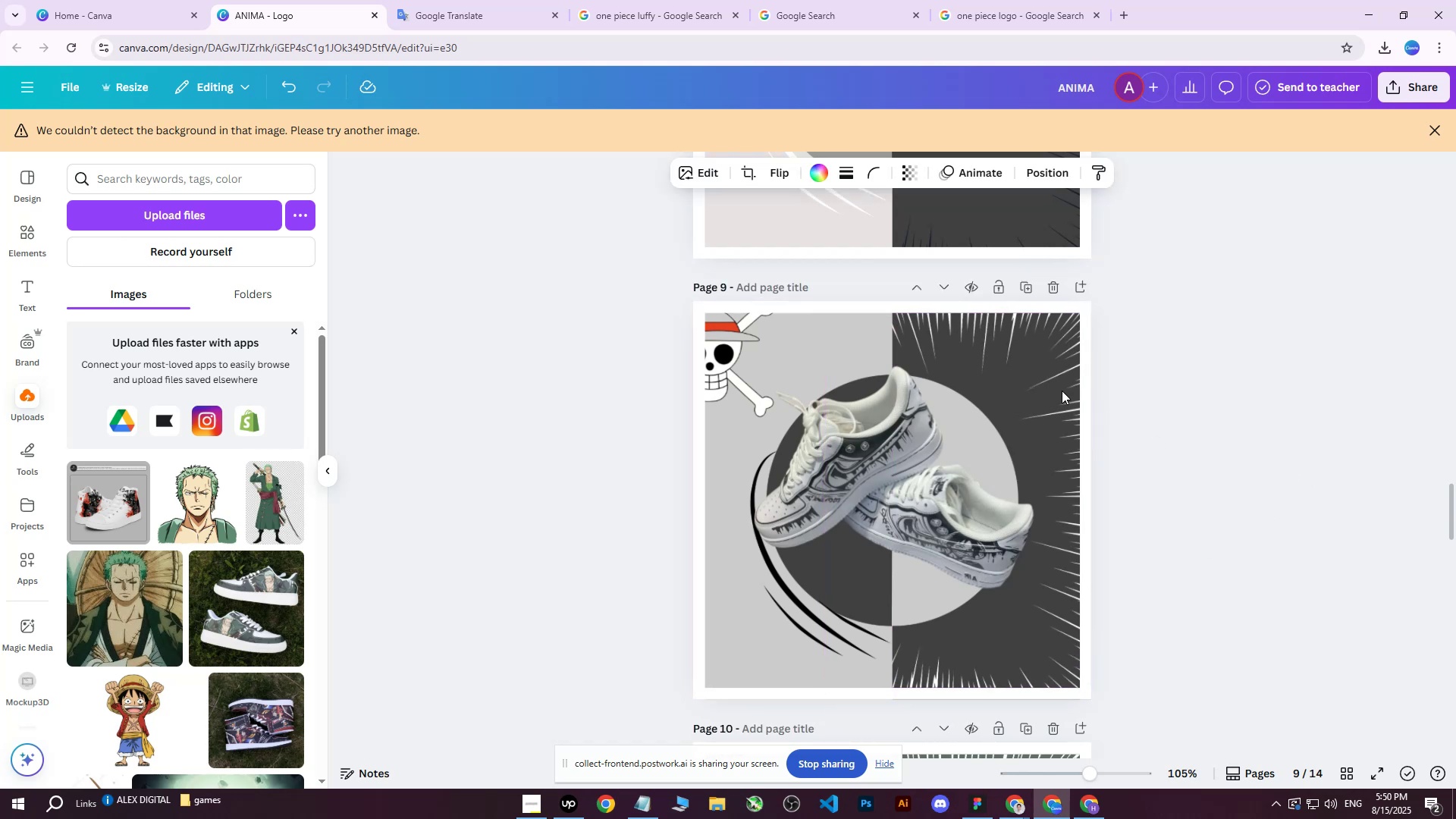 
key(ArrowLeft)
 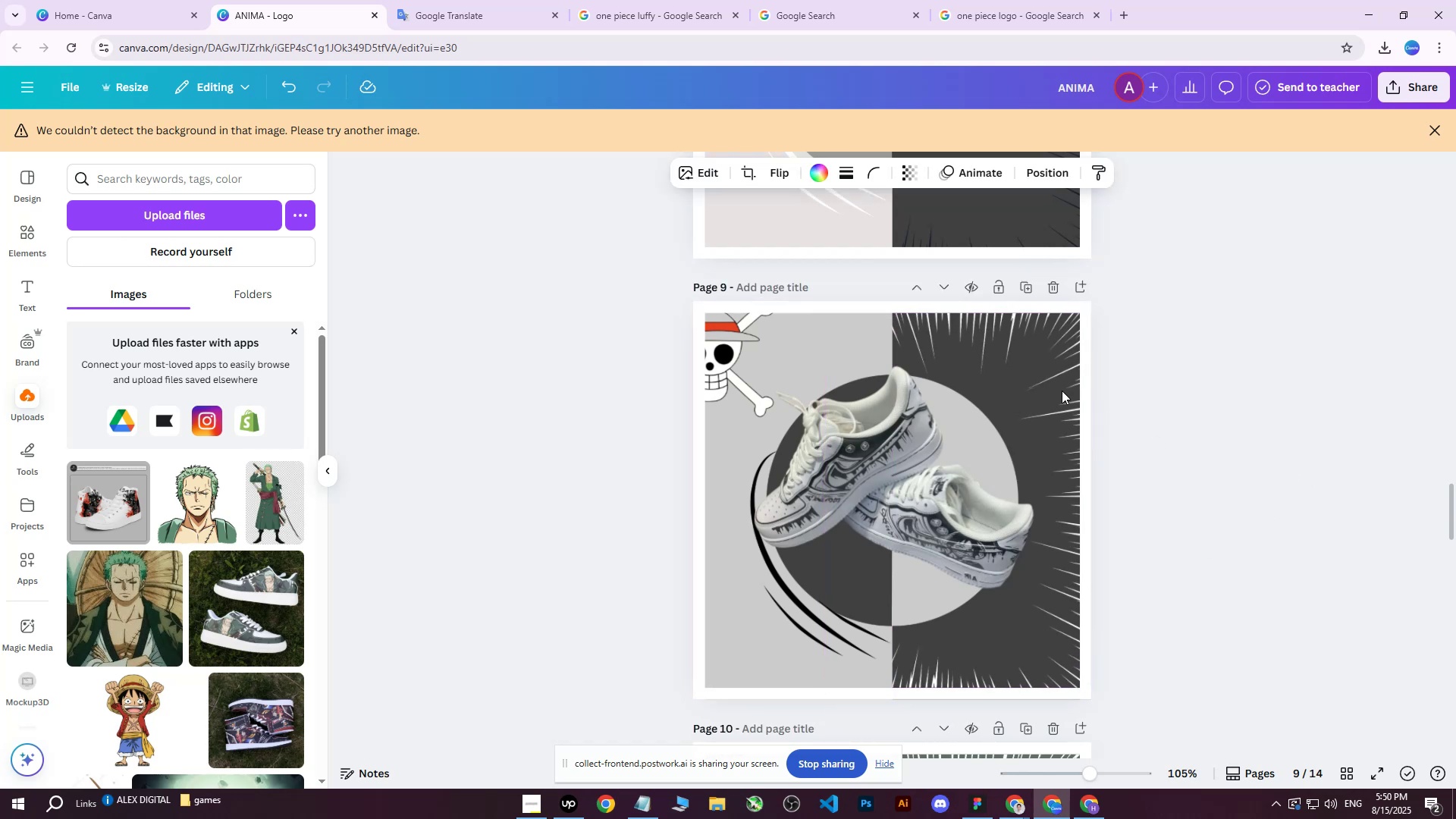 
key(ArrowLeft)
 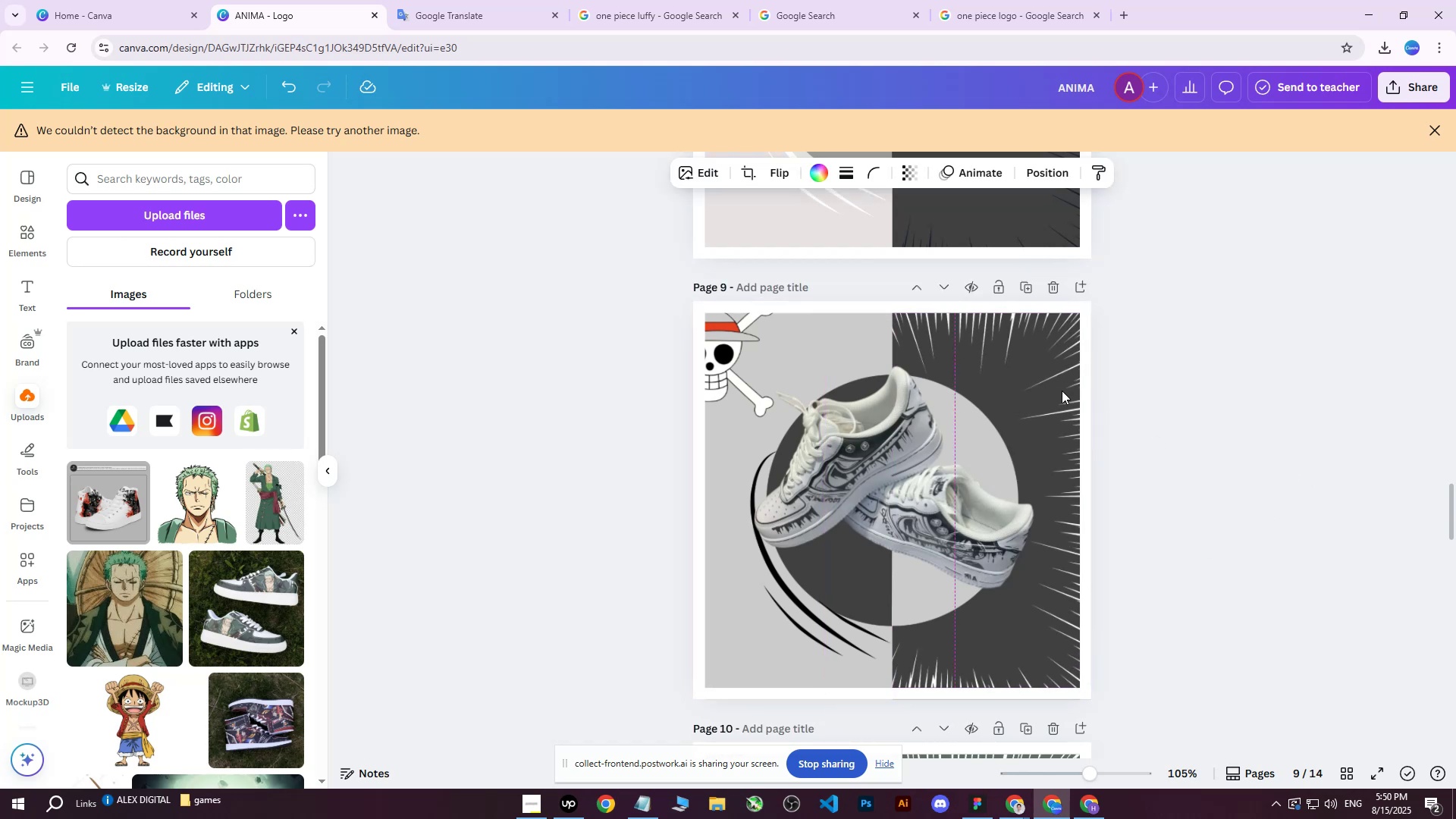 
key(ArrowLeft)
 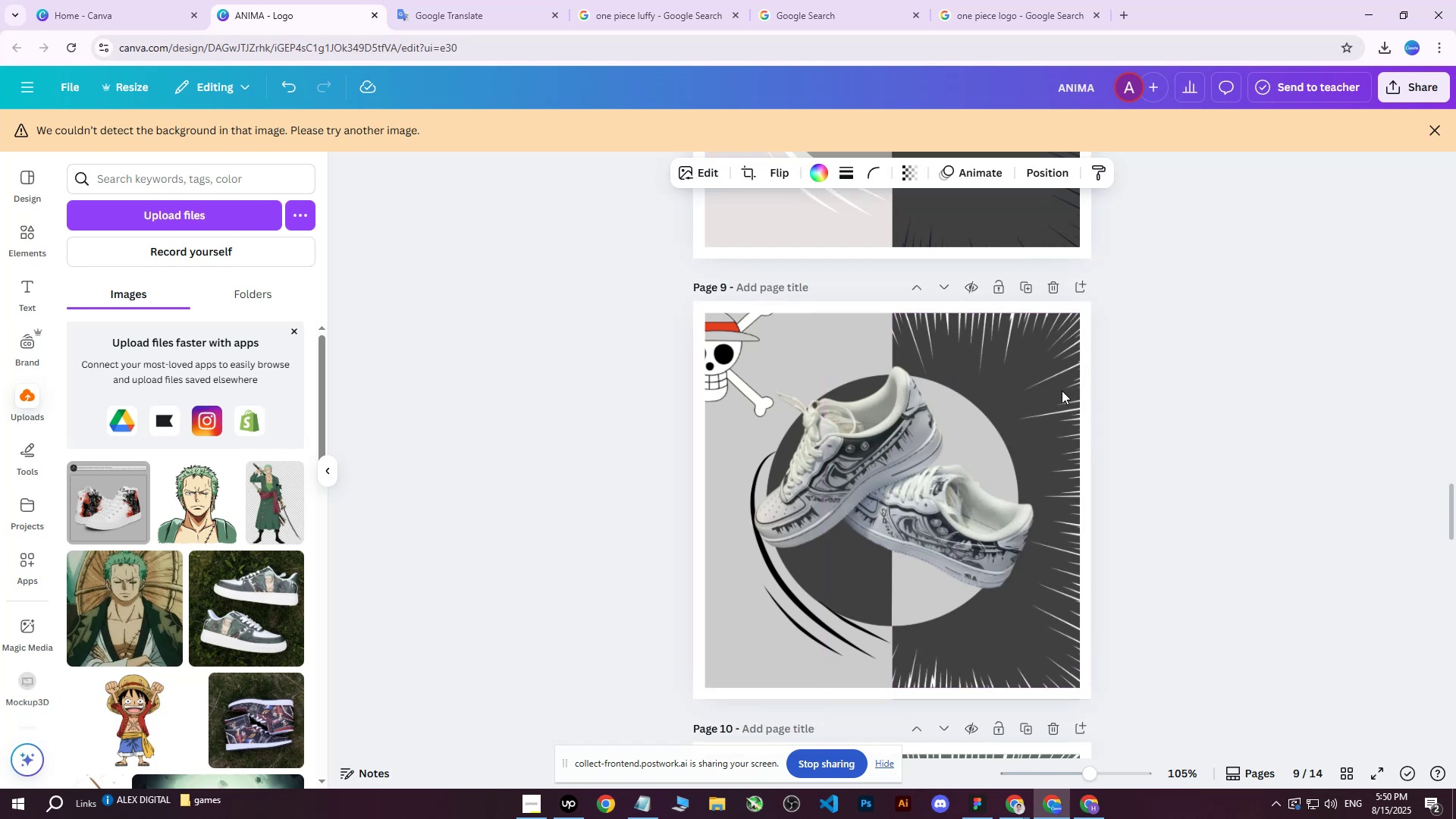 
key(ArrowLeft)
 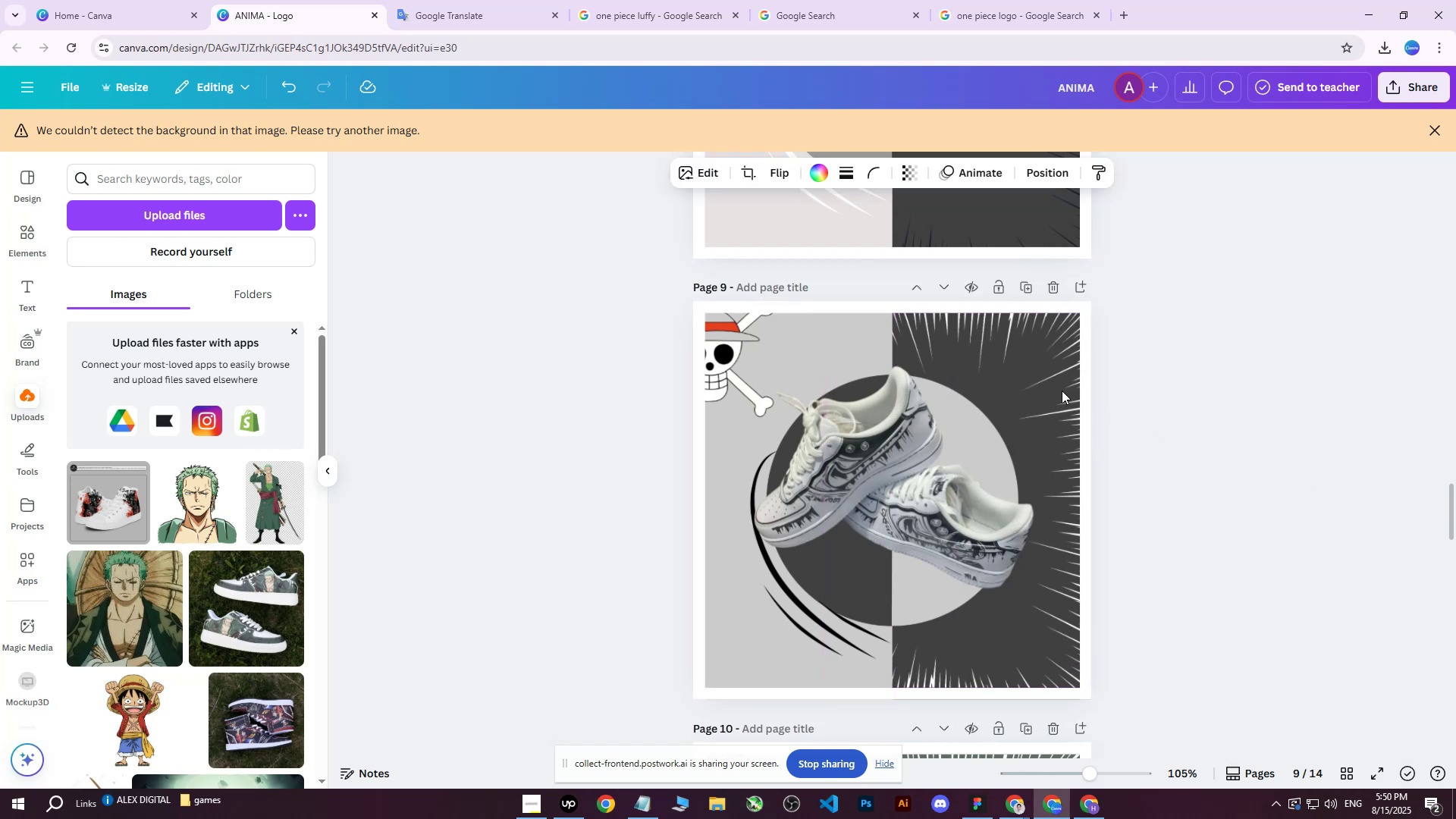 
key(ArrowLeft)
 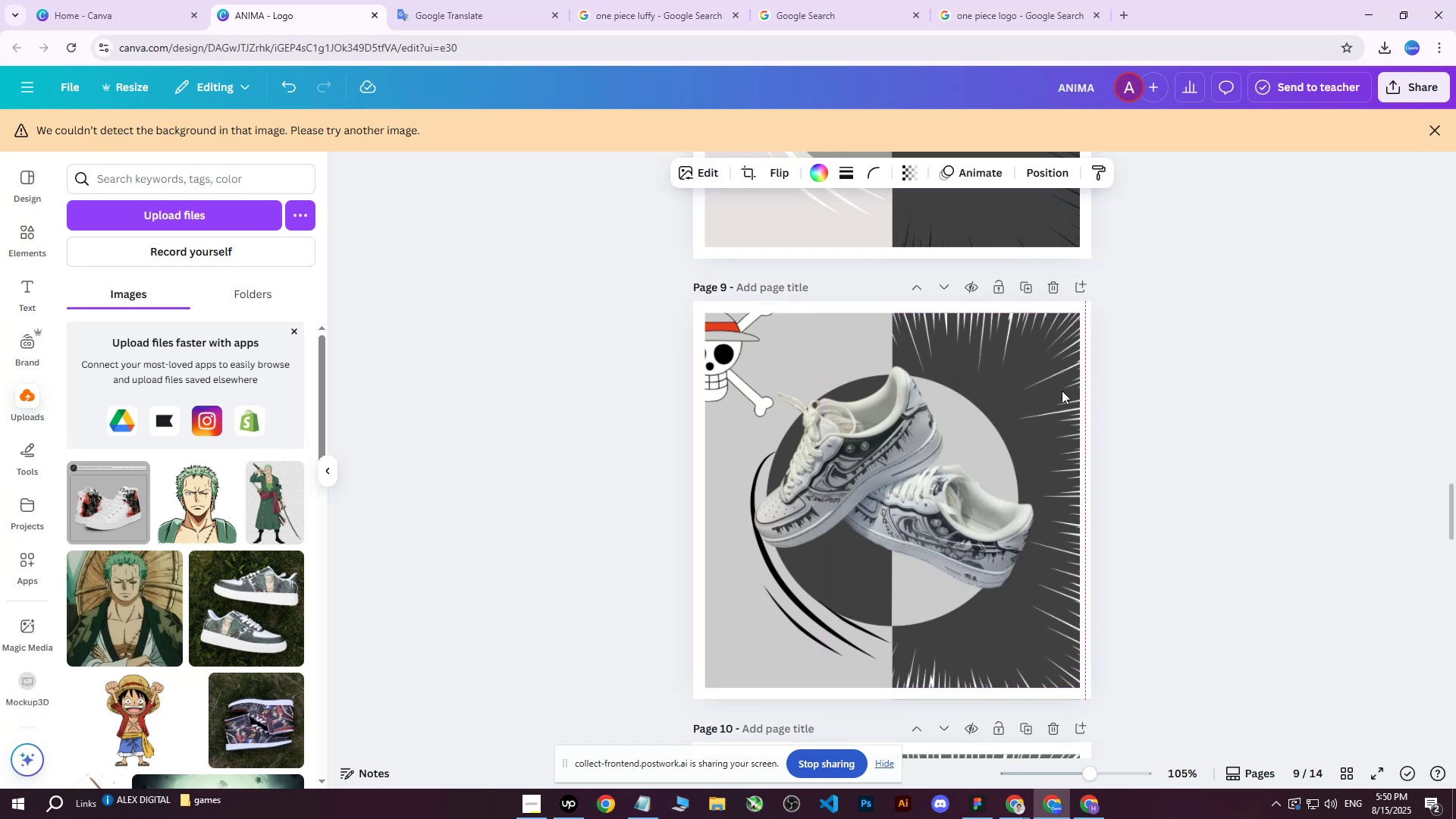 
key(ArrowLeft)
 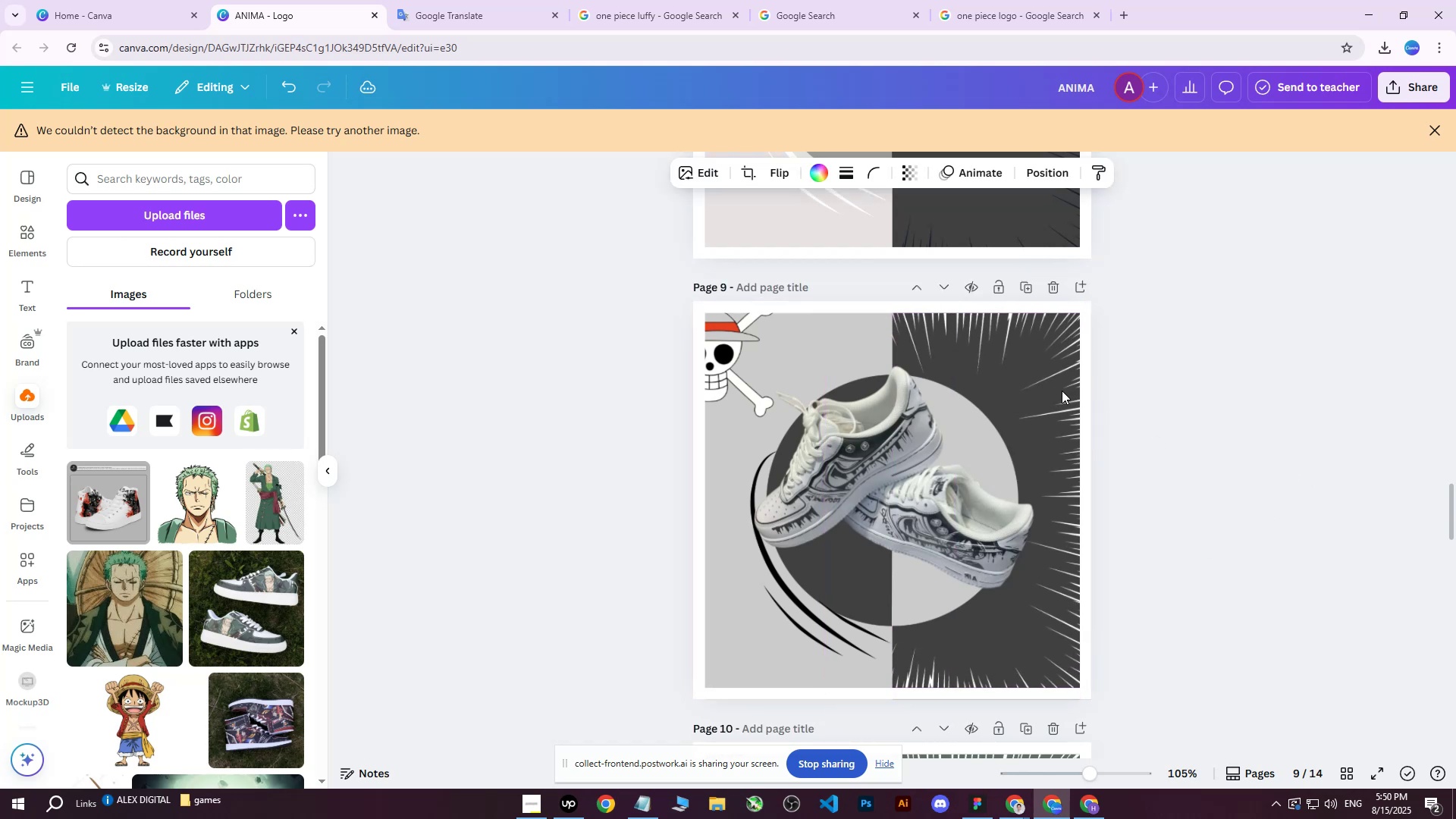 
key(ArrowLeft)
 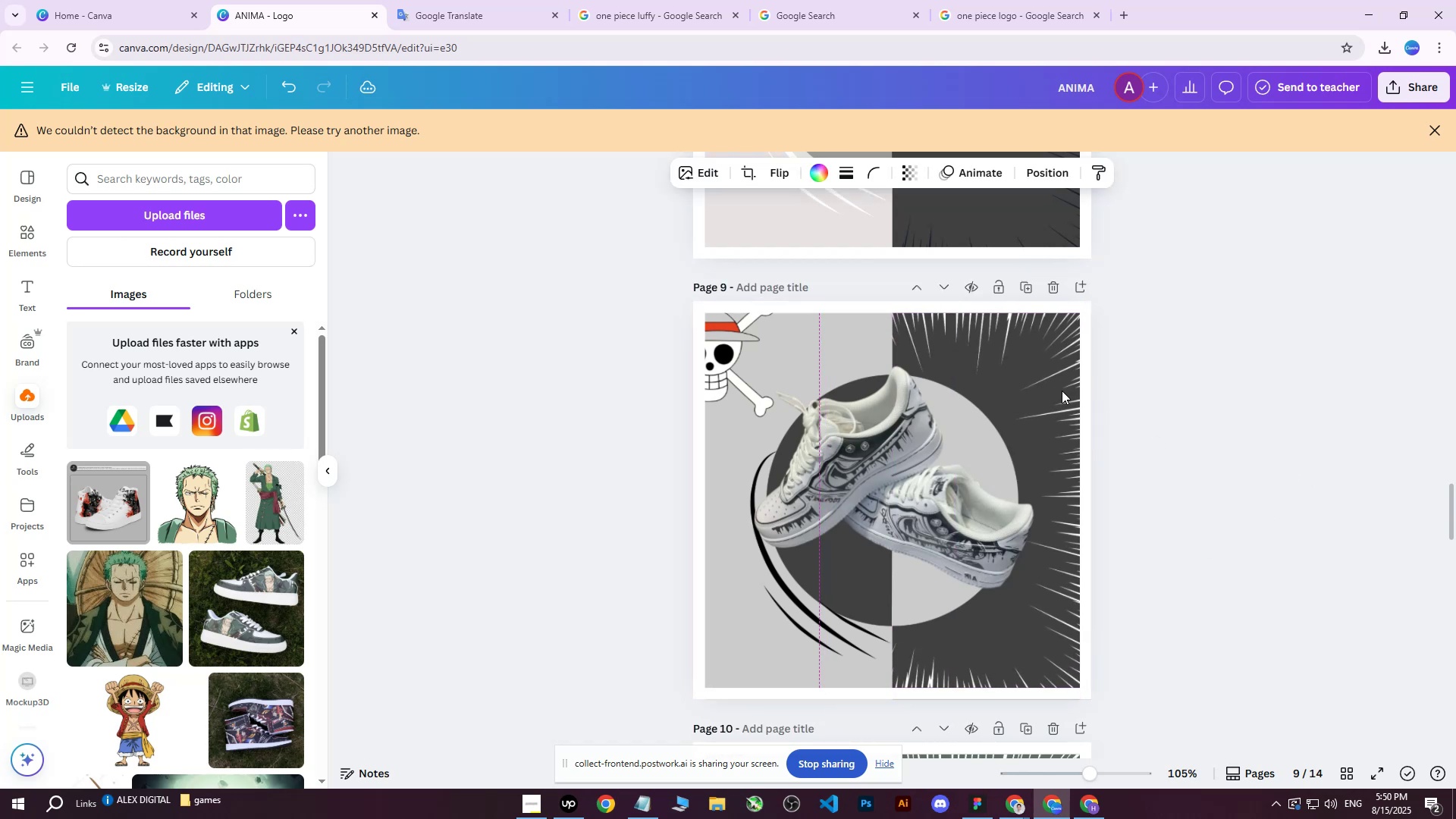 
key(ArrowLeft)
 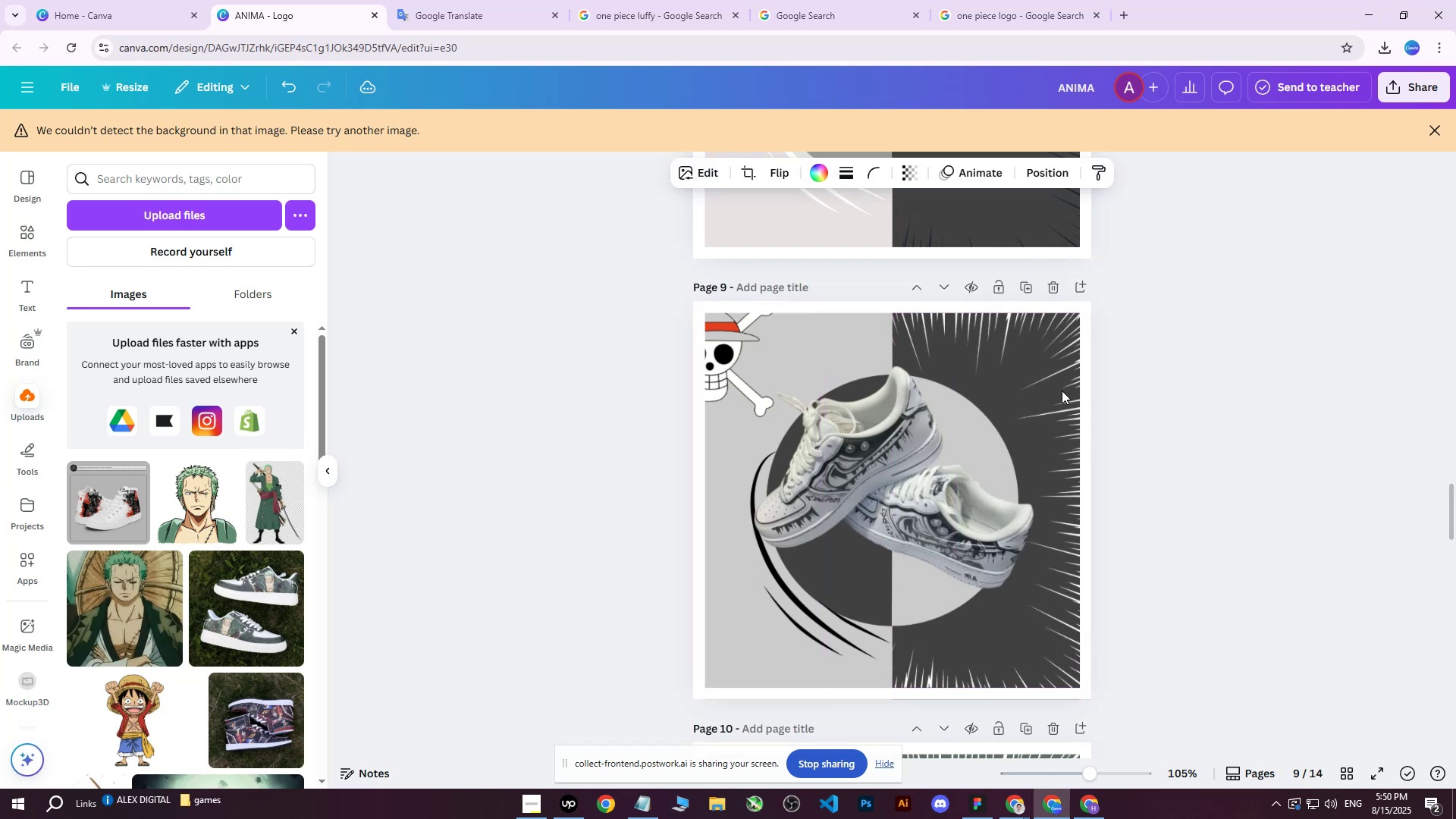 
key(ArrowLeft)
 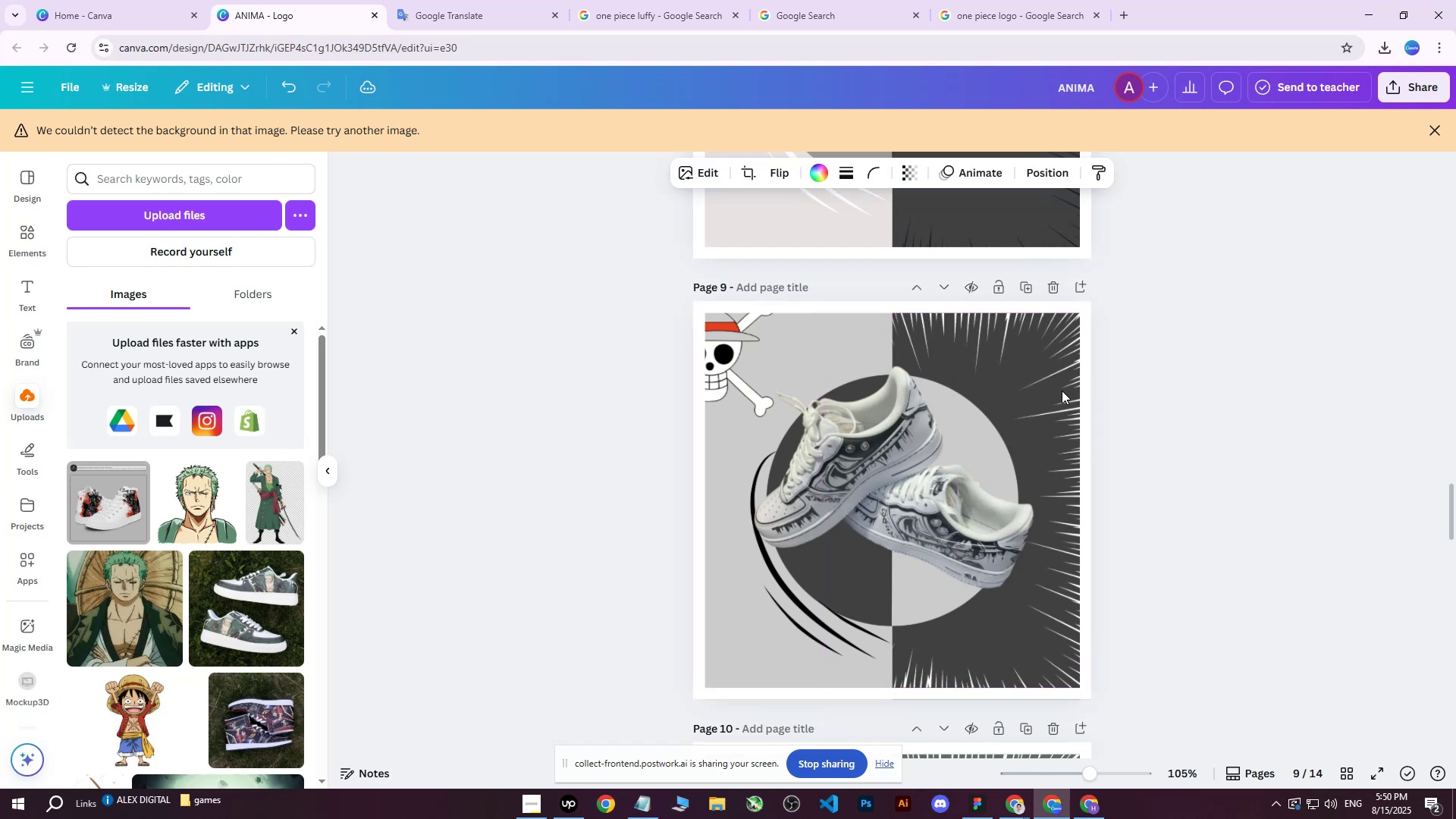 
key(ArrowLeft)
 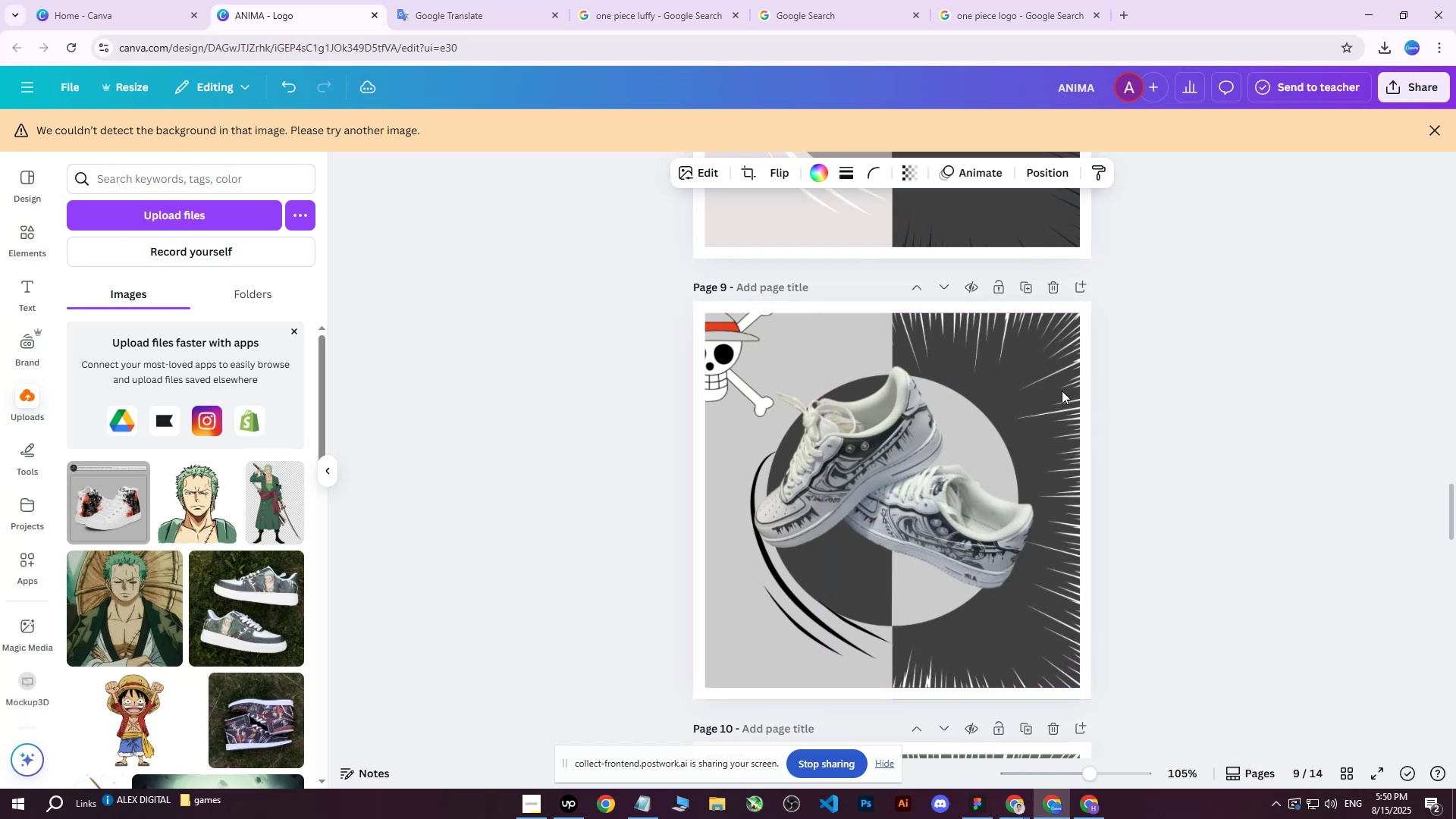 
key(ArrowLeft)
 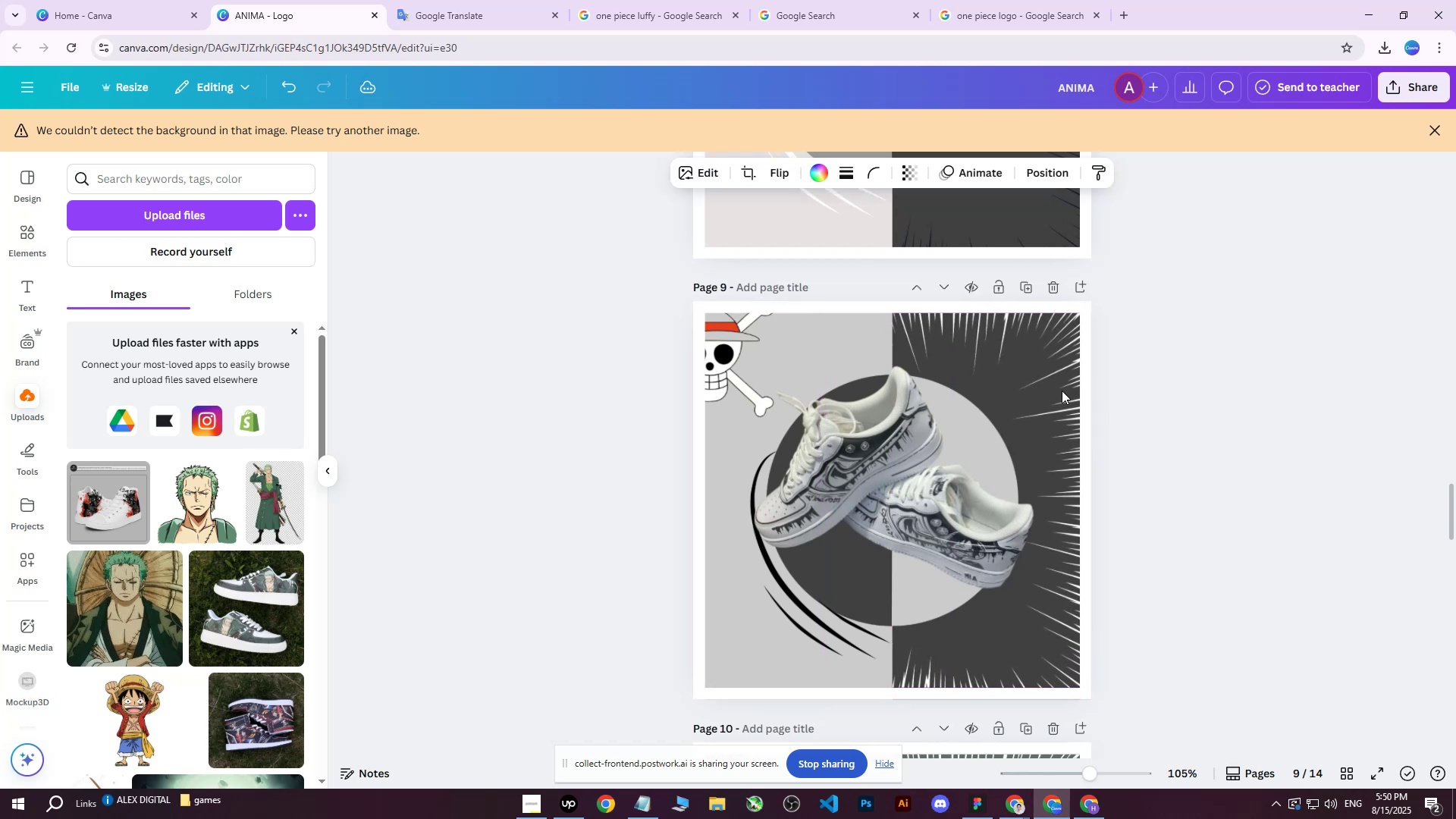 
key(ArrowLeft)
 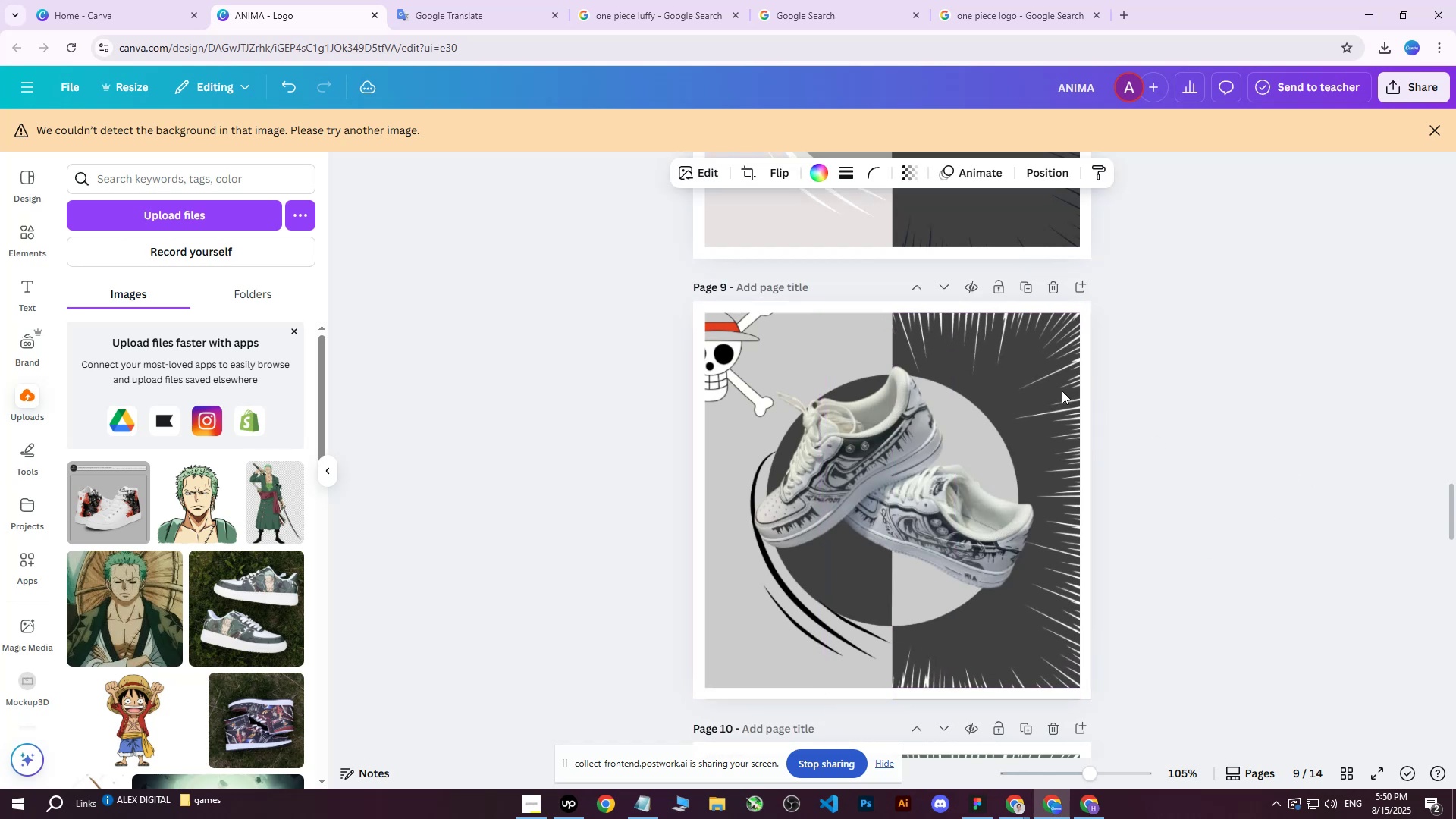 
key(ArrowLeft)
 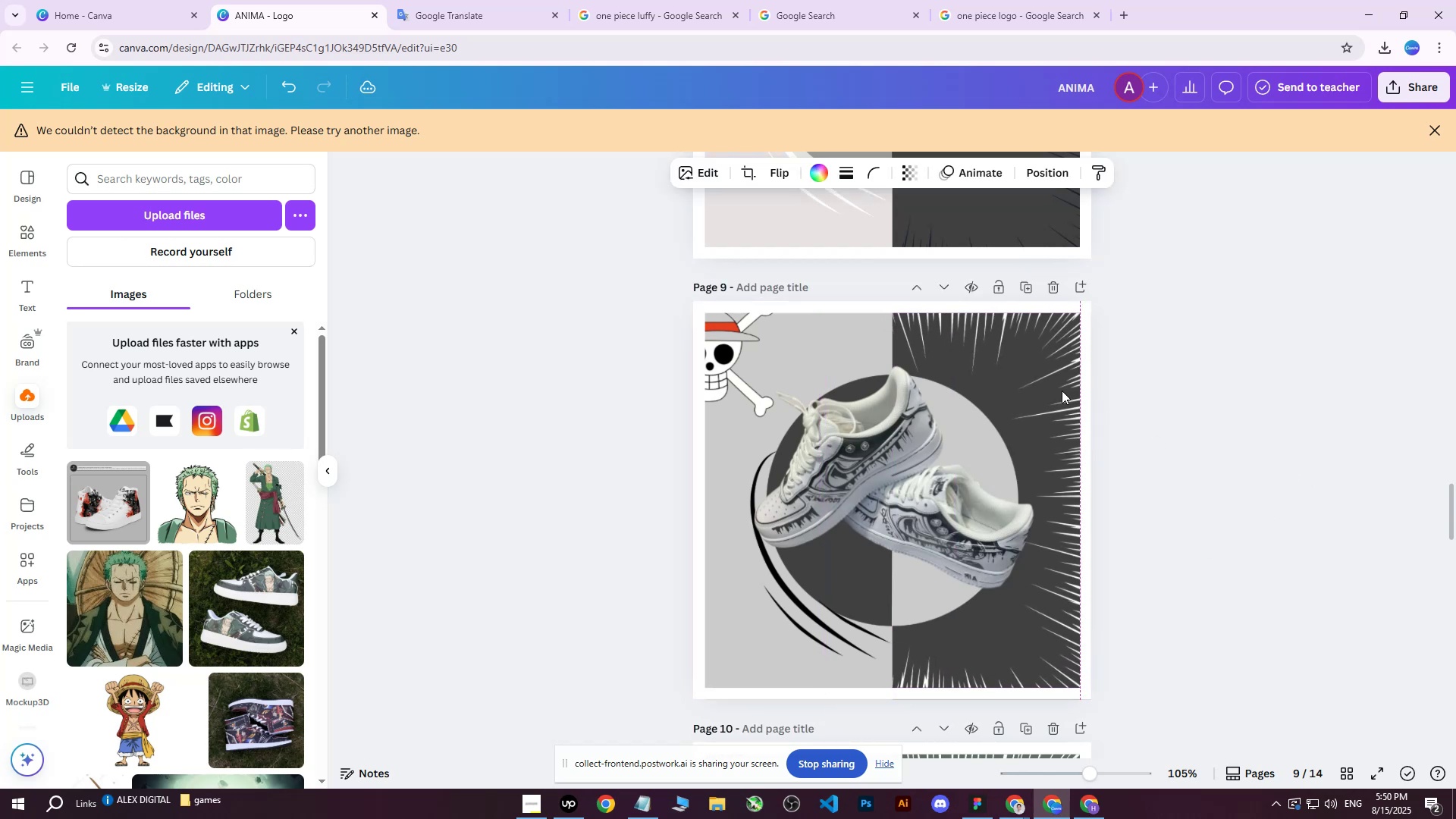 
key(ArrowLeft)
 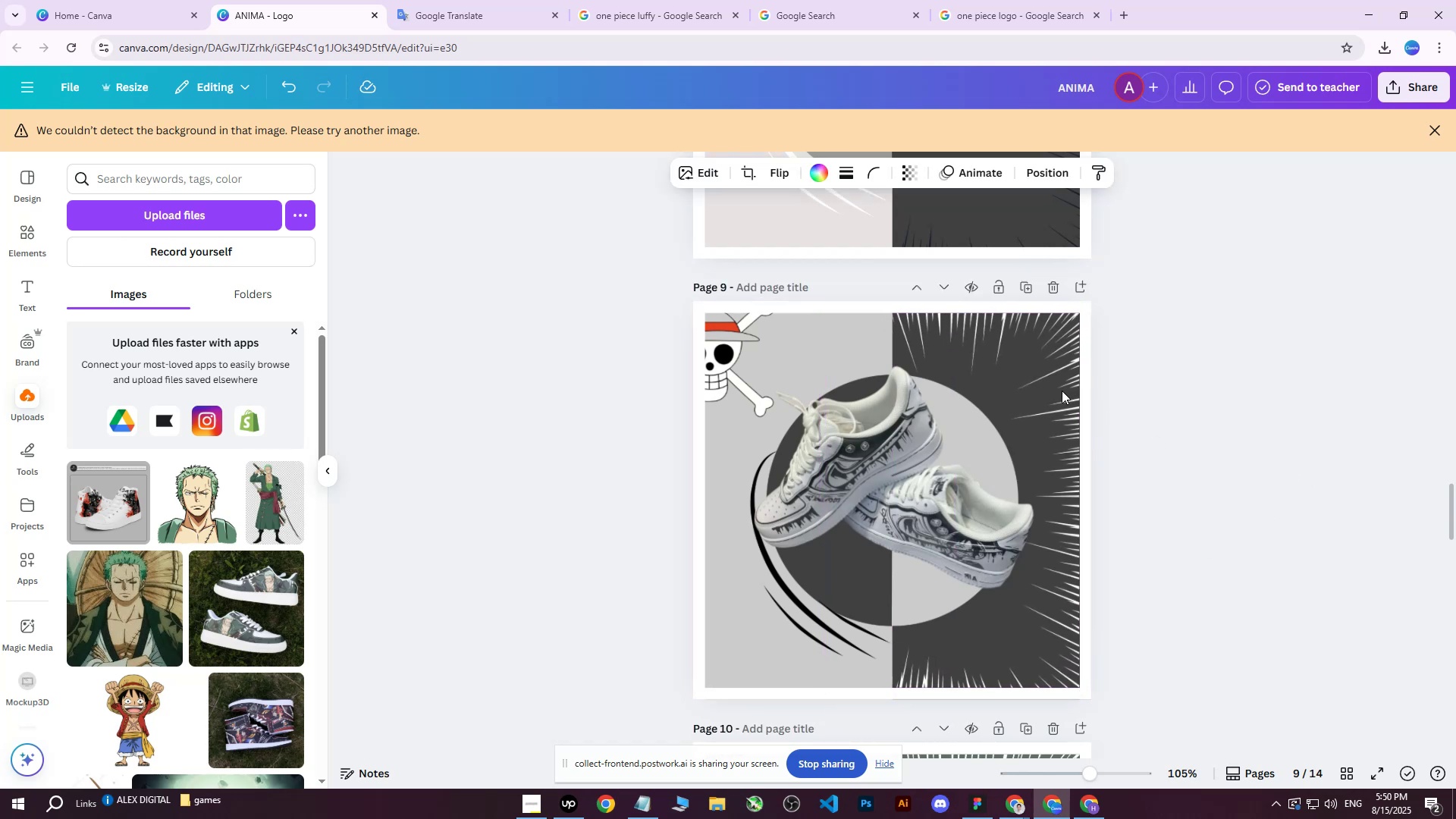 
key(ArrowLeft)
 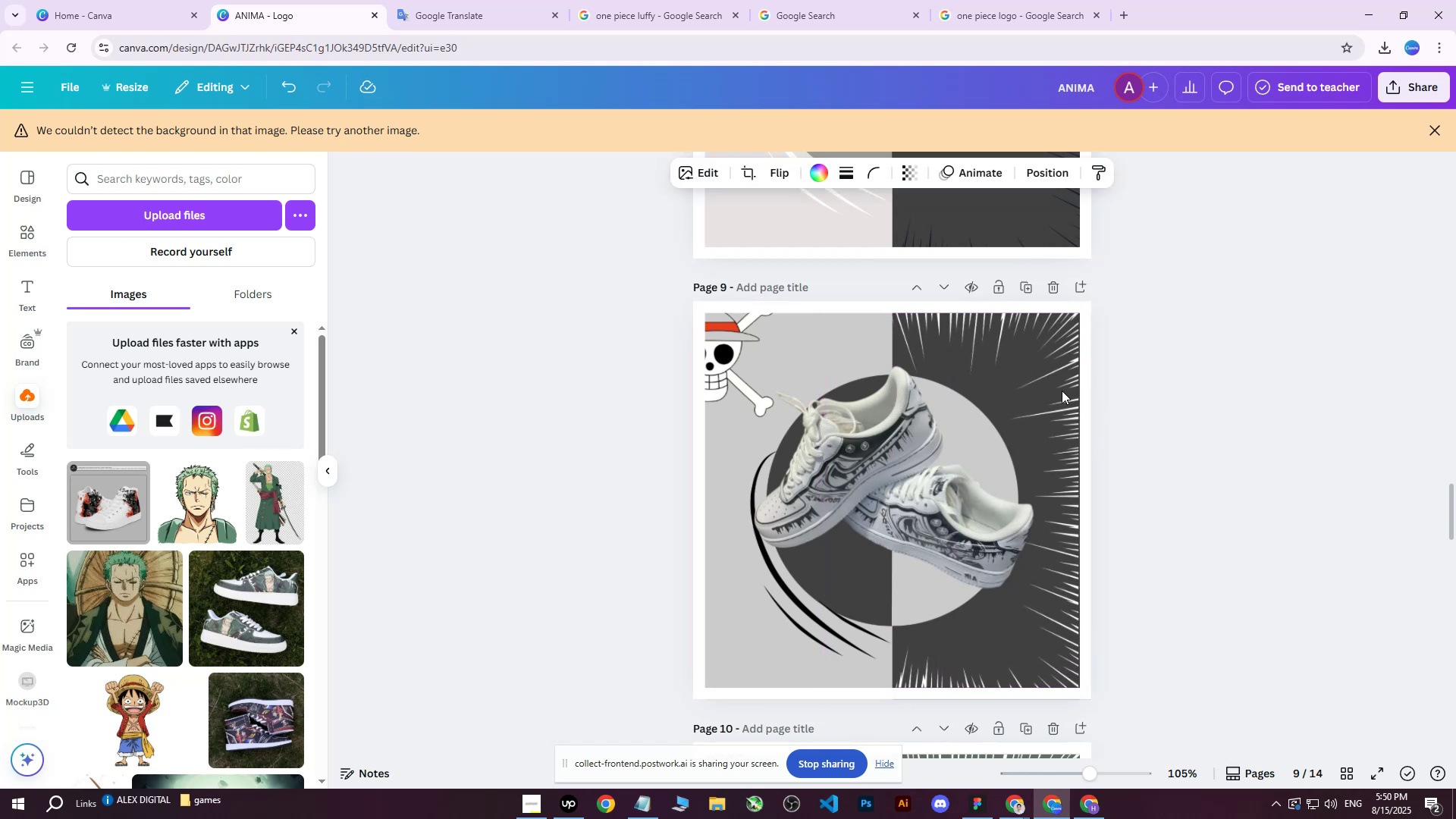 
key(ArrowRight)
 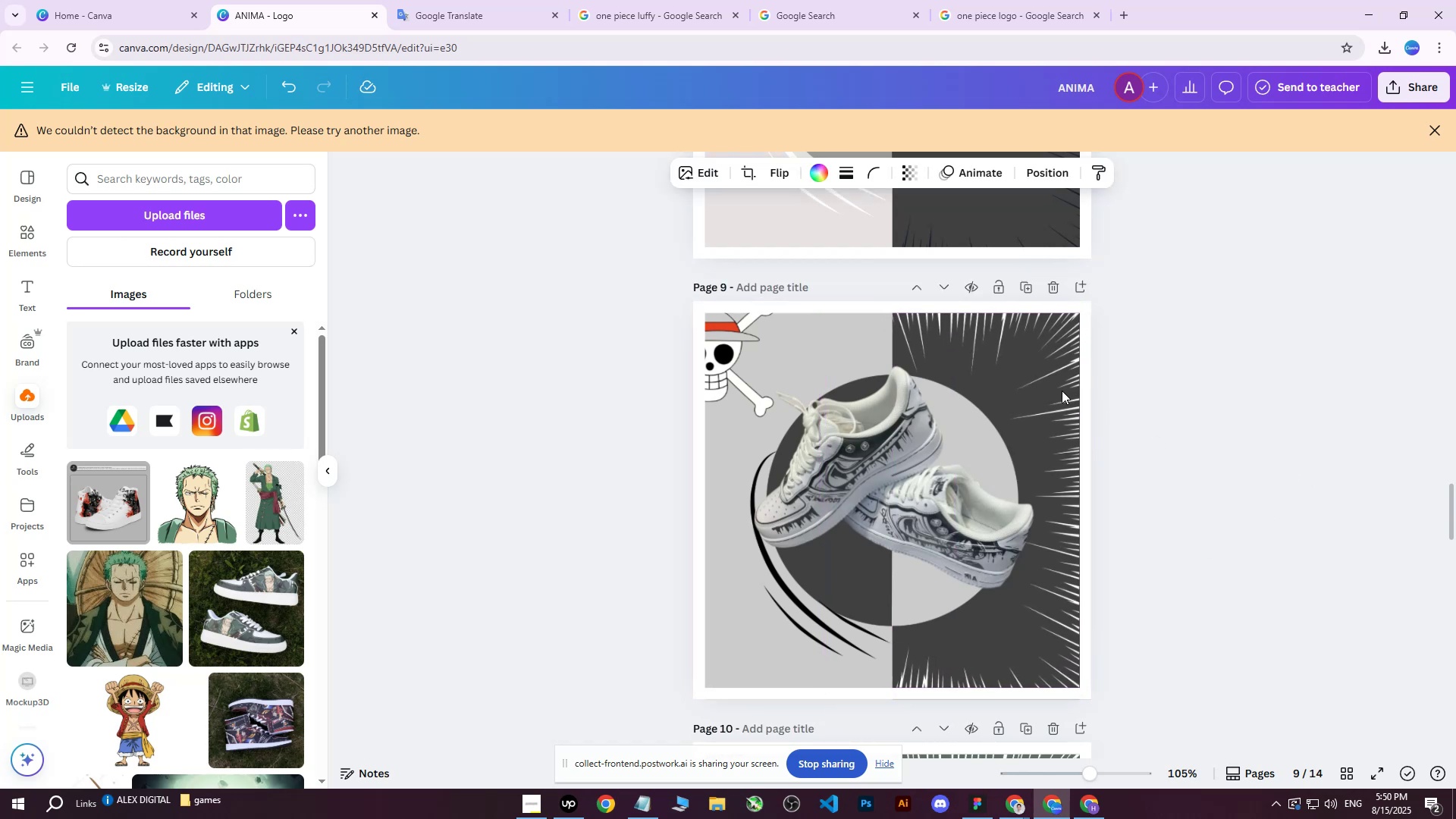 
key(ArrowRight)
 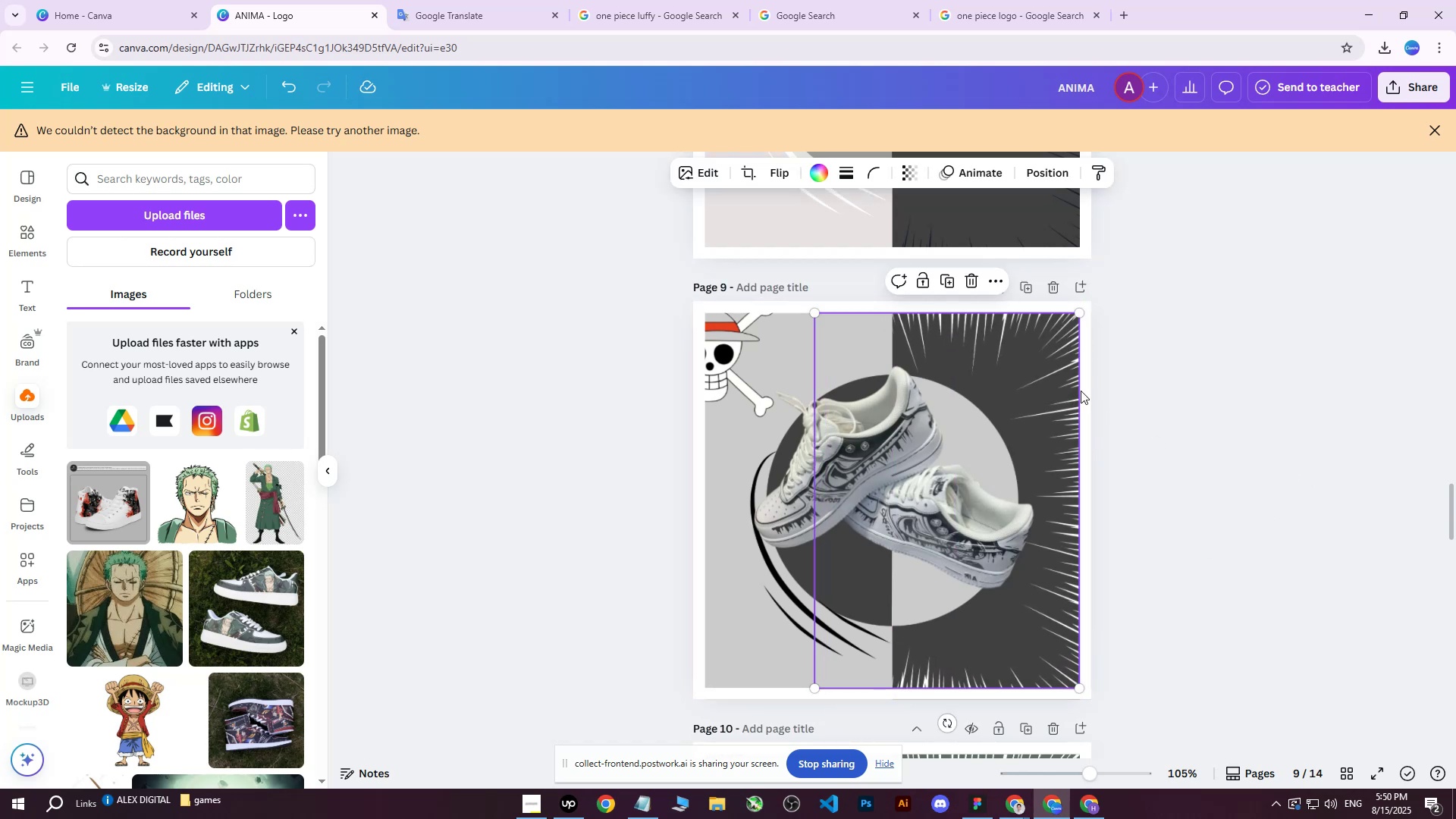 
left_click([1251, 354])
 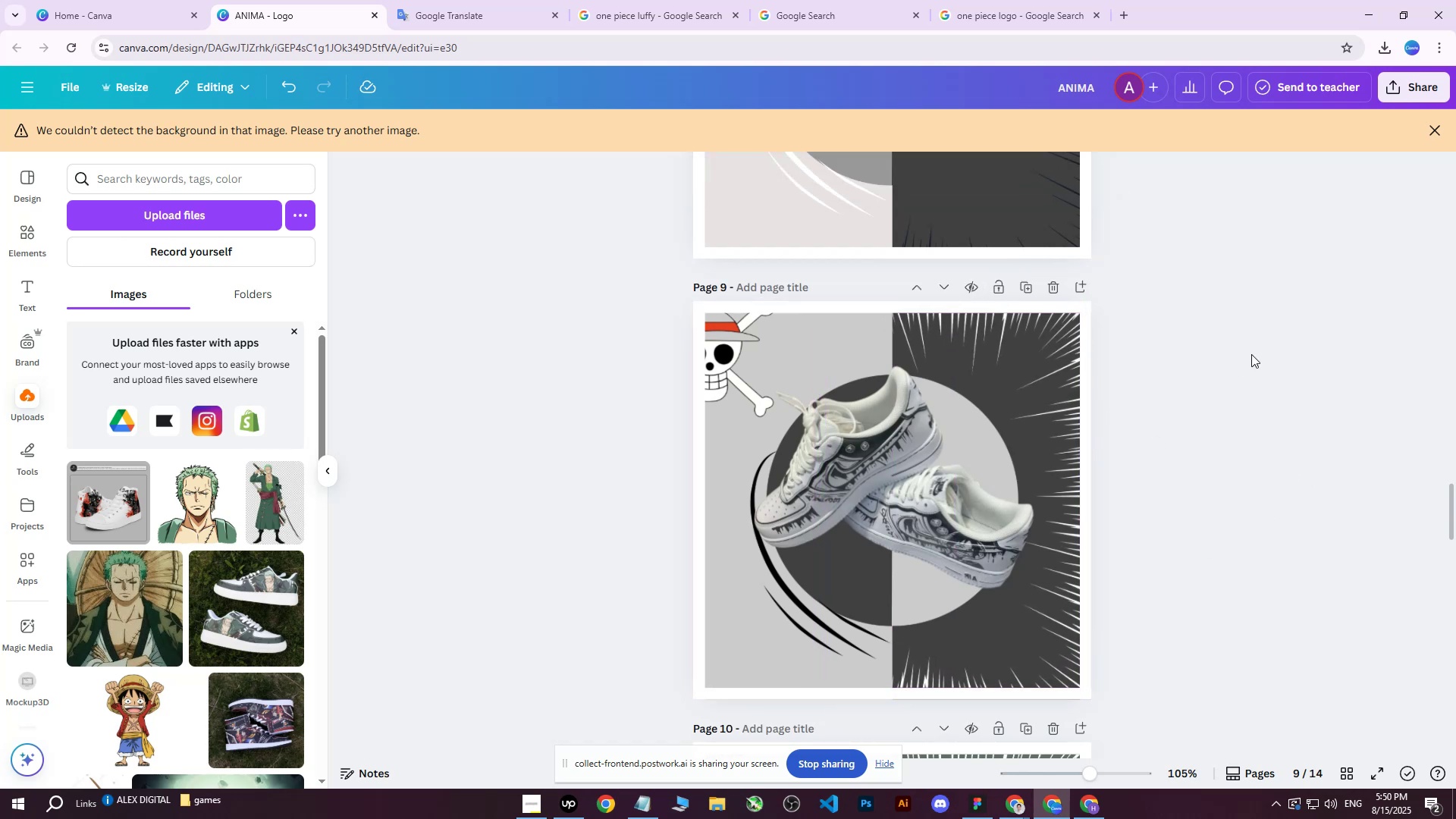 
scroll: coordinate [989, 297], scroll_direction: up, amount: 12.0
 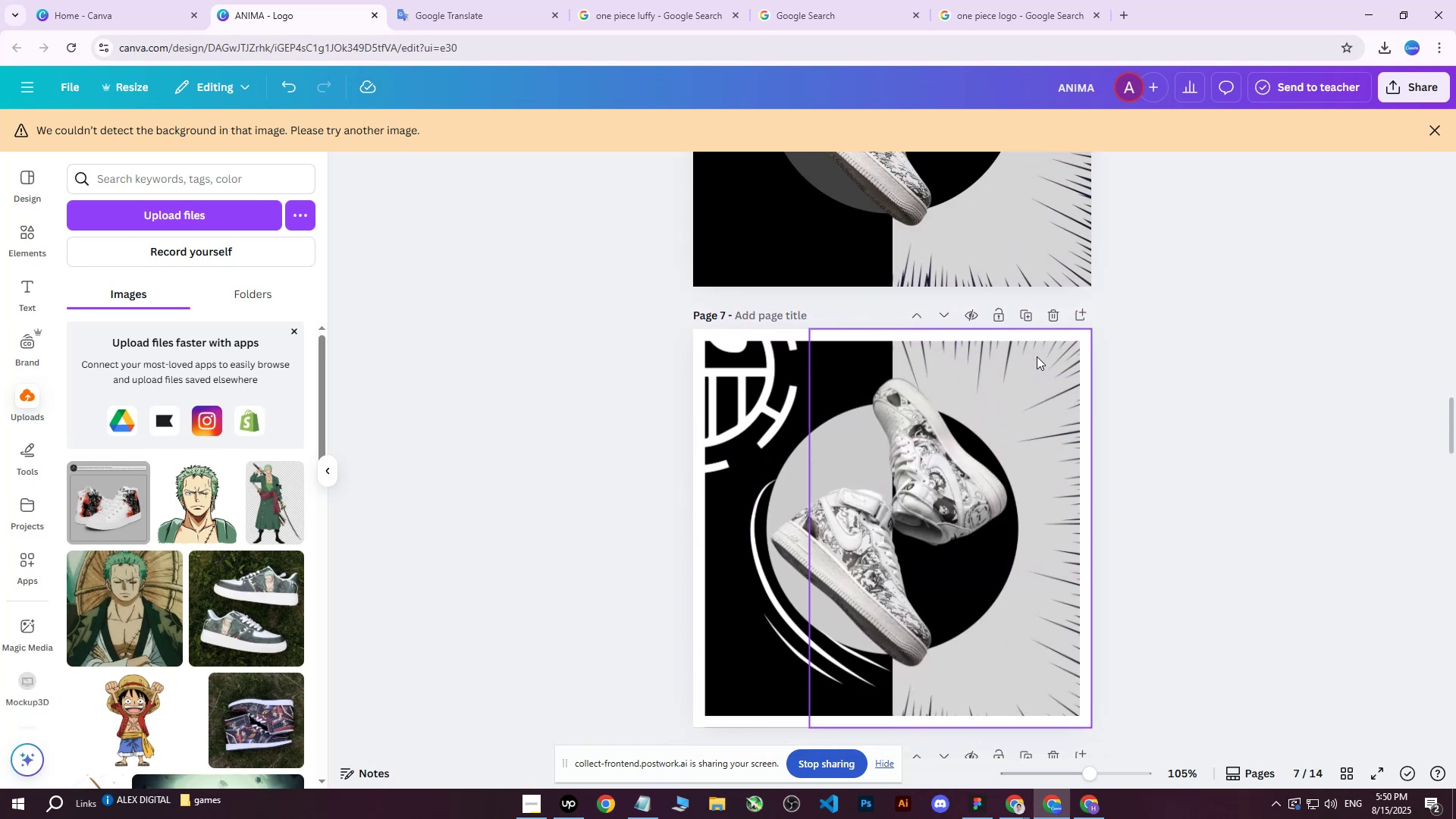 
left_click([1037, 356])
 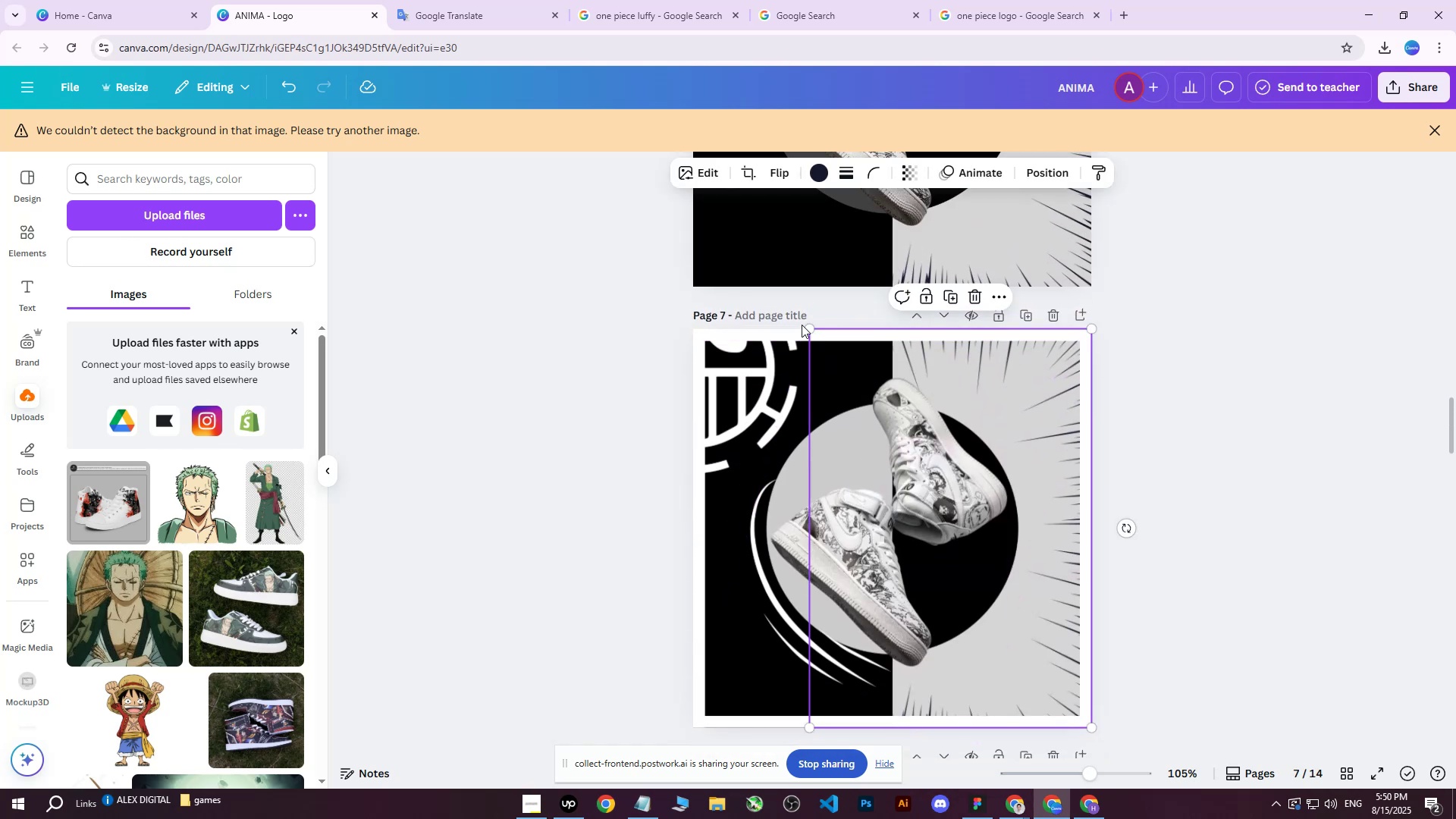 
left_click_drag(start_coordinate=[806, 325], to_coordinate=[816, 334])
 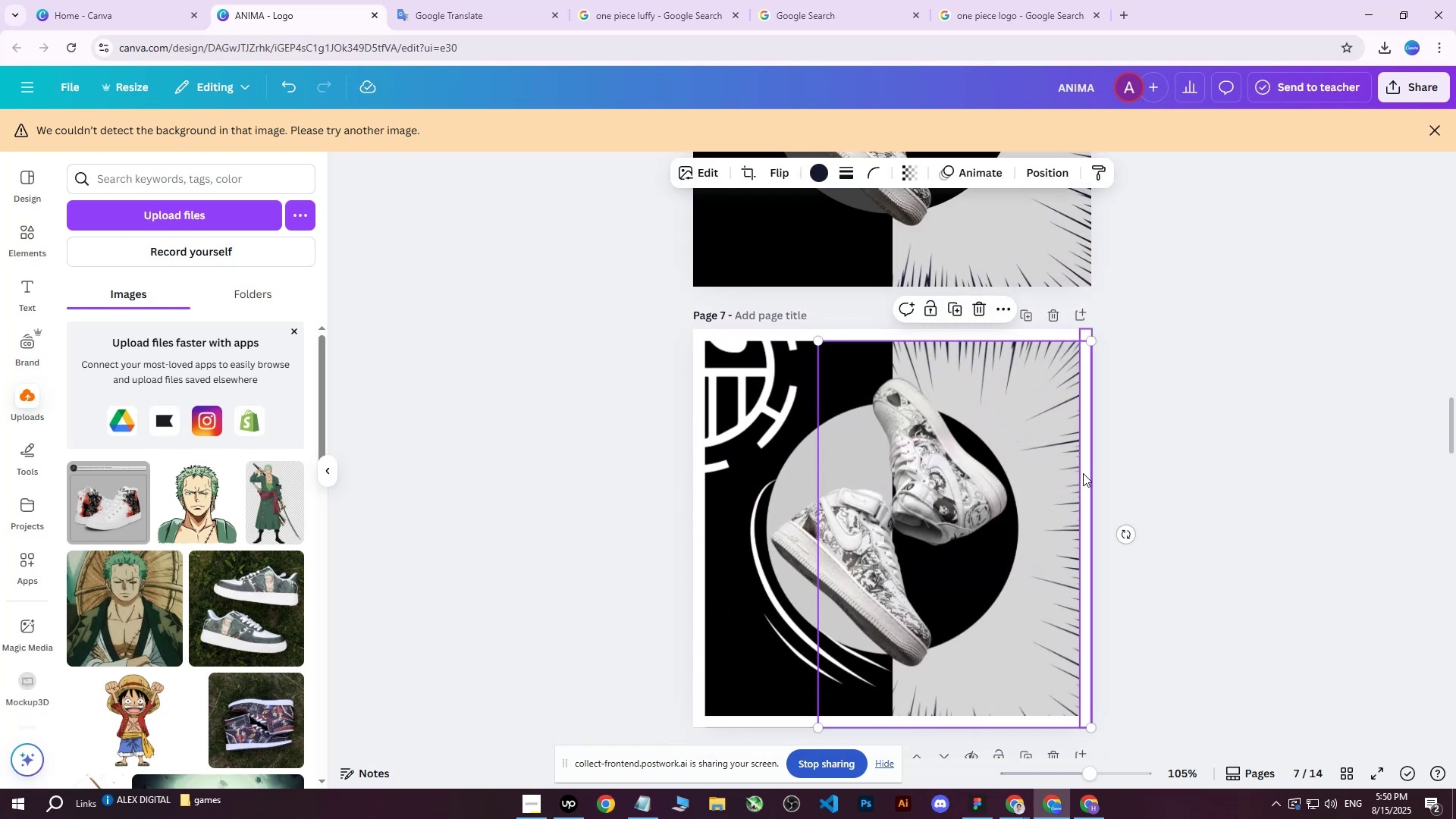 
scroll: coordinate [1092, 502], scroll_direction: down, amount: 1.0
 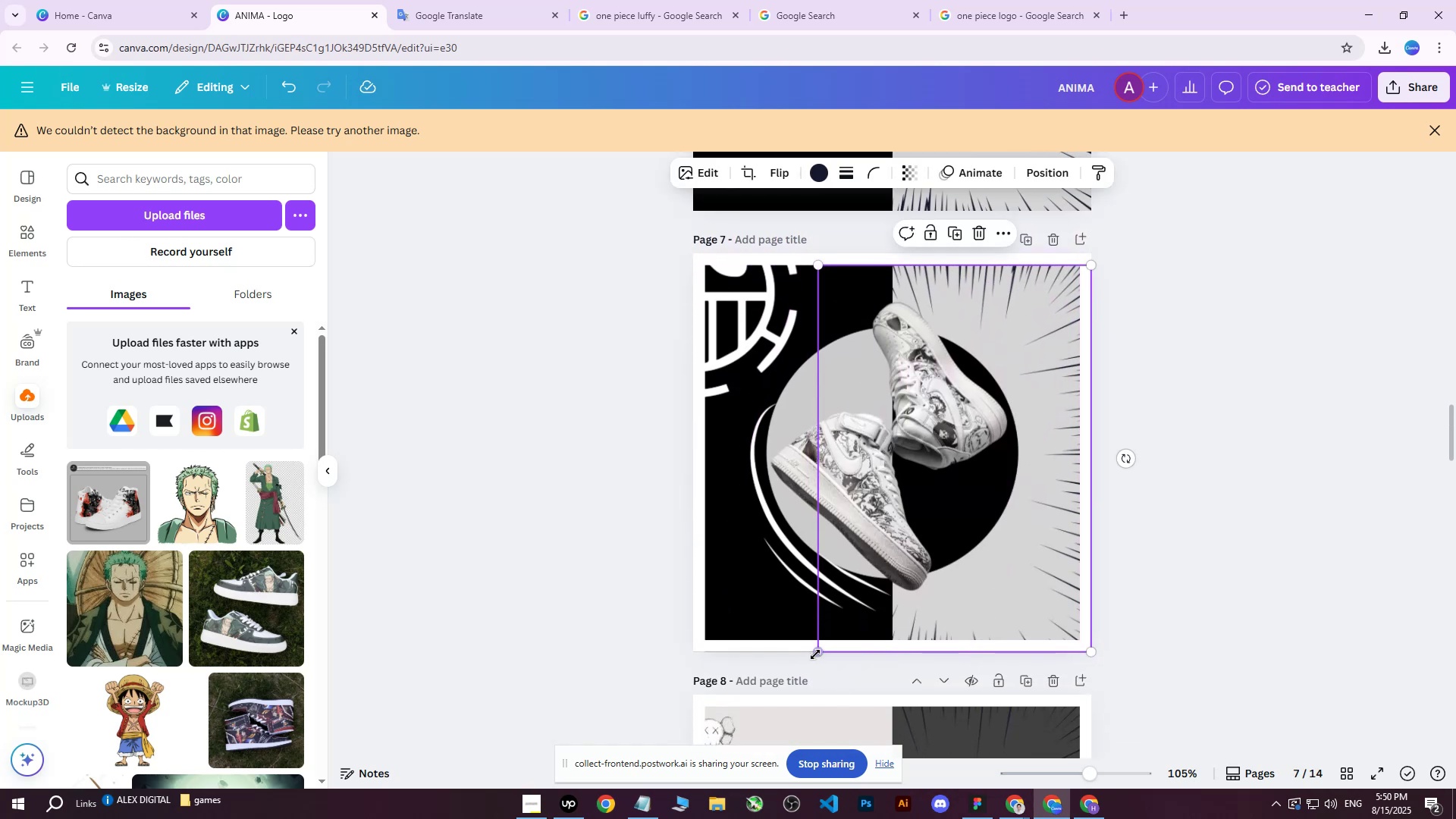 
left_click_drag(start_coordinate=[815, 651], to_coordinate=[823, 639])
 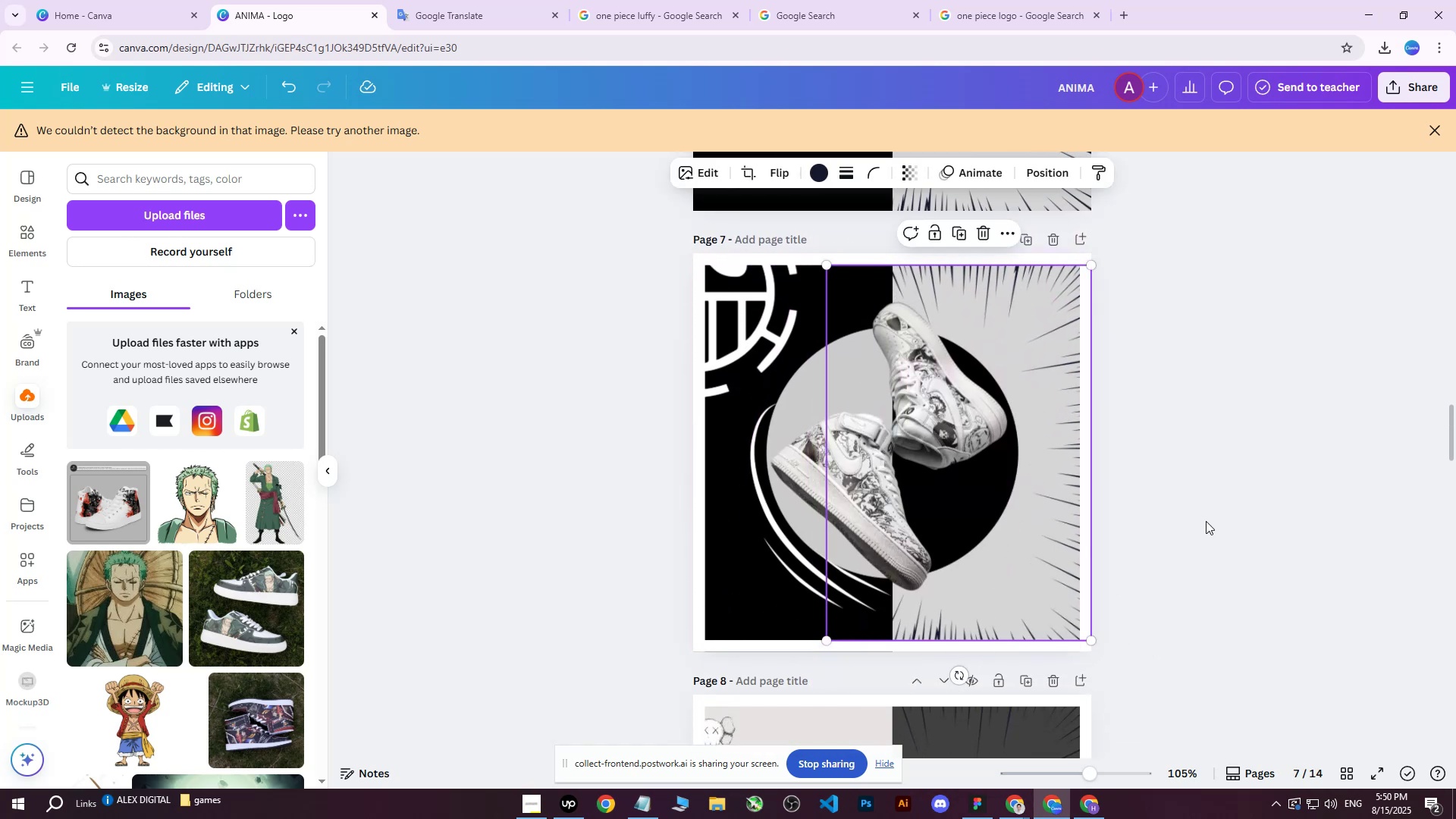 
double_click([1061, 563])
 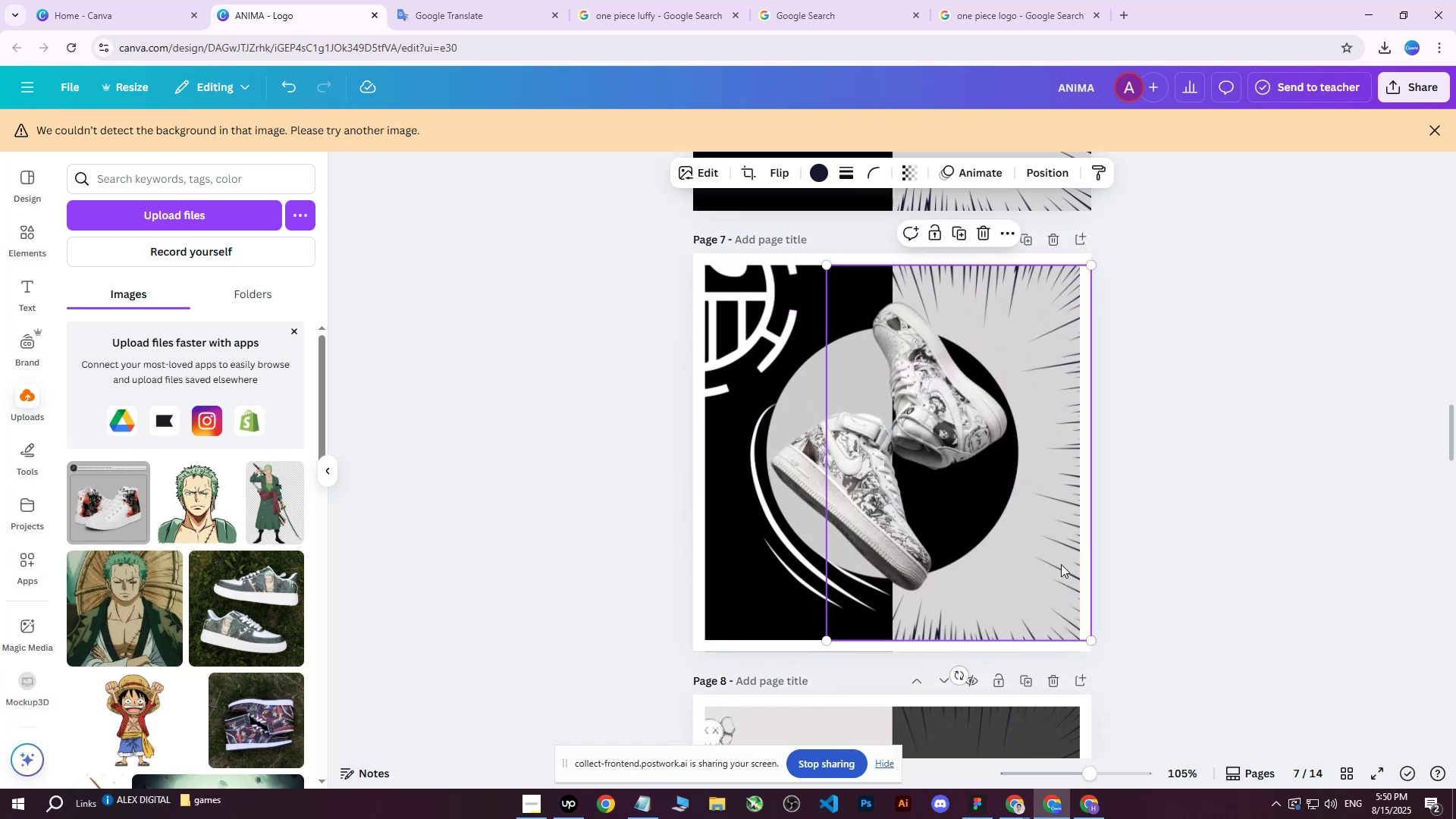 
key(ArrowLeft)
 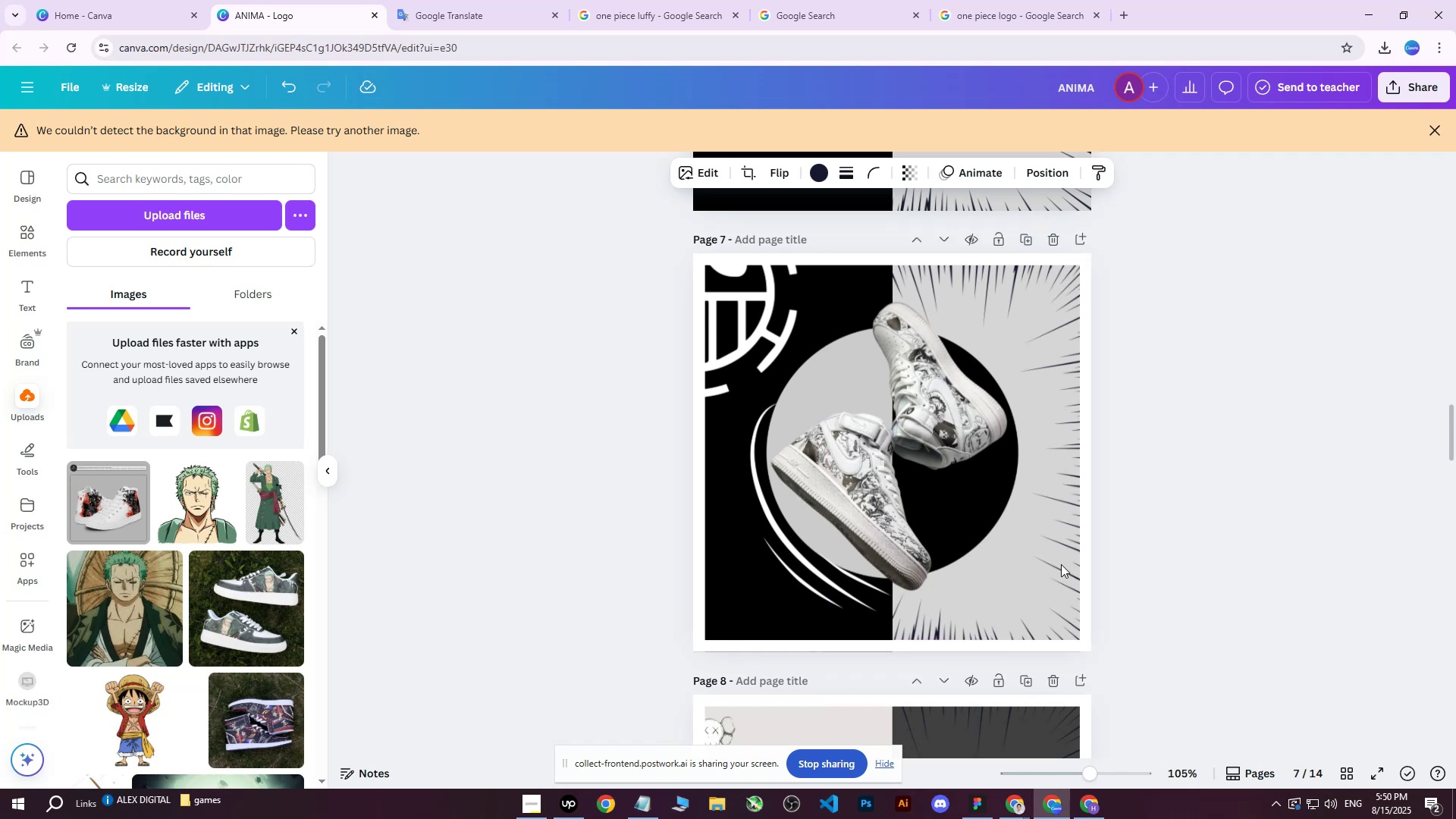 
key(ArrowLeft)
 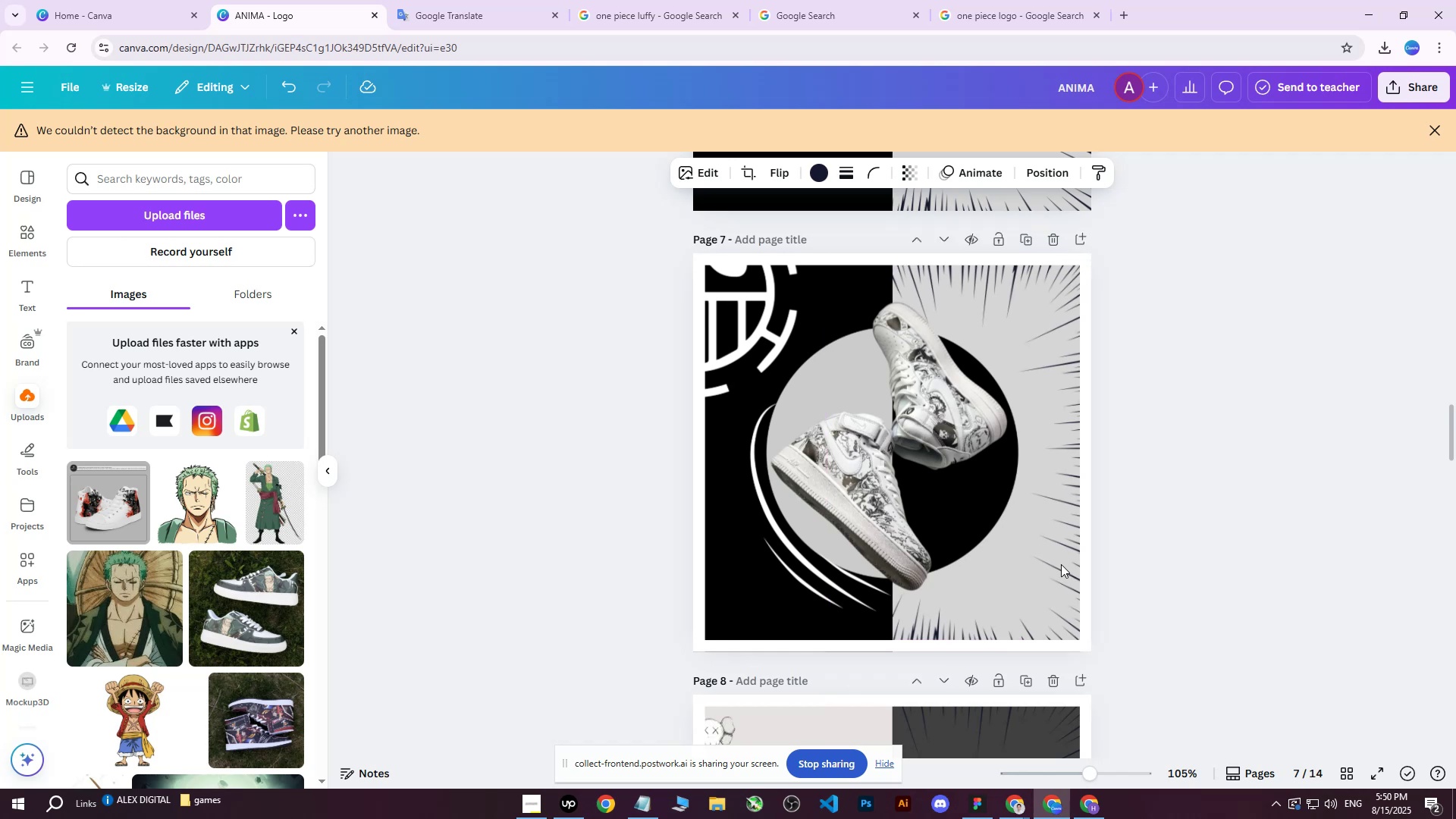 
key(ArrowLeft)
 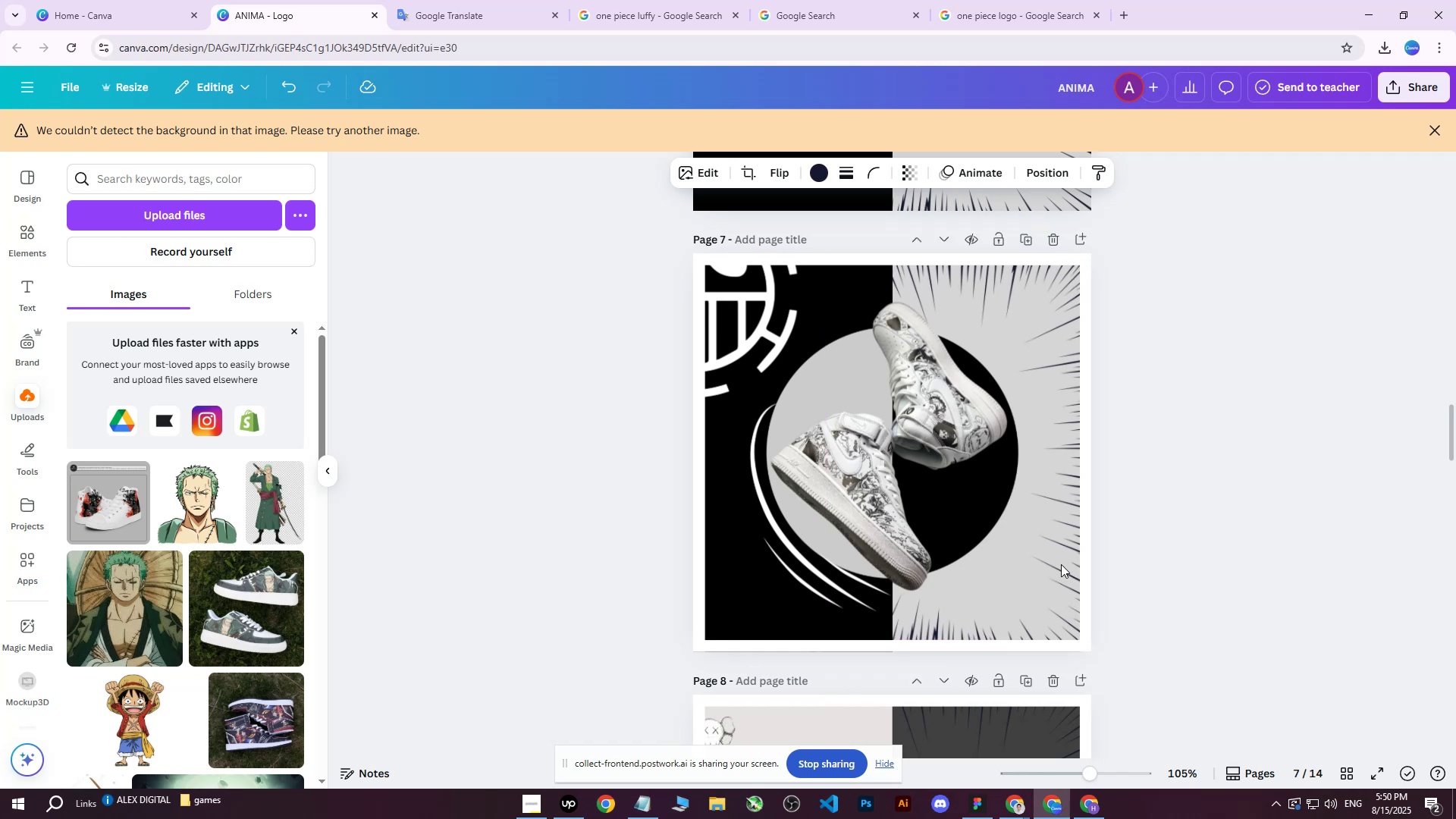 
key(ArrowLeft)
 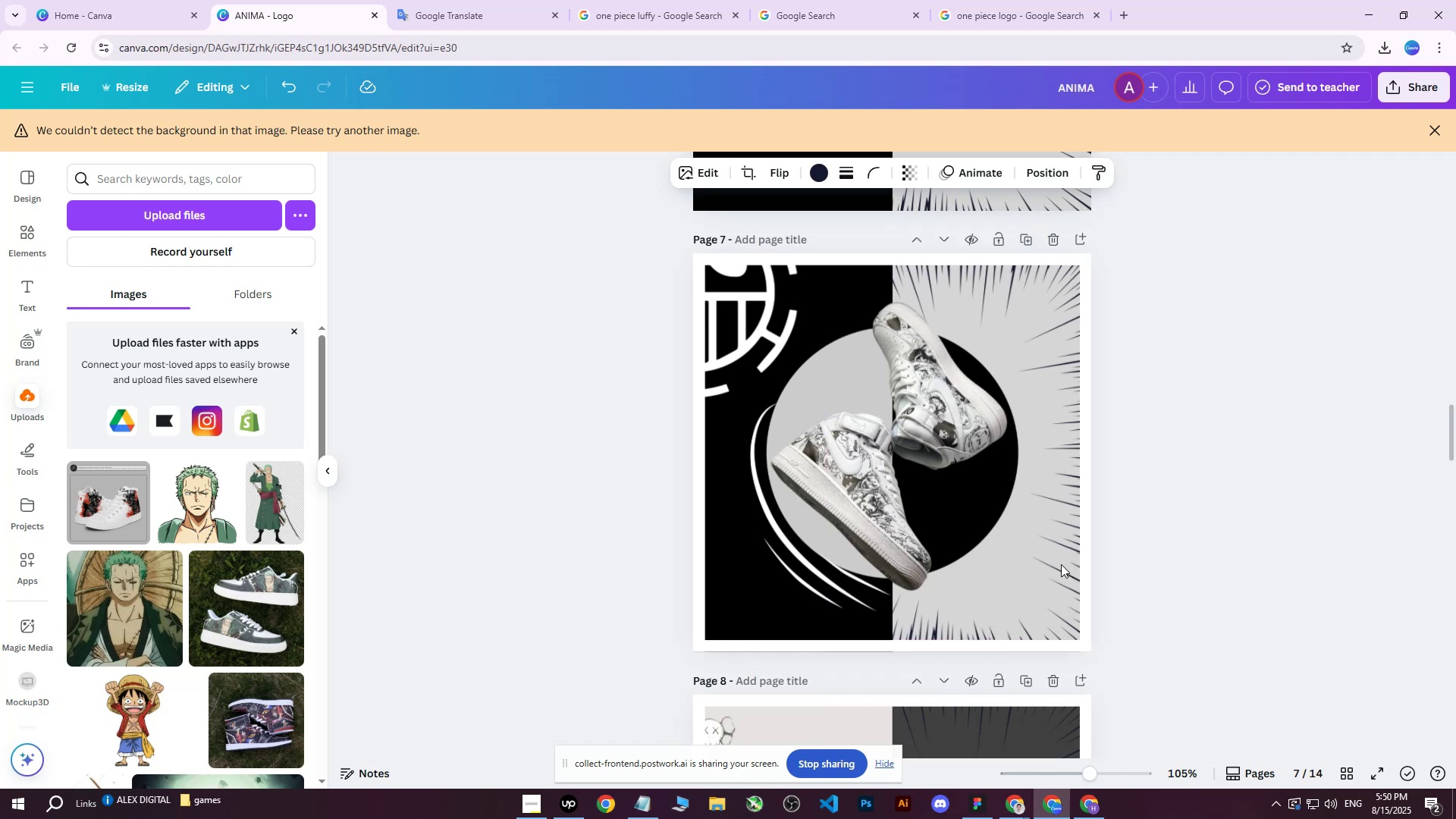 
key(ArrowLeft)
 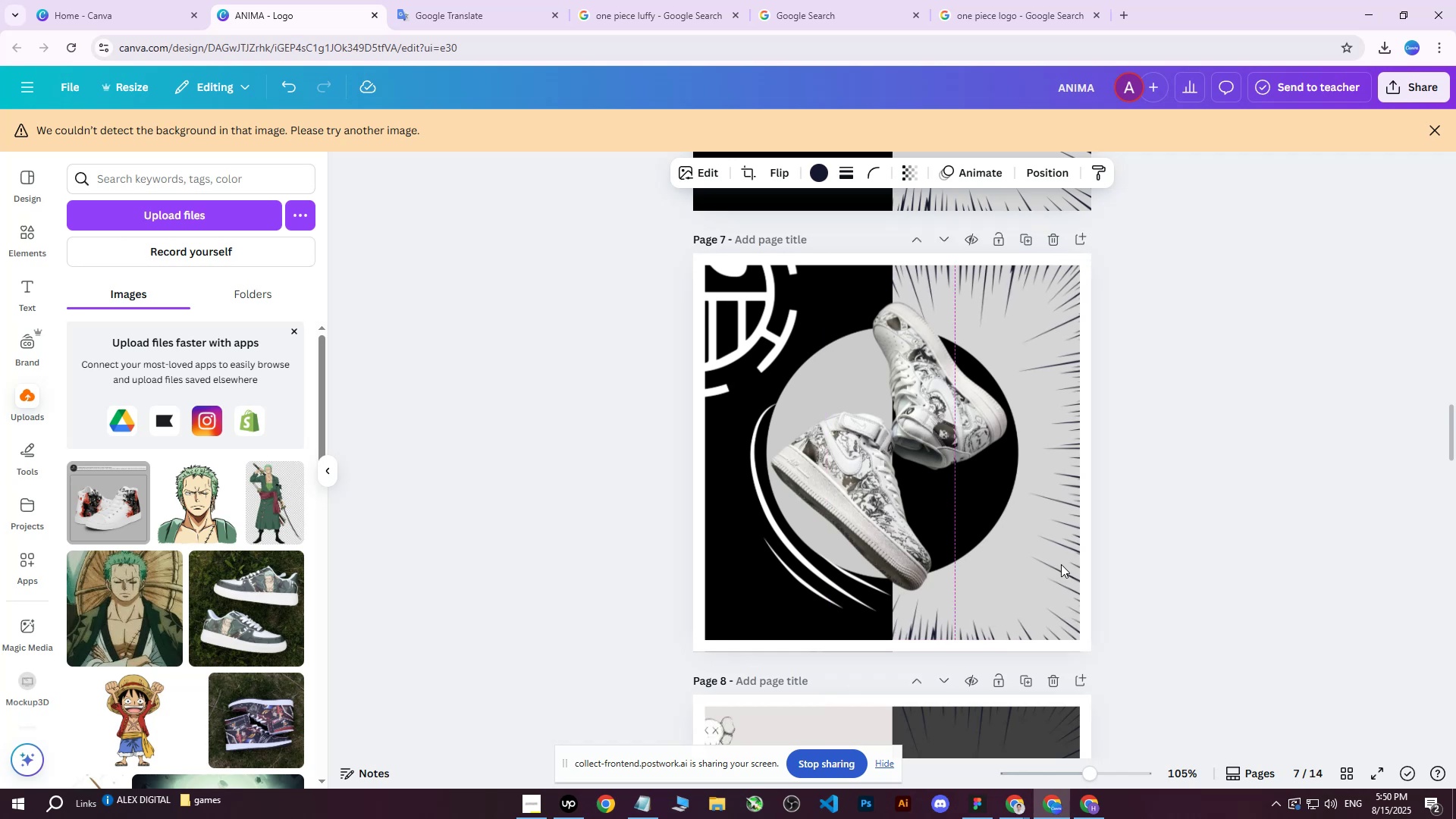 
key(ArrowLeft)
 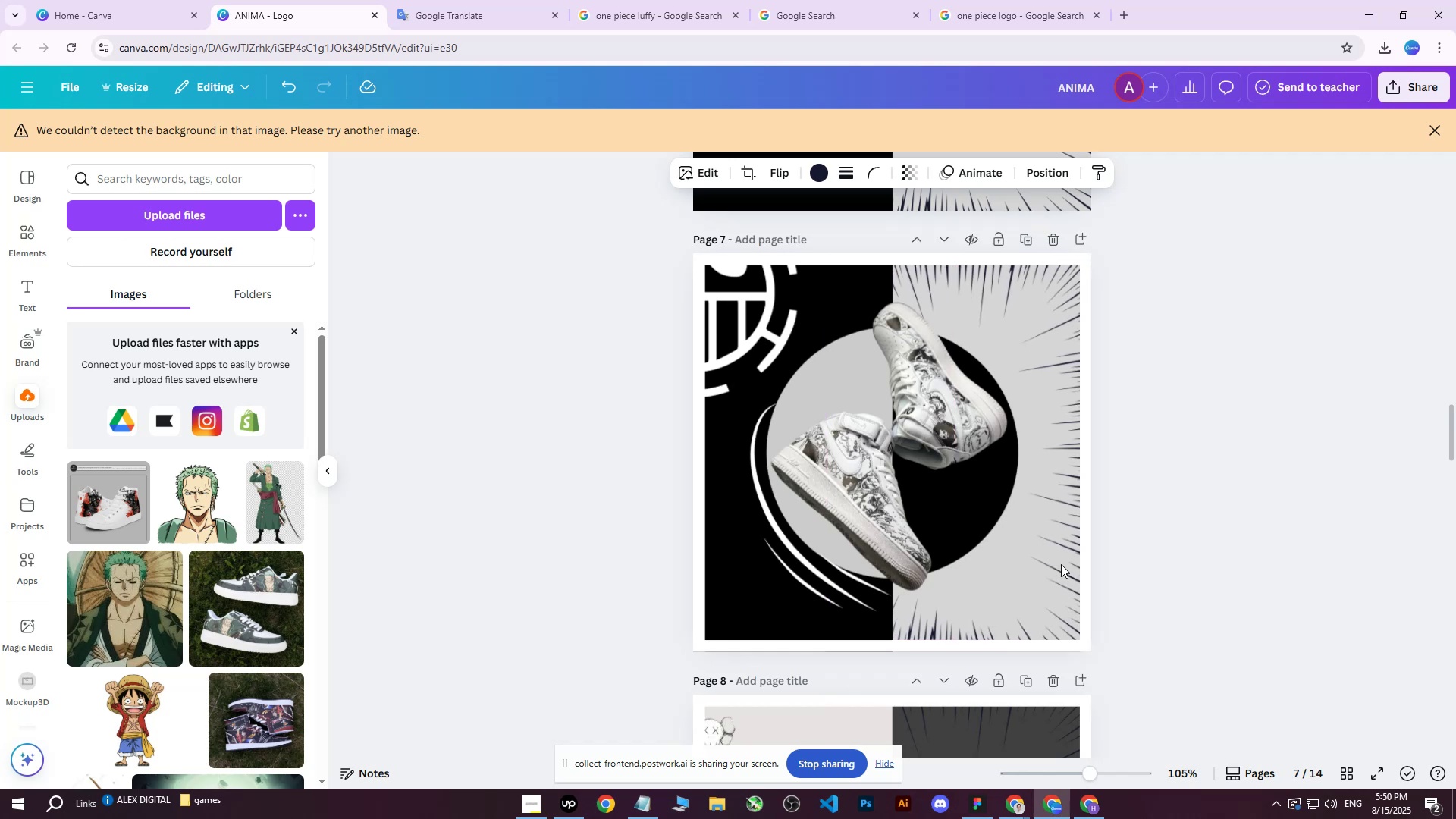 
key(ArrowLeft)
 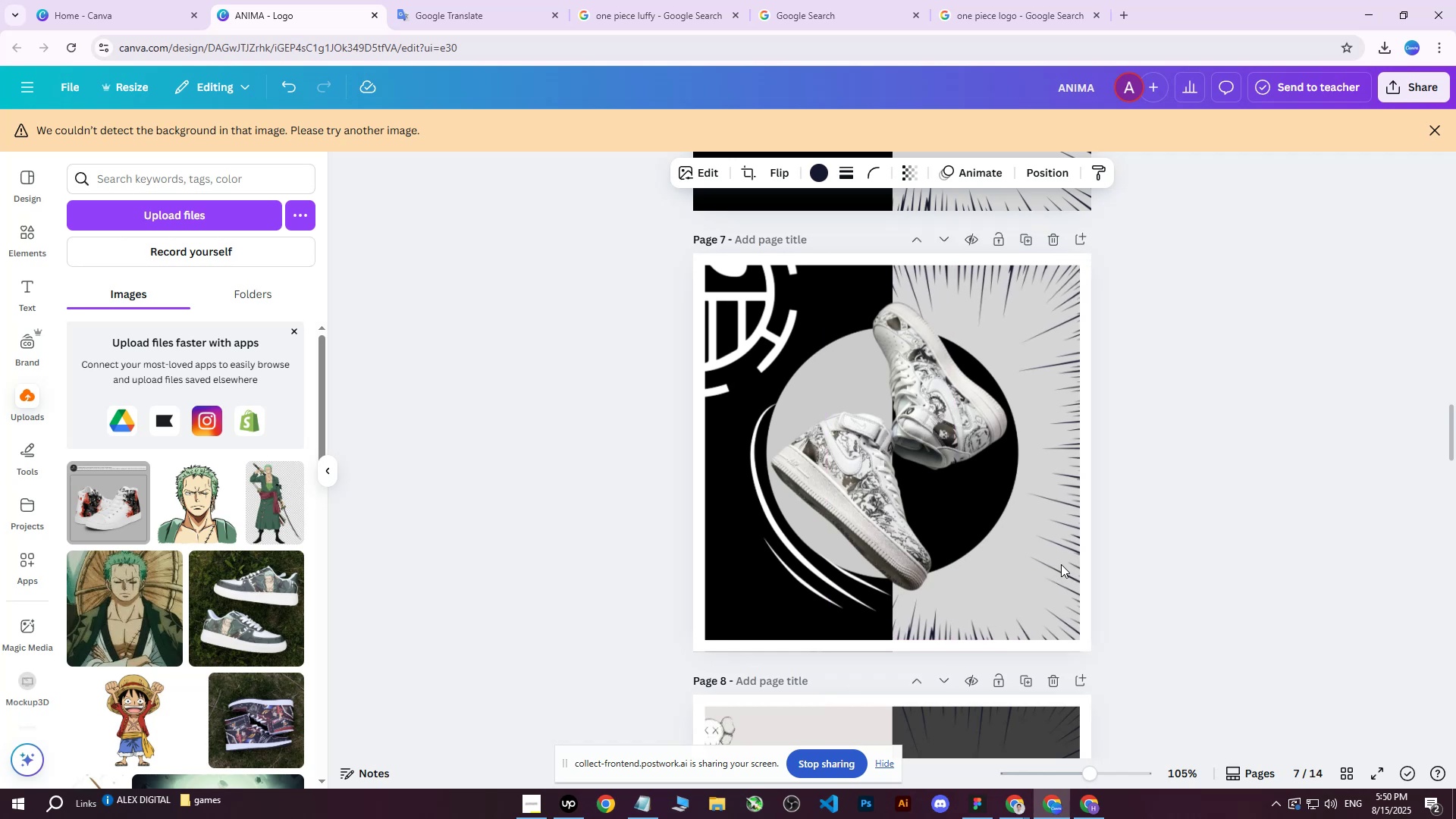 
key(ArrowLeft)
 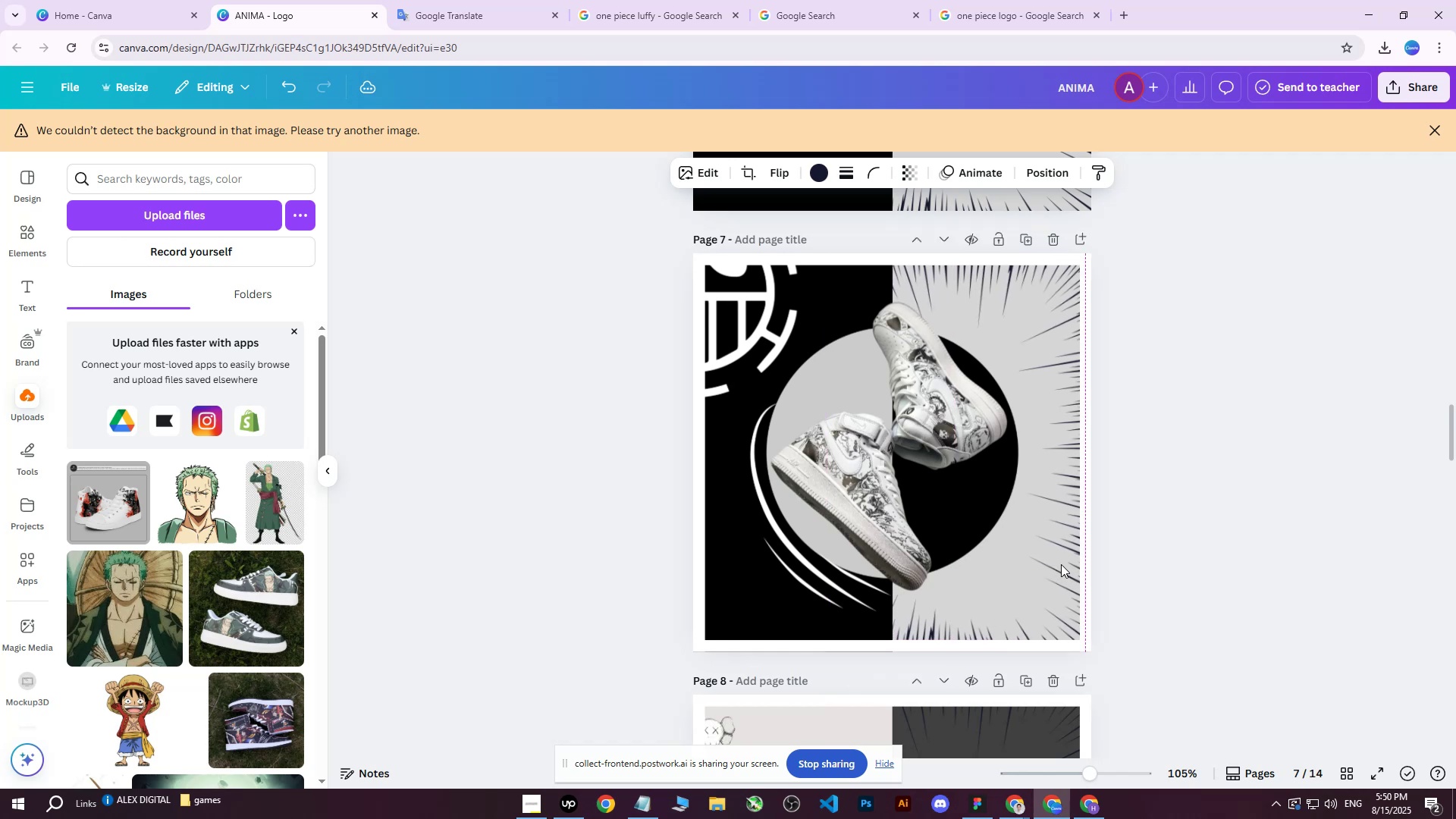 
key(ArrowLeft)
 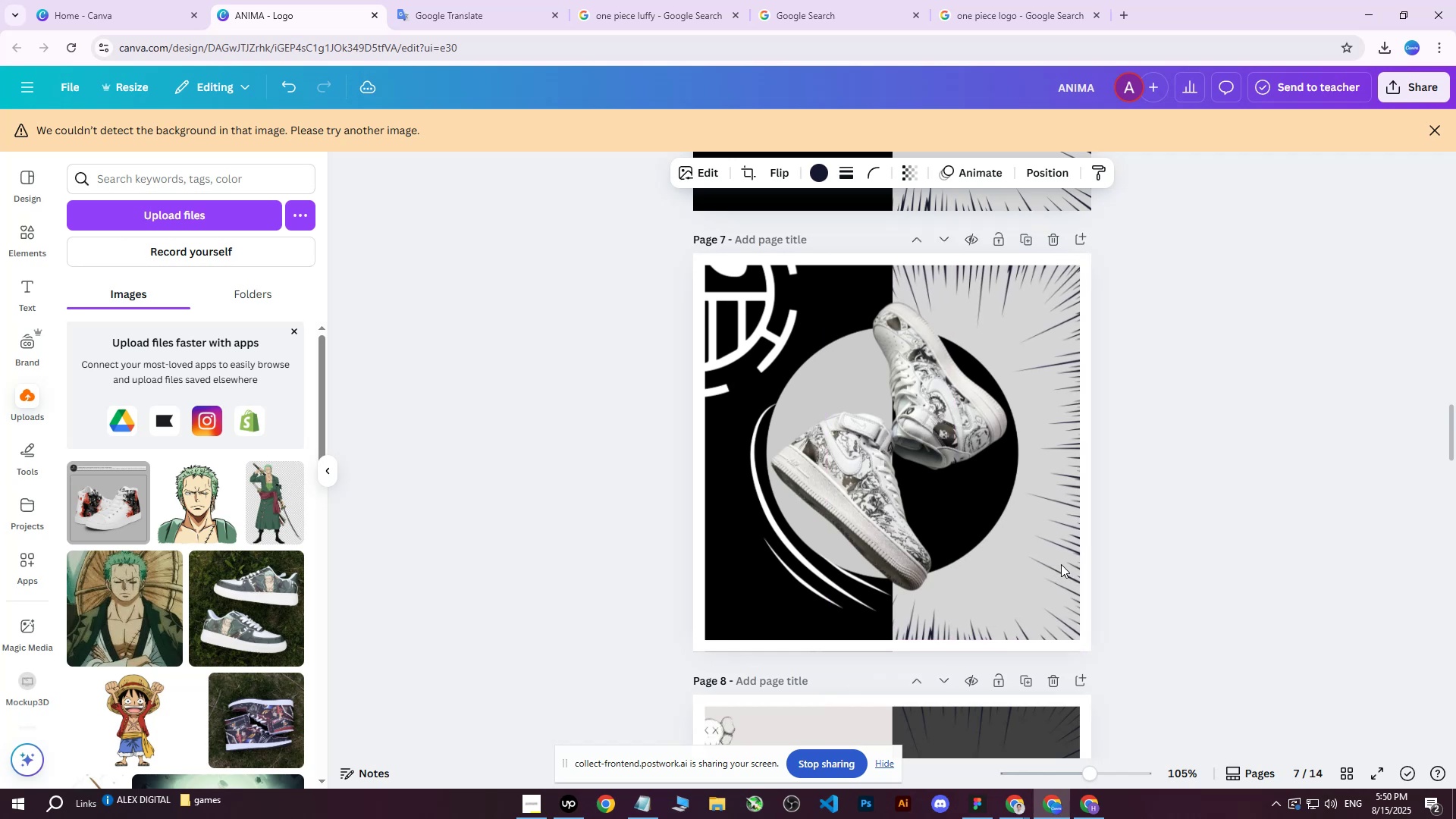 
key(ArrowLeft)
 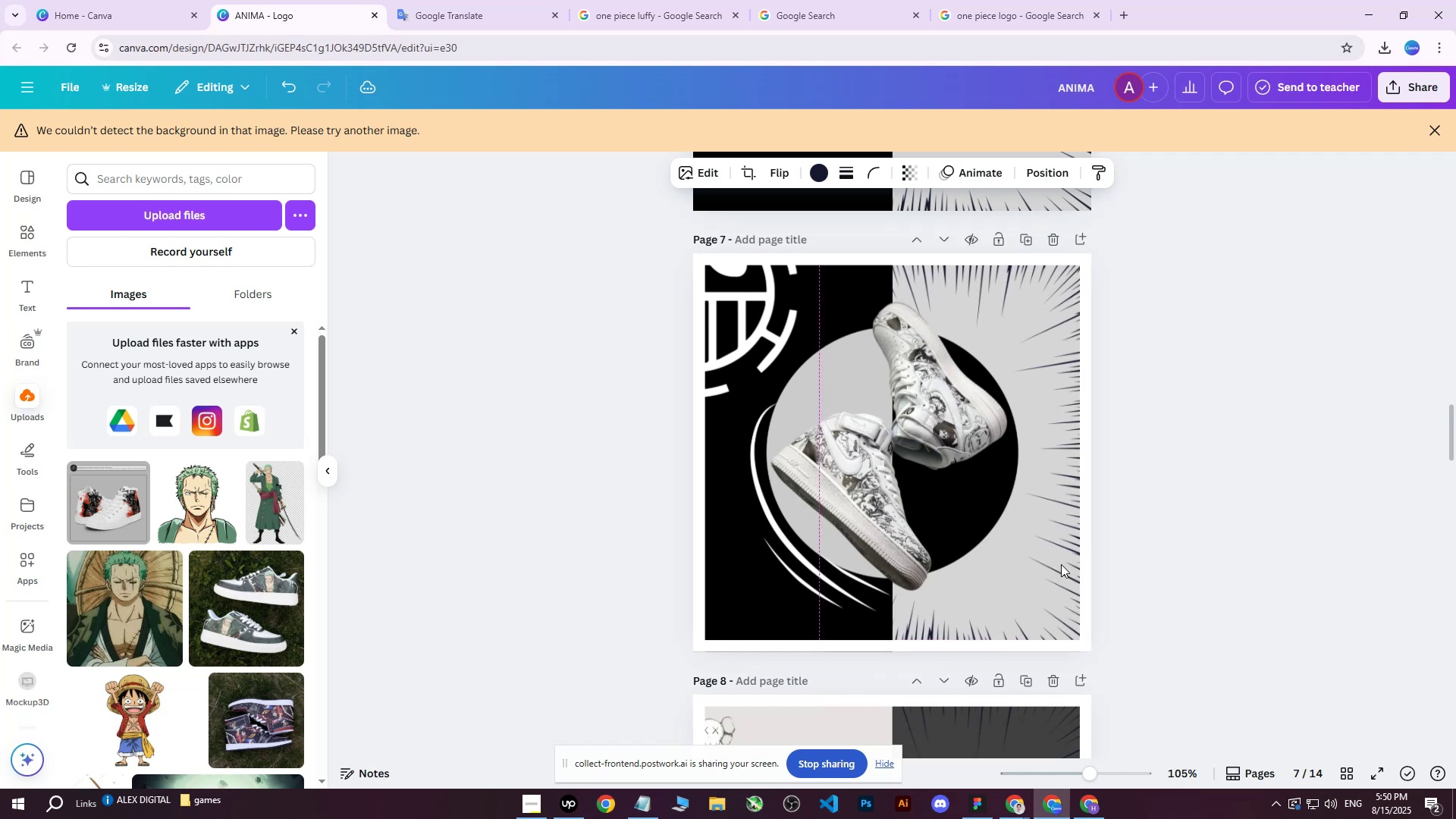 
key(ArrowLeft)
 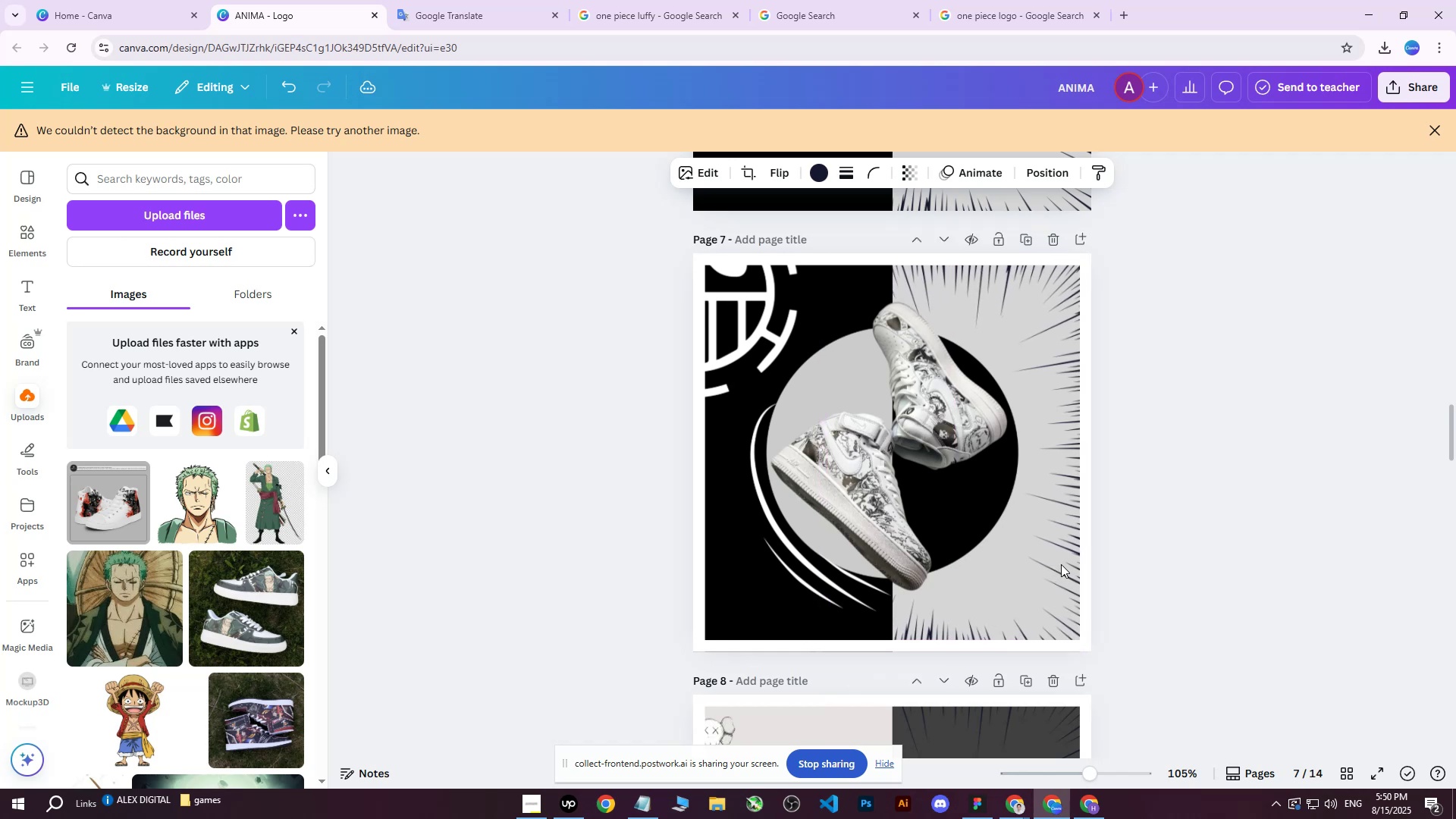 
key(ArrowLeft)
 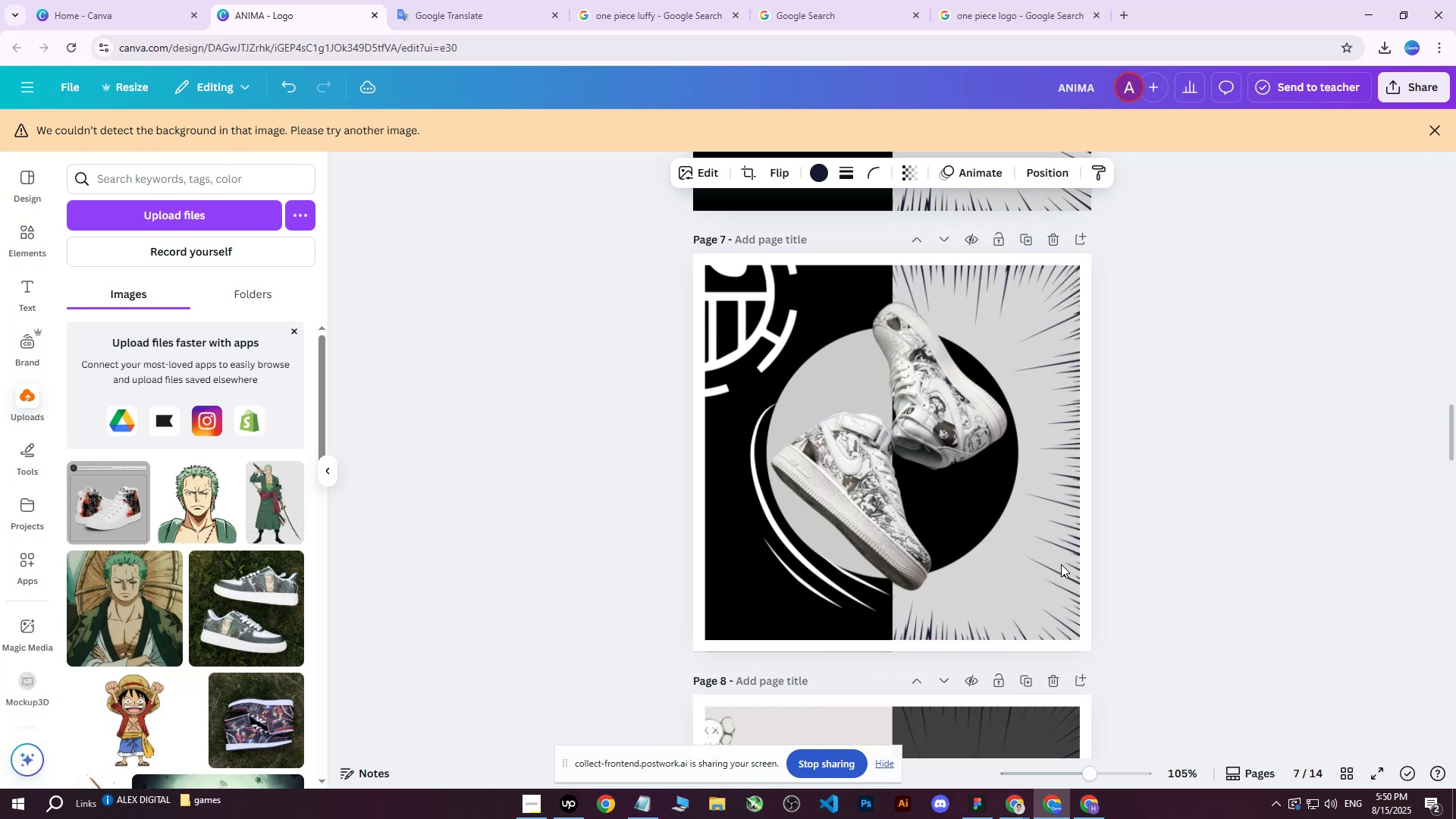 
key(ArrowLeft)
 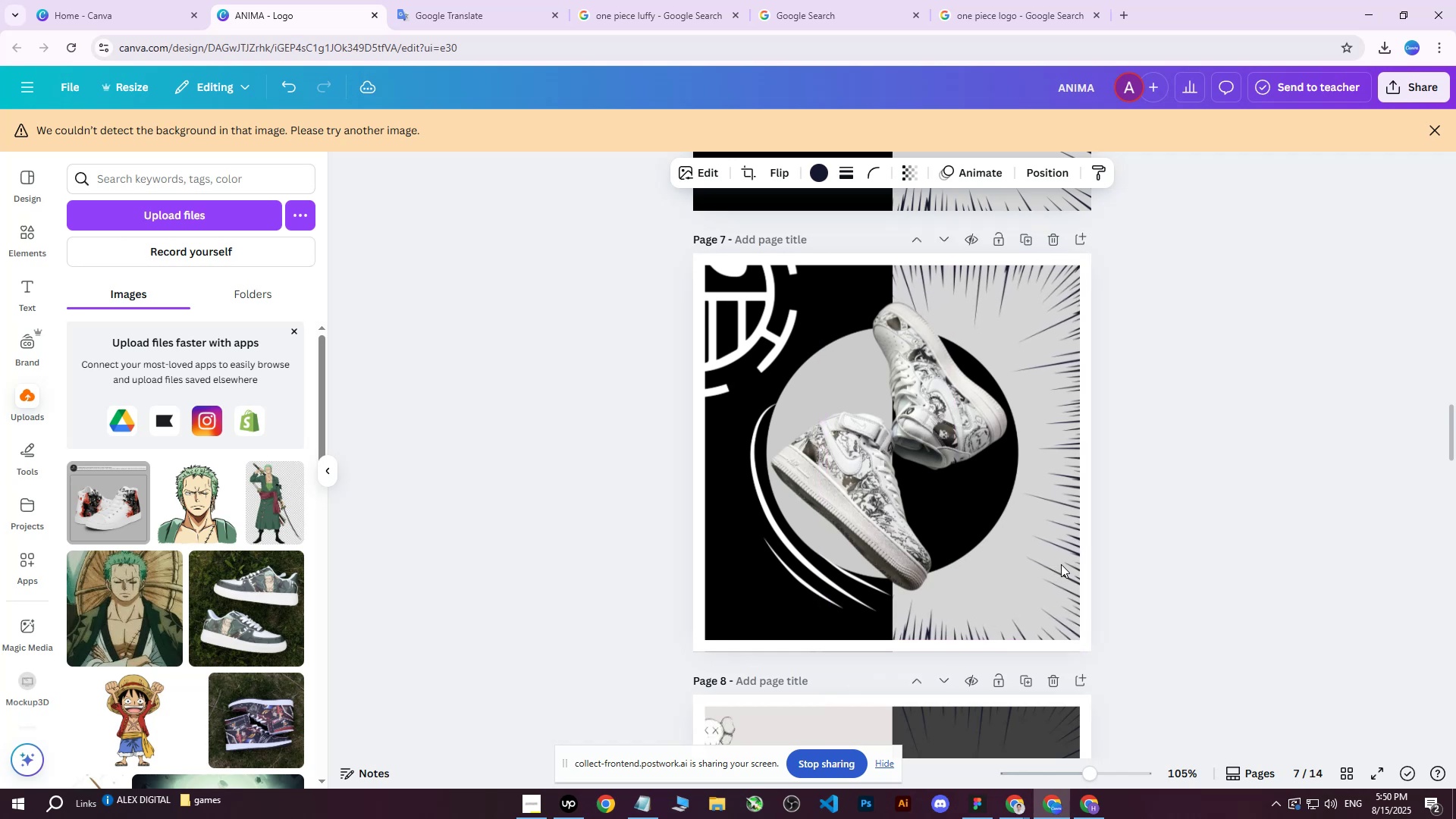 
key(ArrowLeft)
 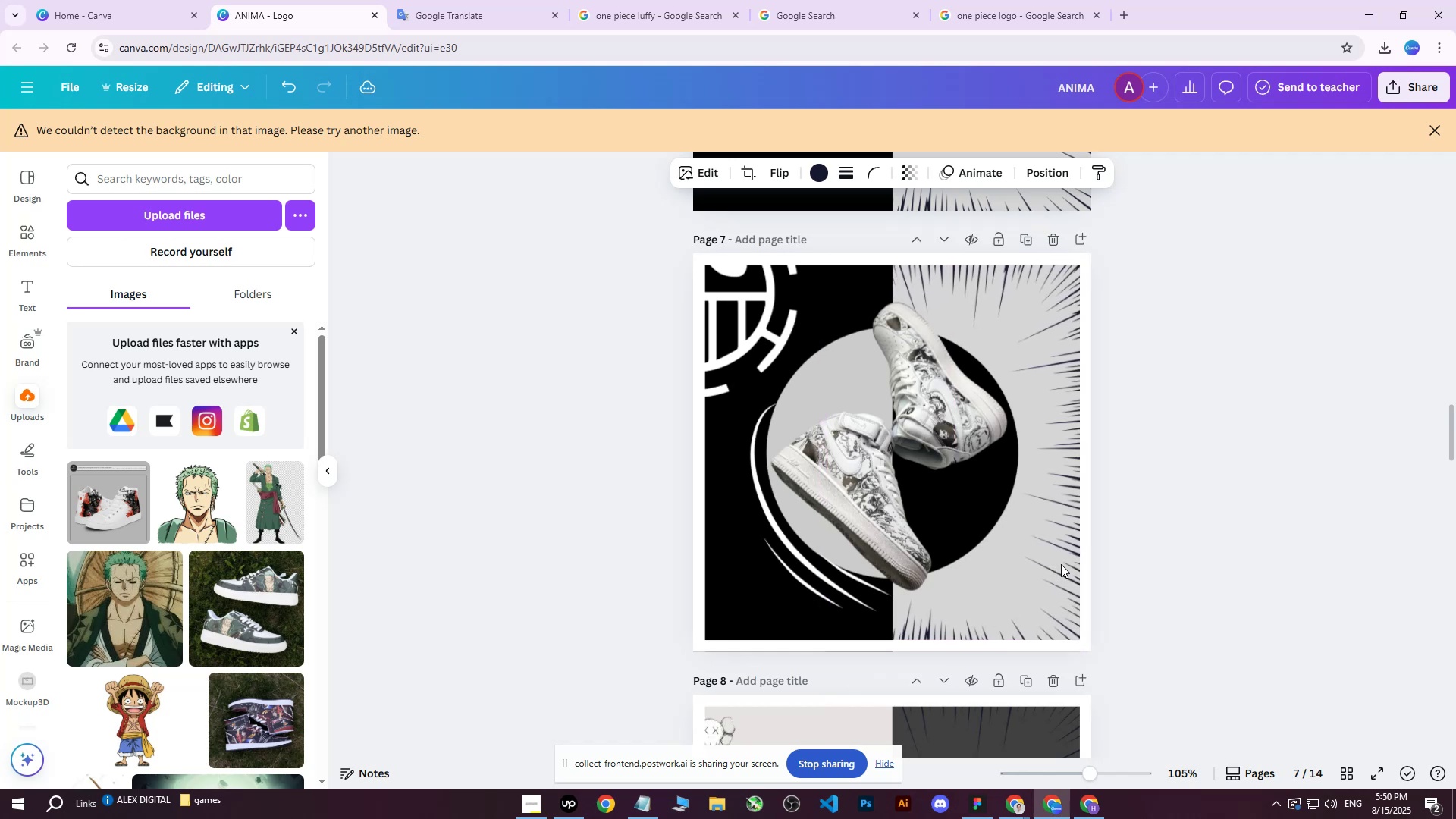 
key(ArrowLeft)
 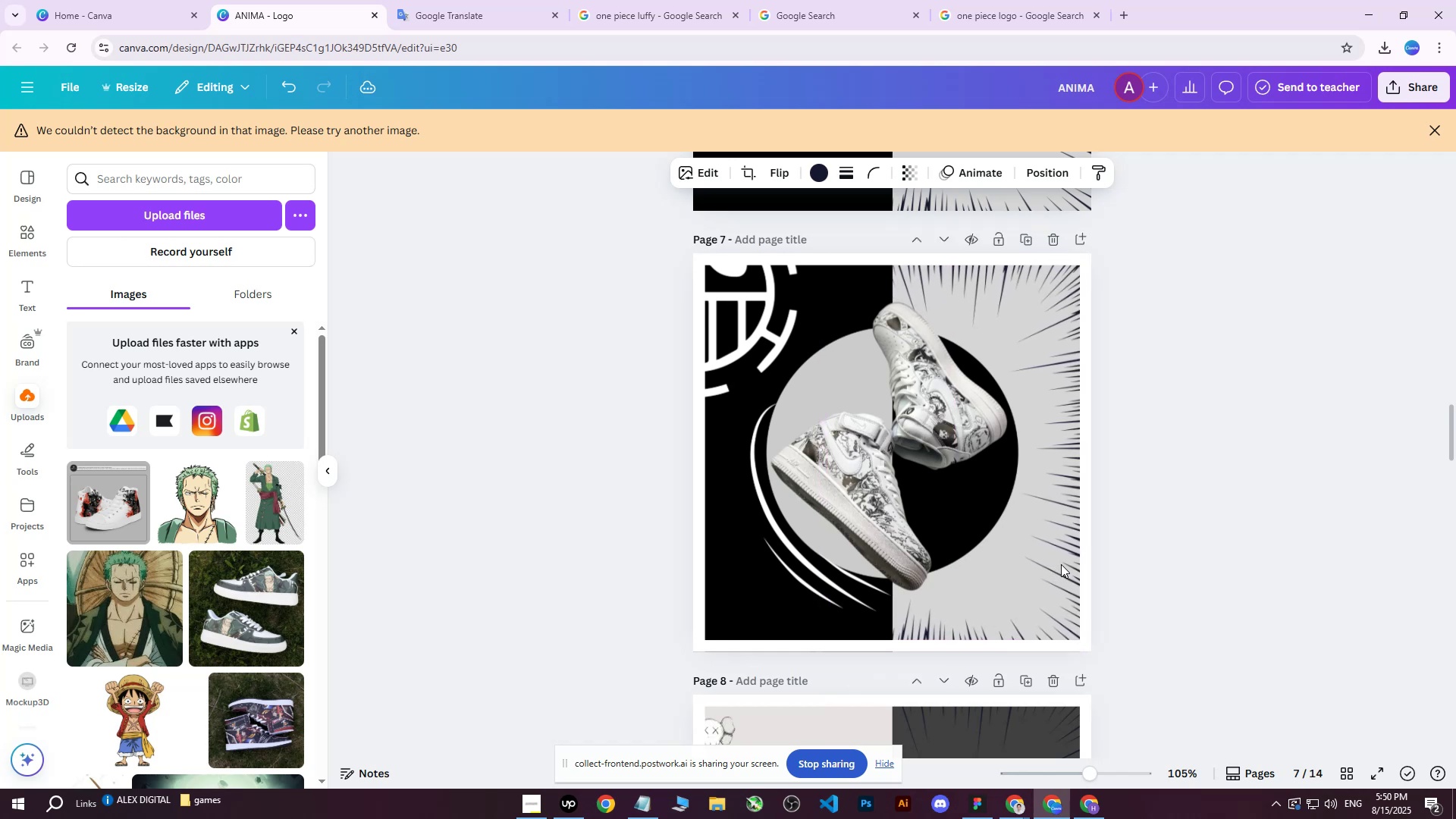 
key(ArrowLeft)
 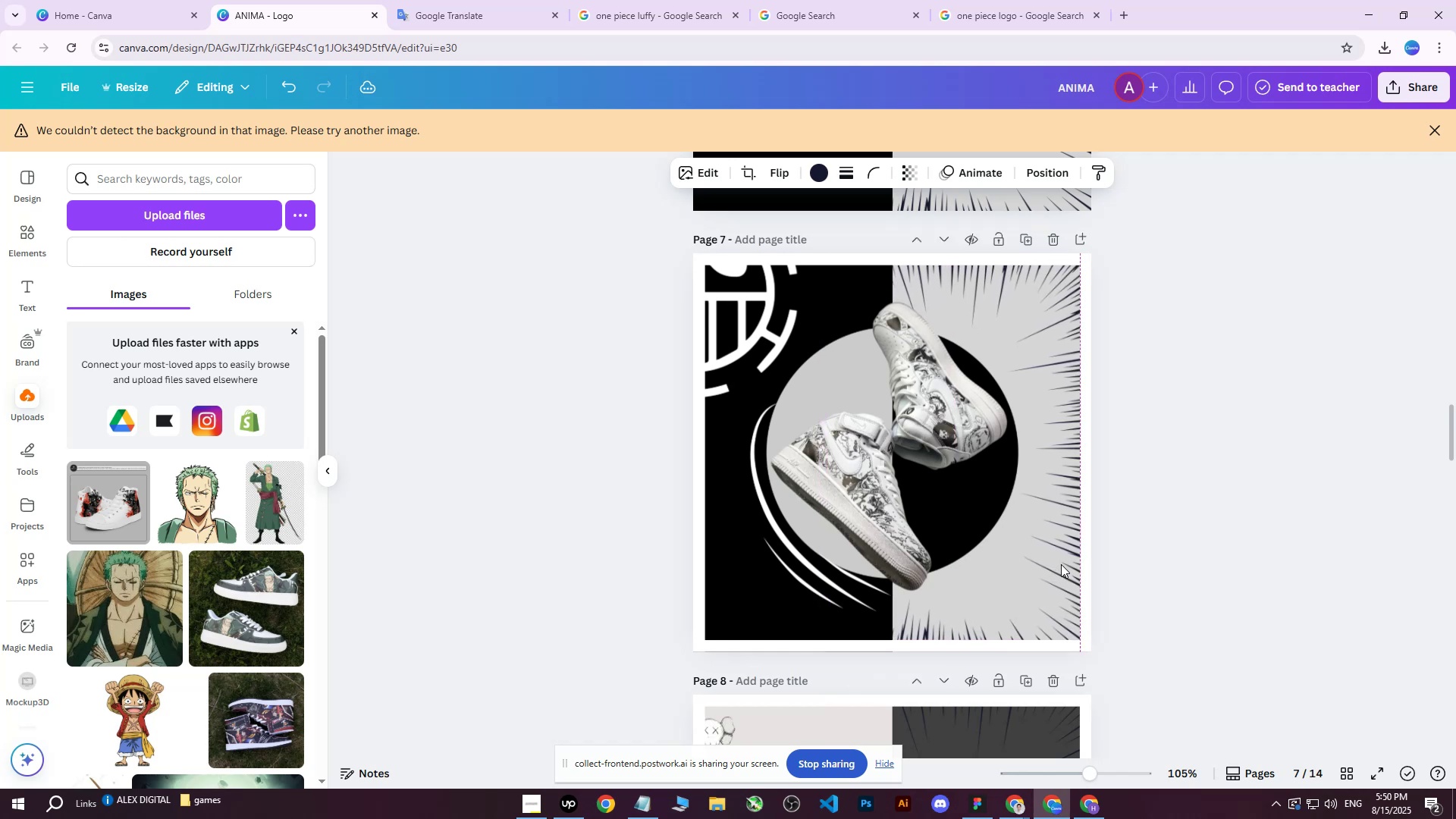 
key(ArrowLeft)
 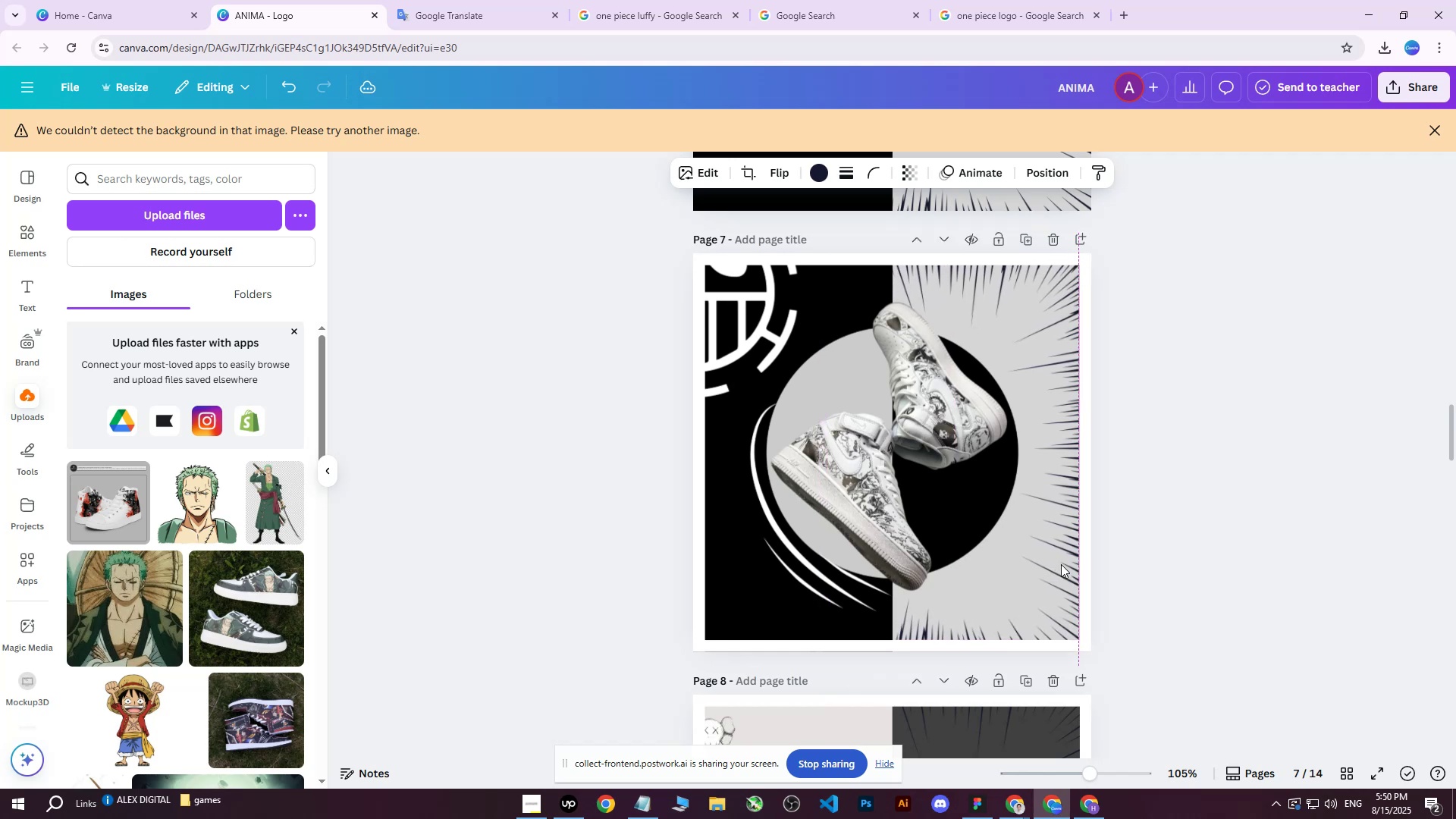 
key(ArrowRight)
 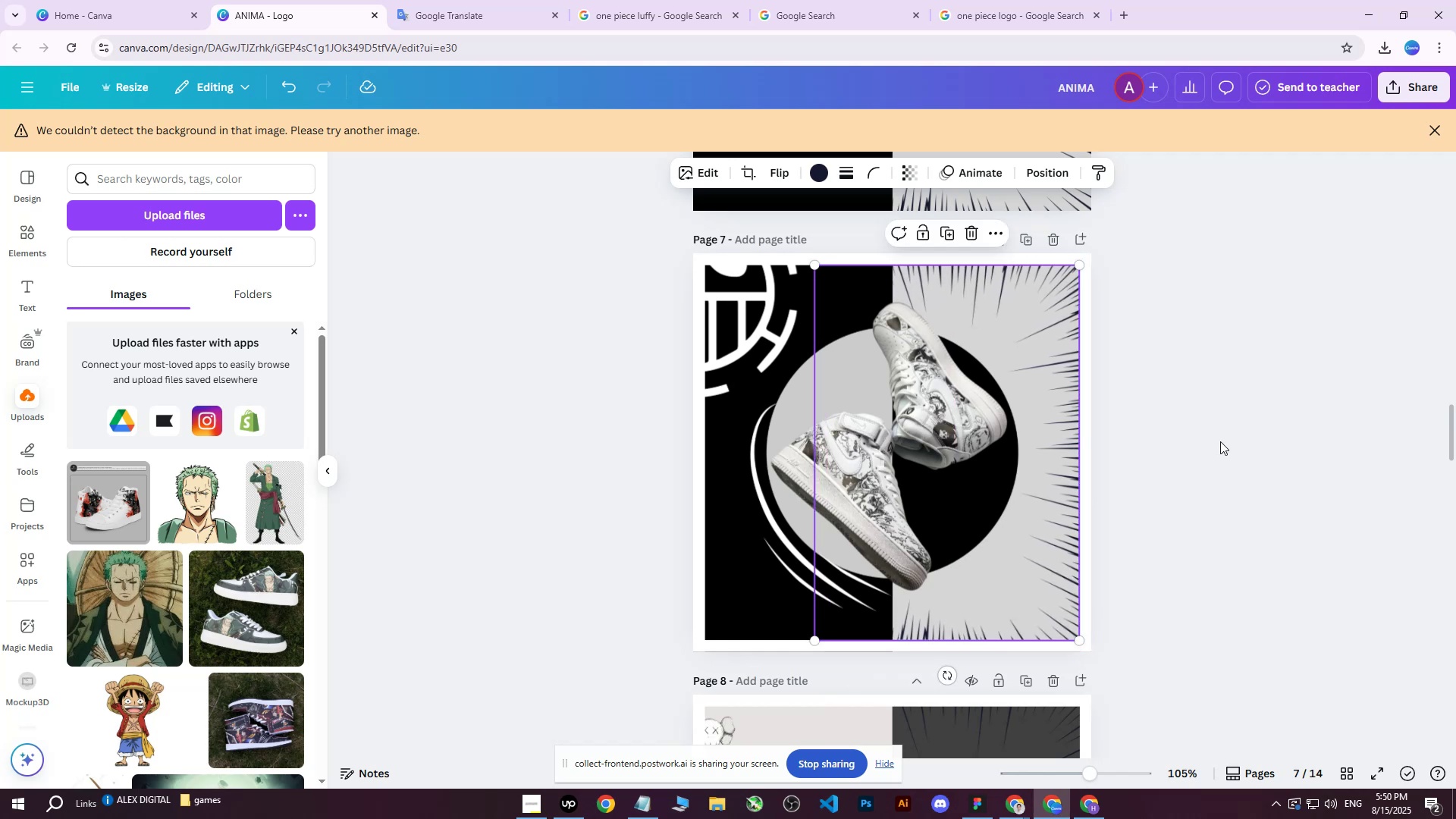 
double_click([1220, 441])
 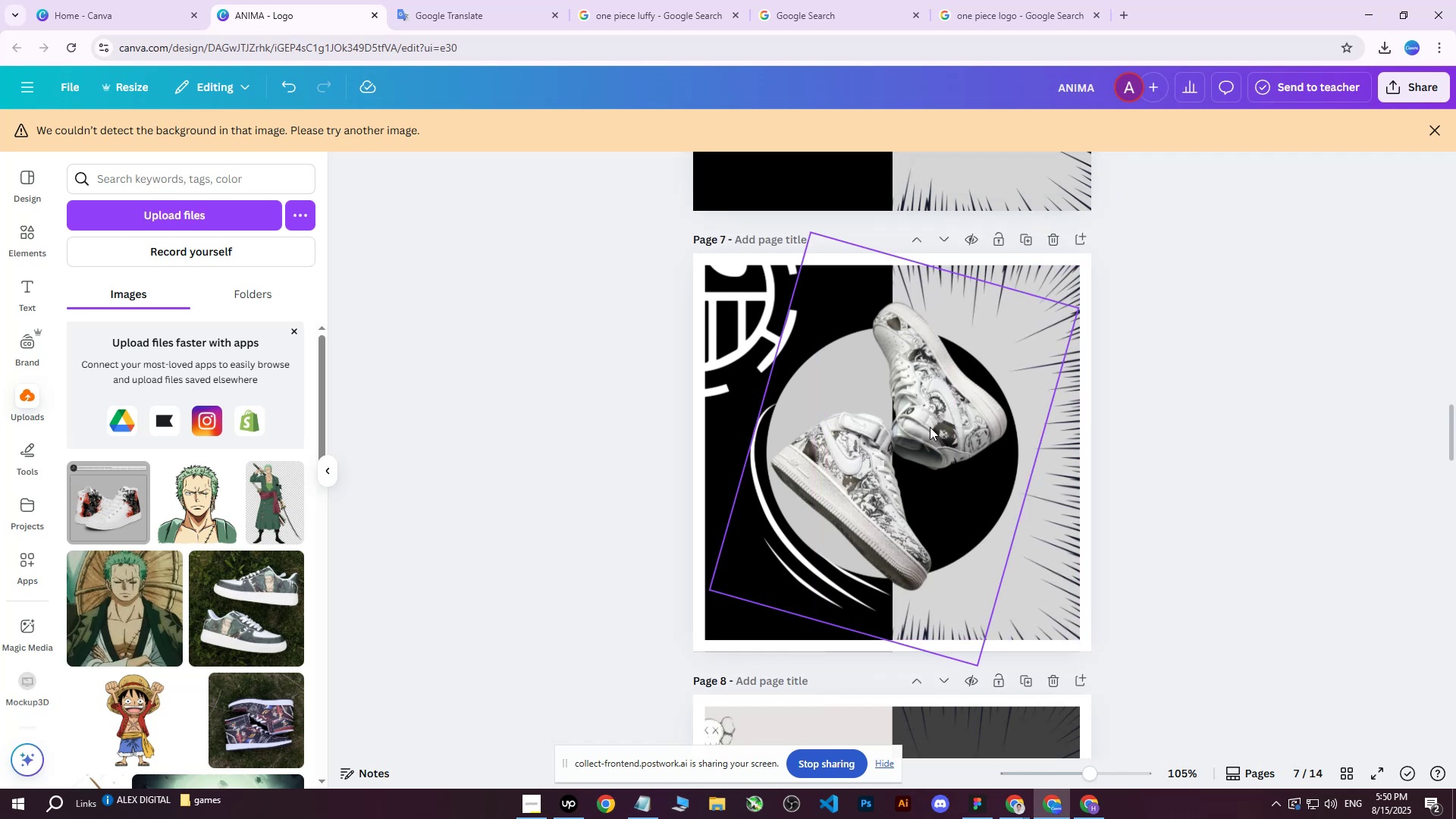 
left_click([930, 427])
 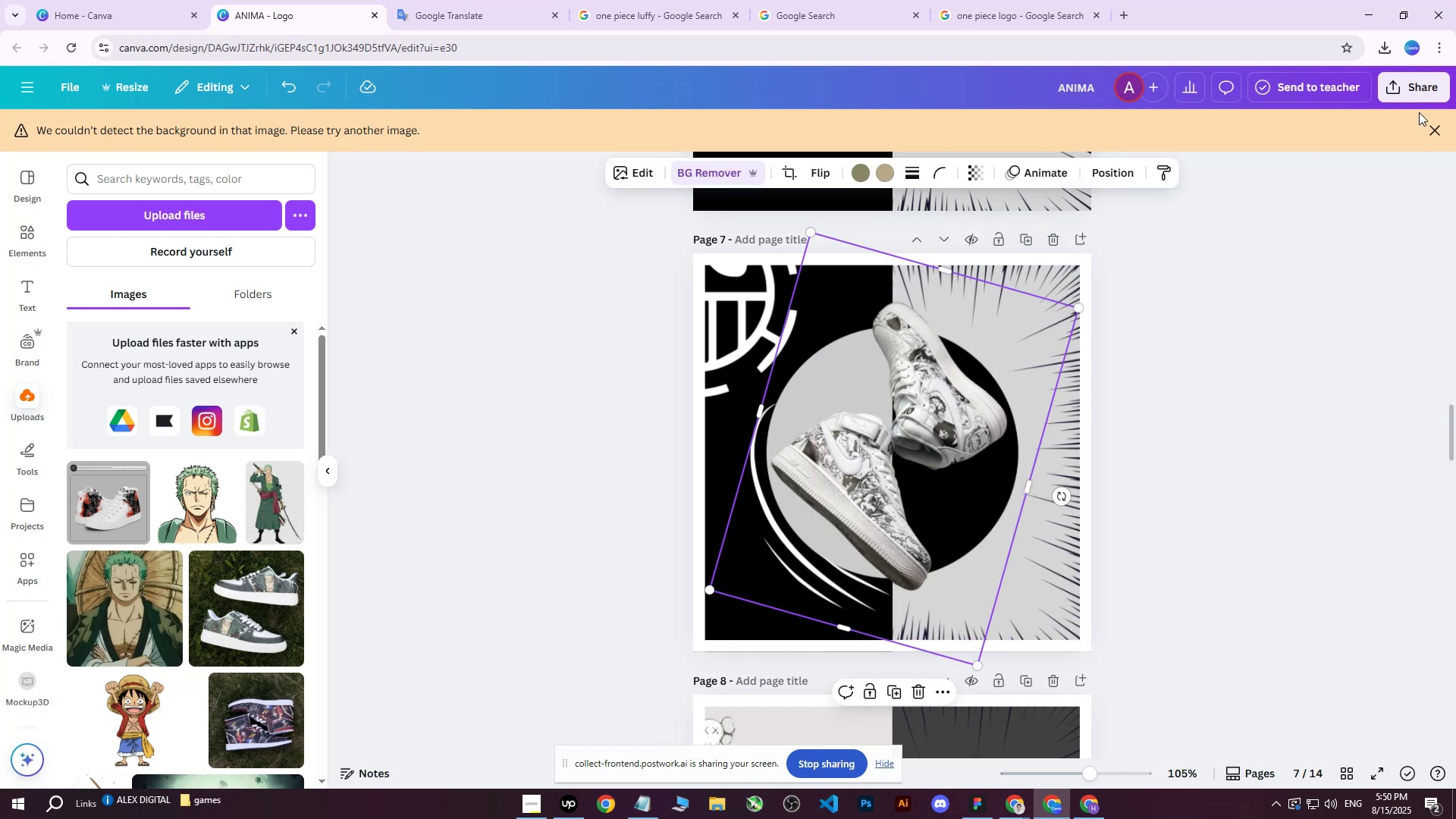 
left_click([1422, 96])
 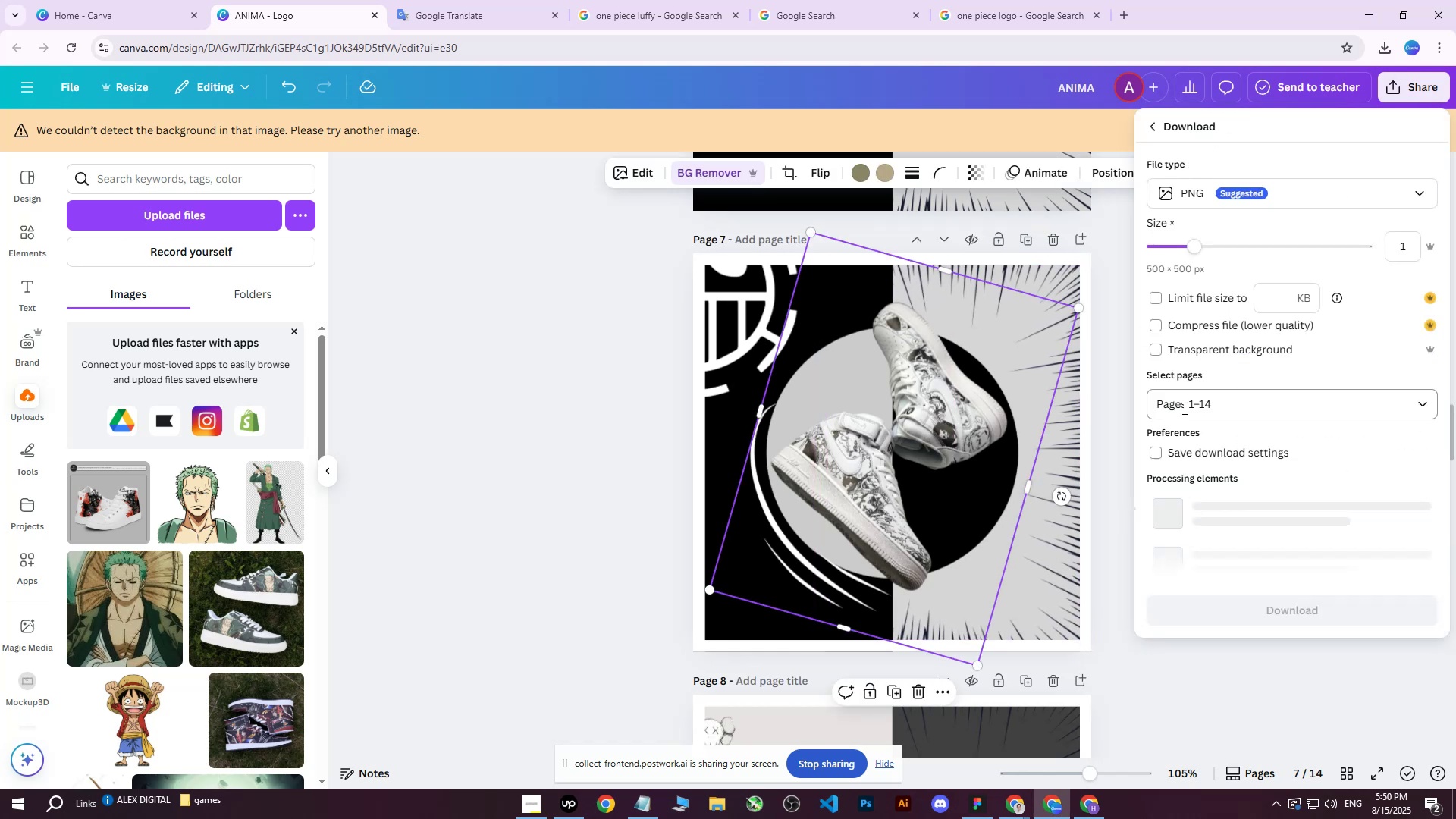 
double_click([1199, 402])
 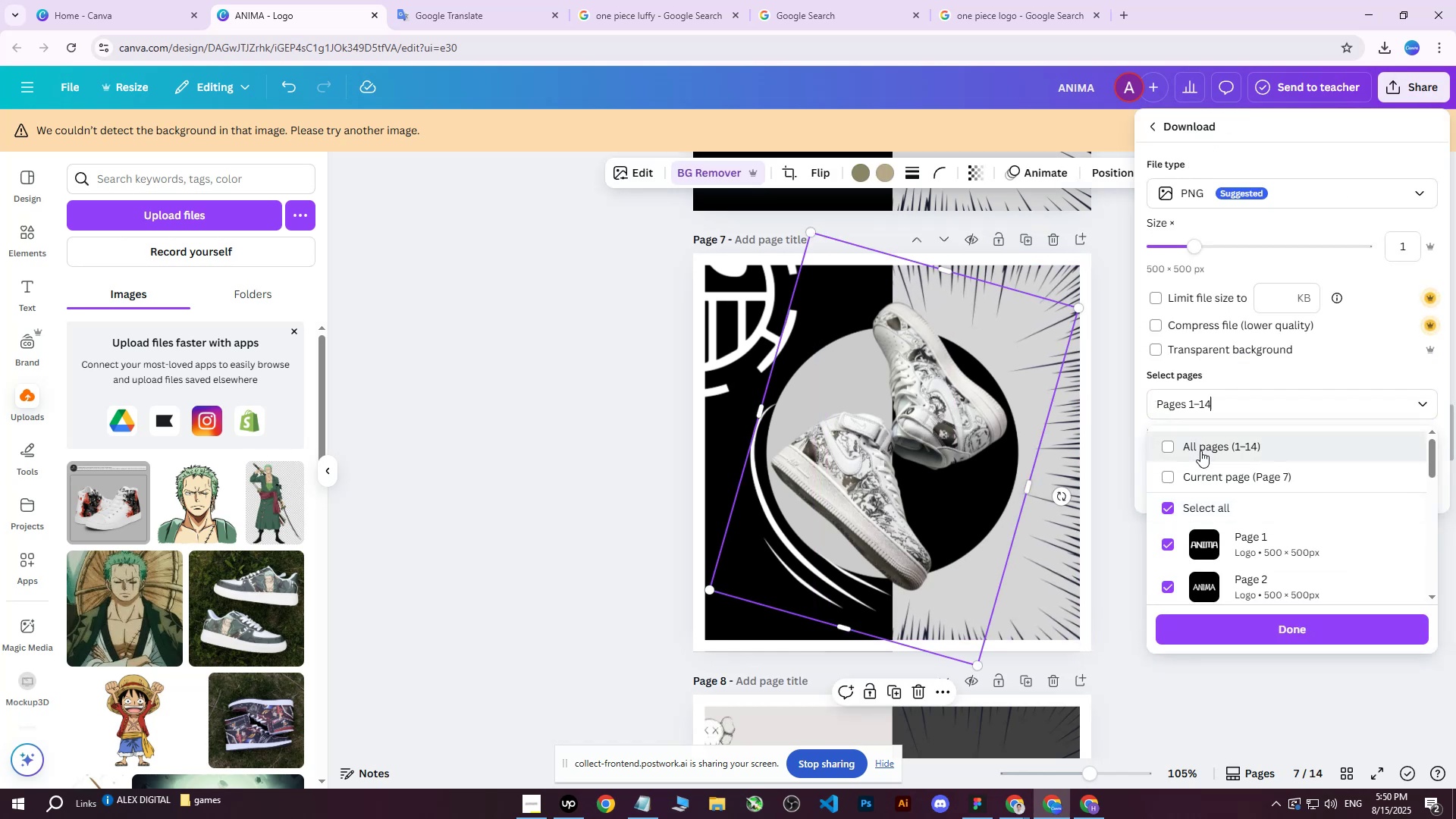 
triple_click([1200, 450])
 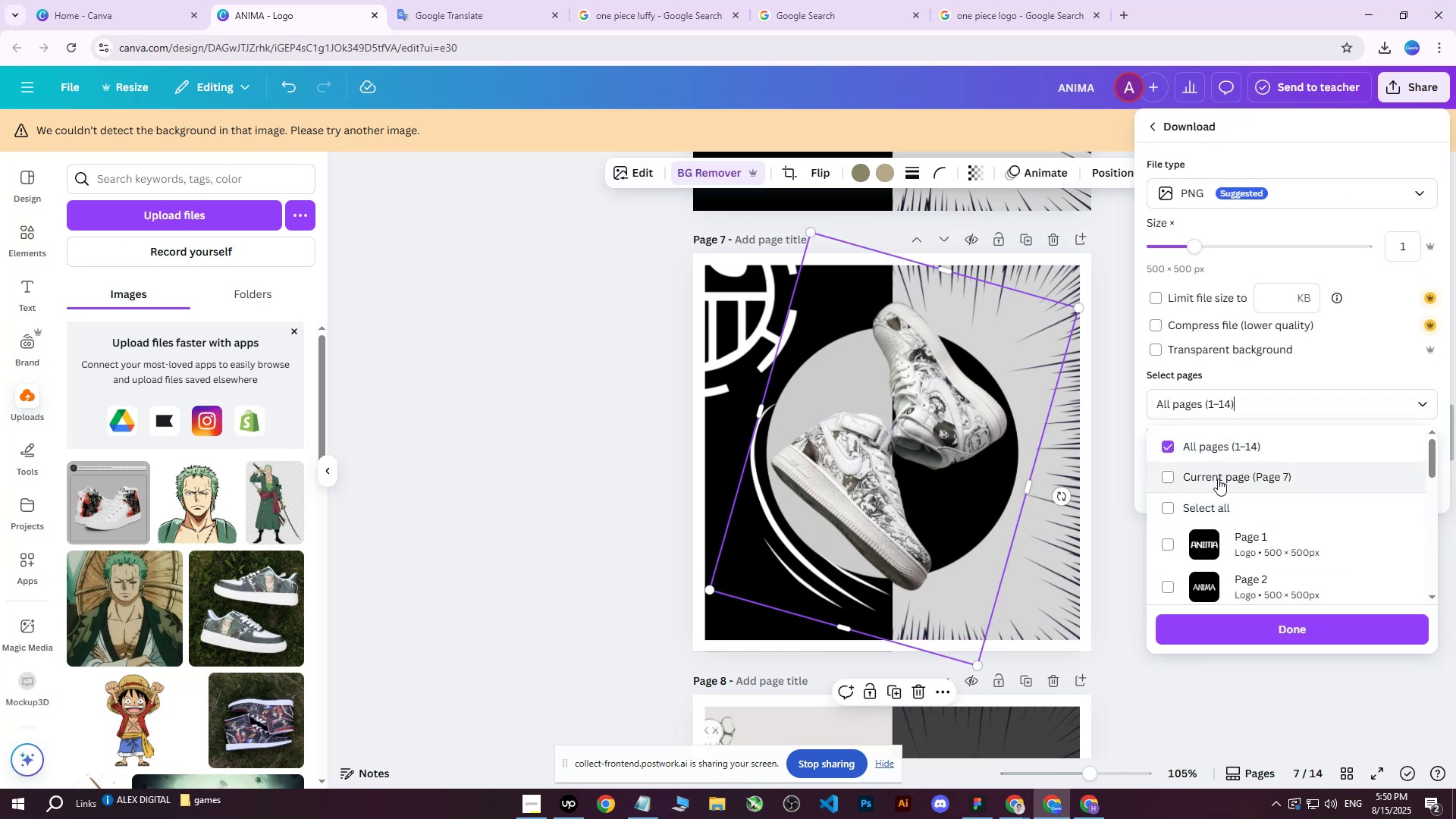 
triple_click([1218, 479])
 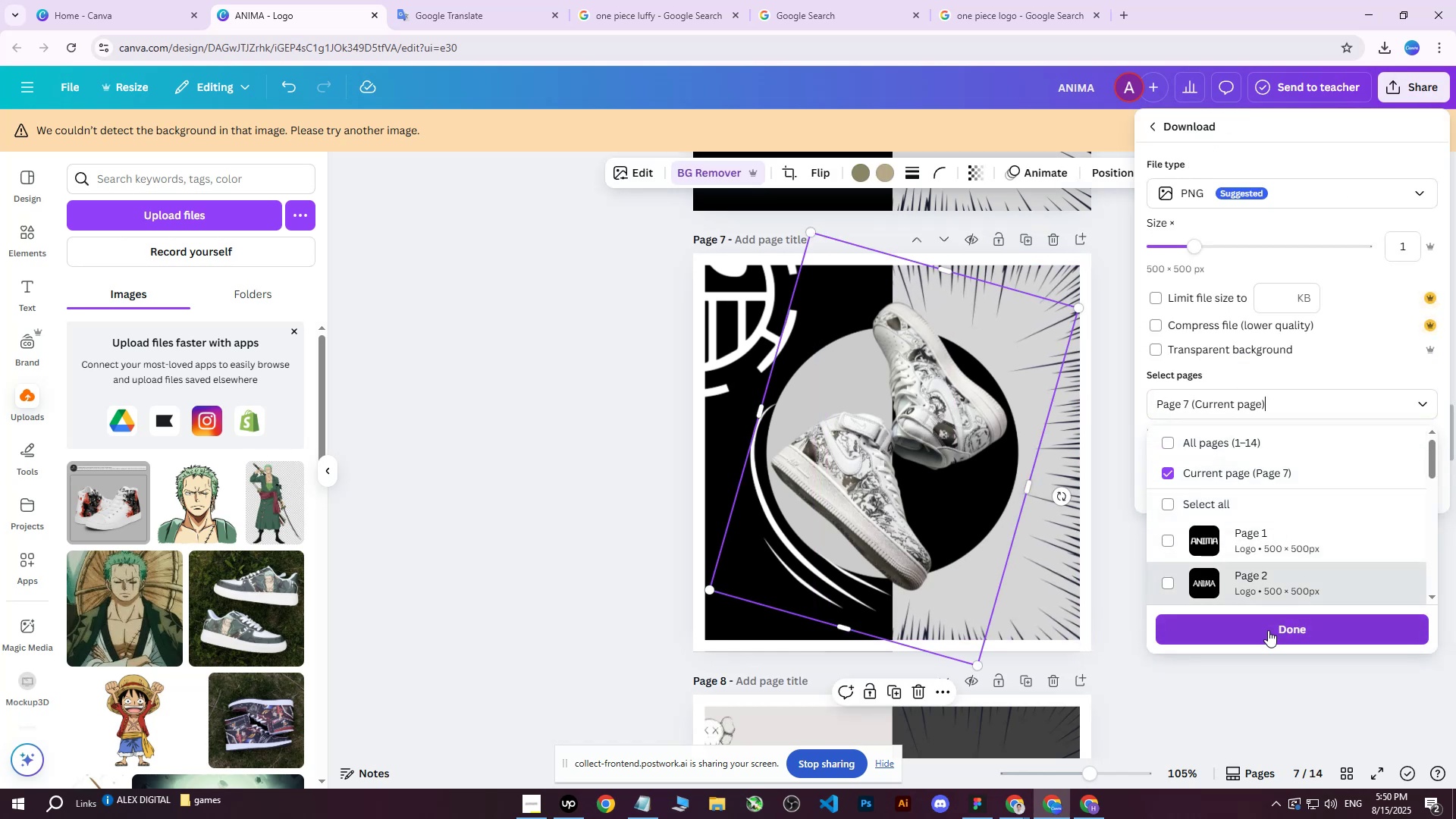 
left_click([1264, 633])
 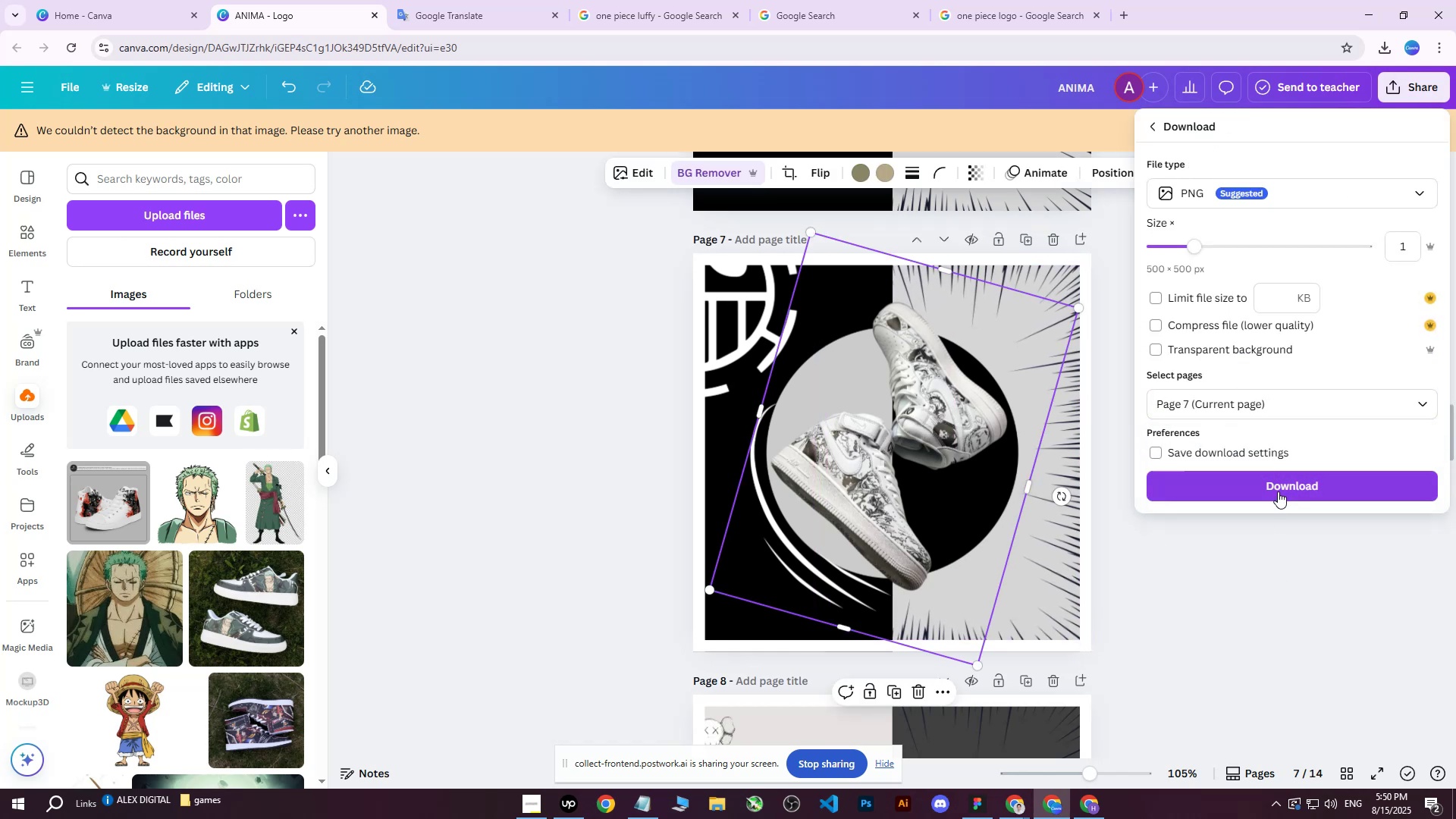 
left_click([1278, 490])
 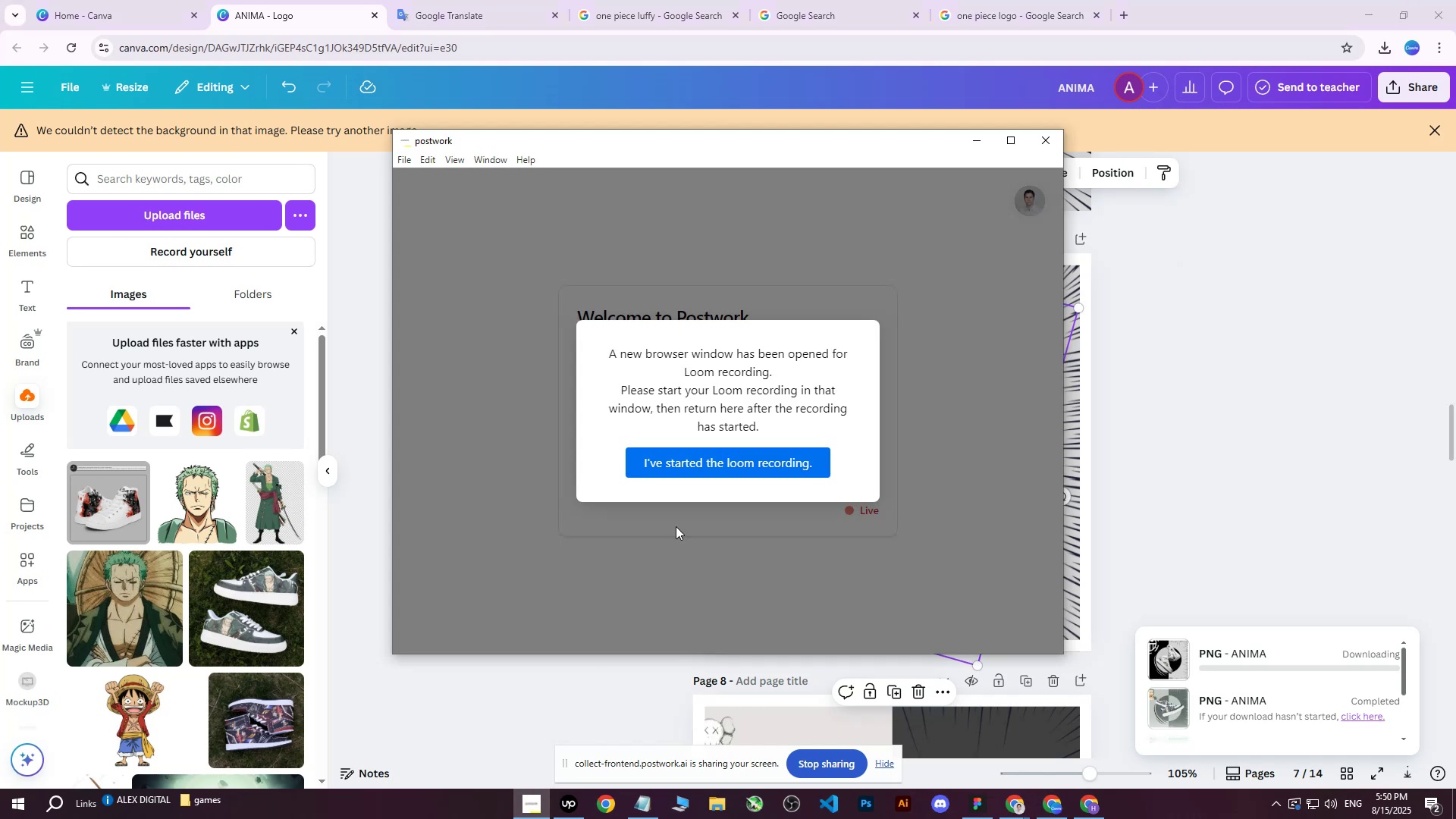 
left_click([709, 462])
 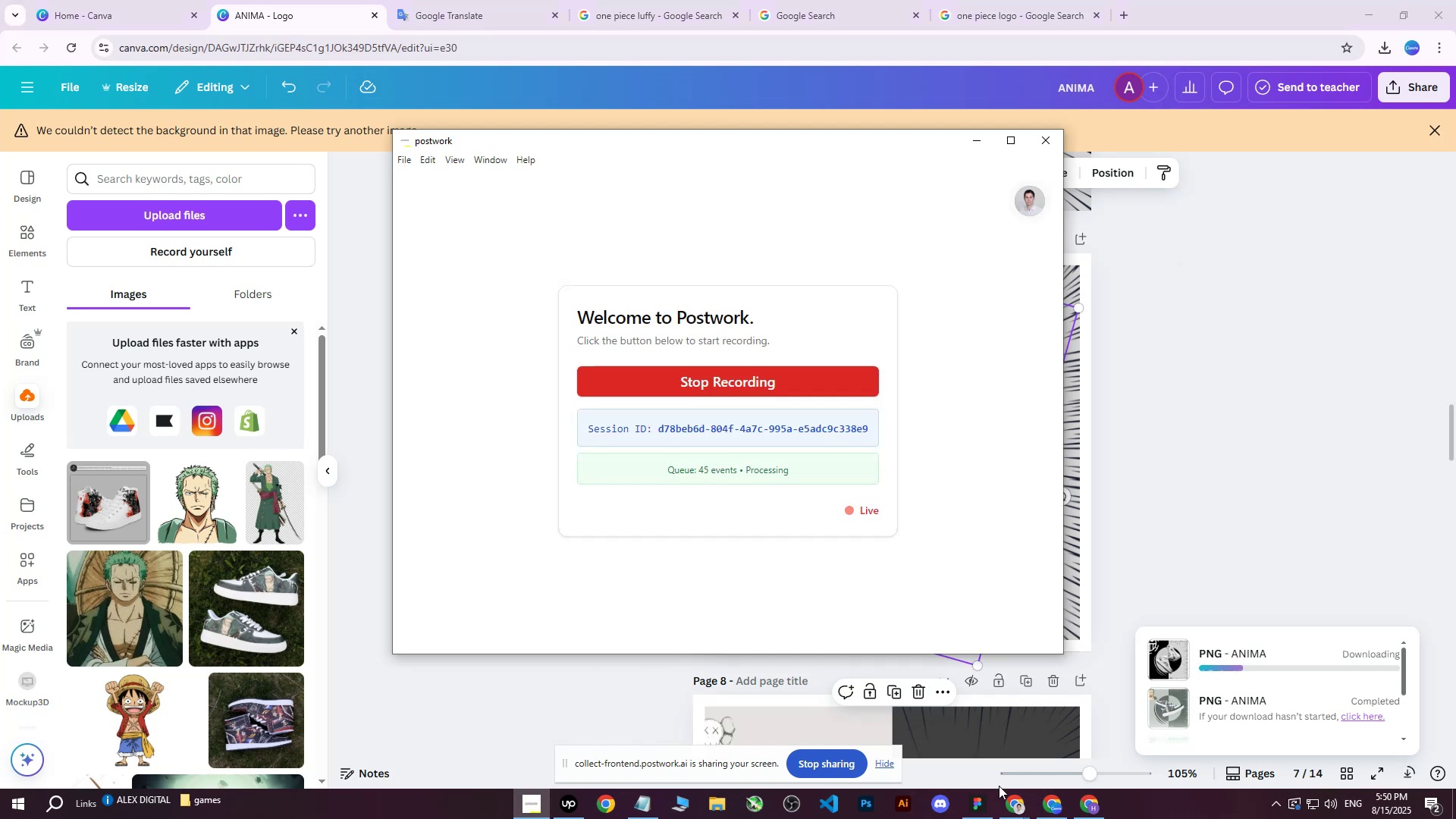 
left_click([1018, 804])
 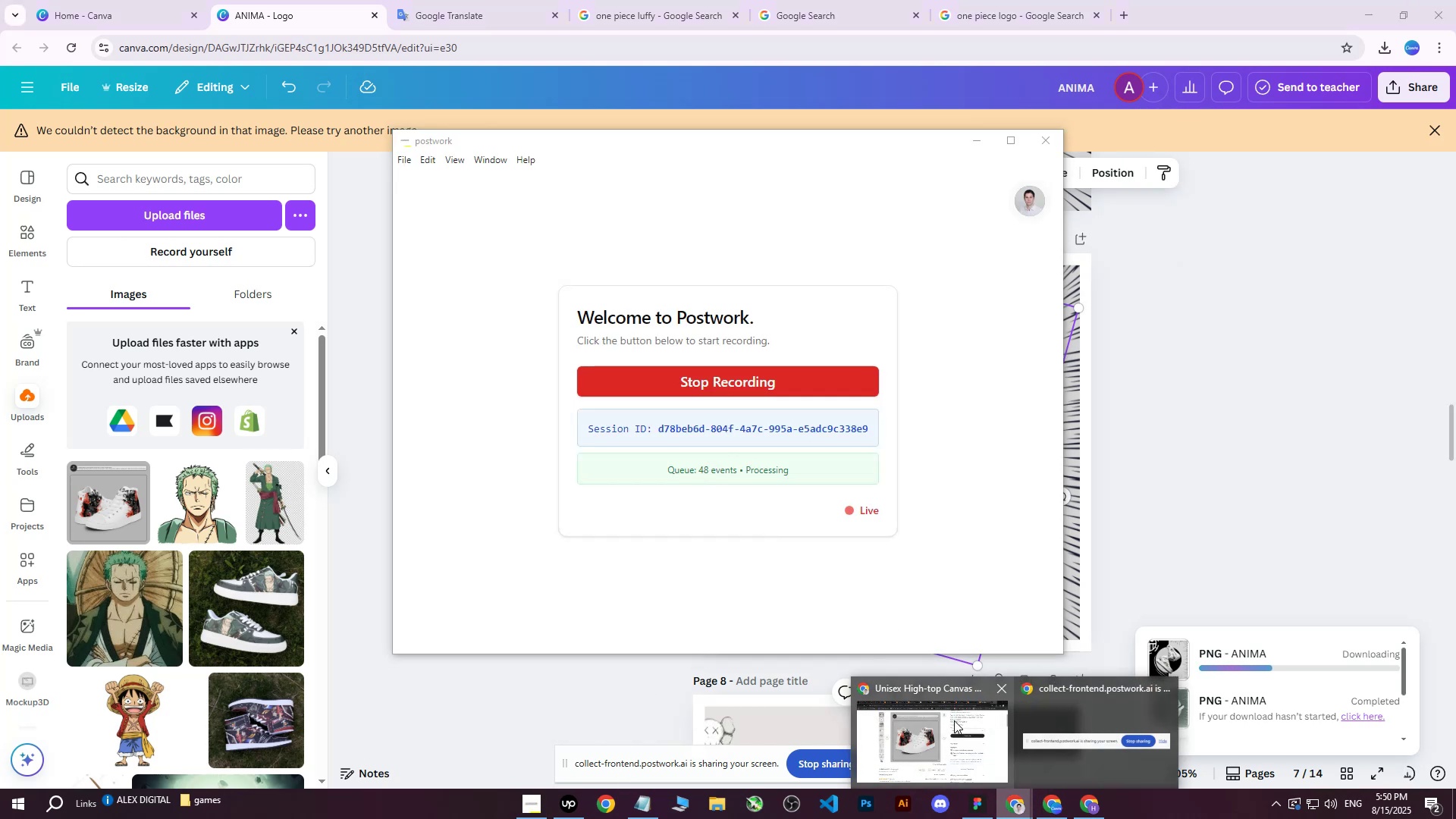 
left_click([952, 723])
 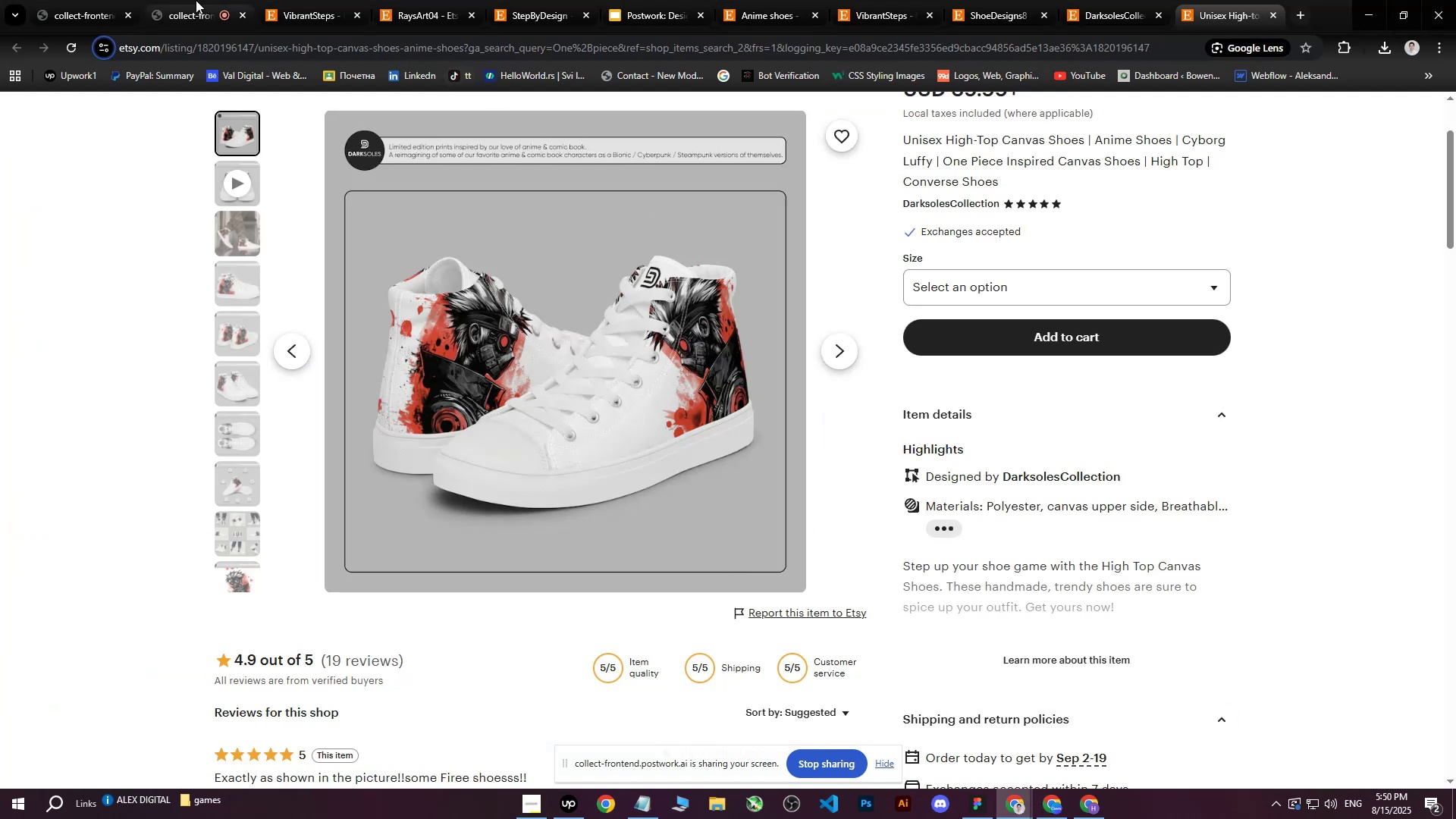 
left_click([177, 0])
 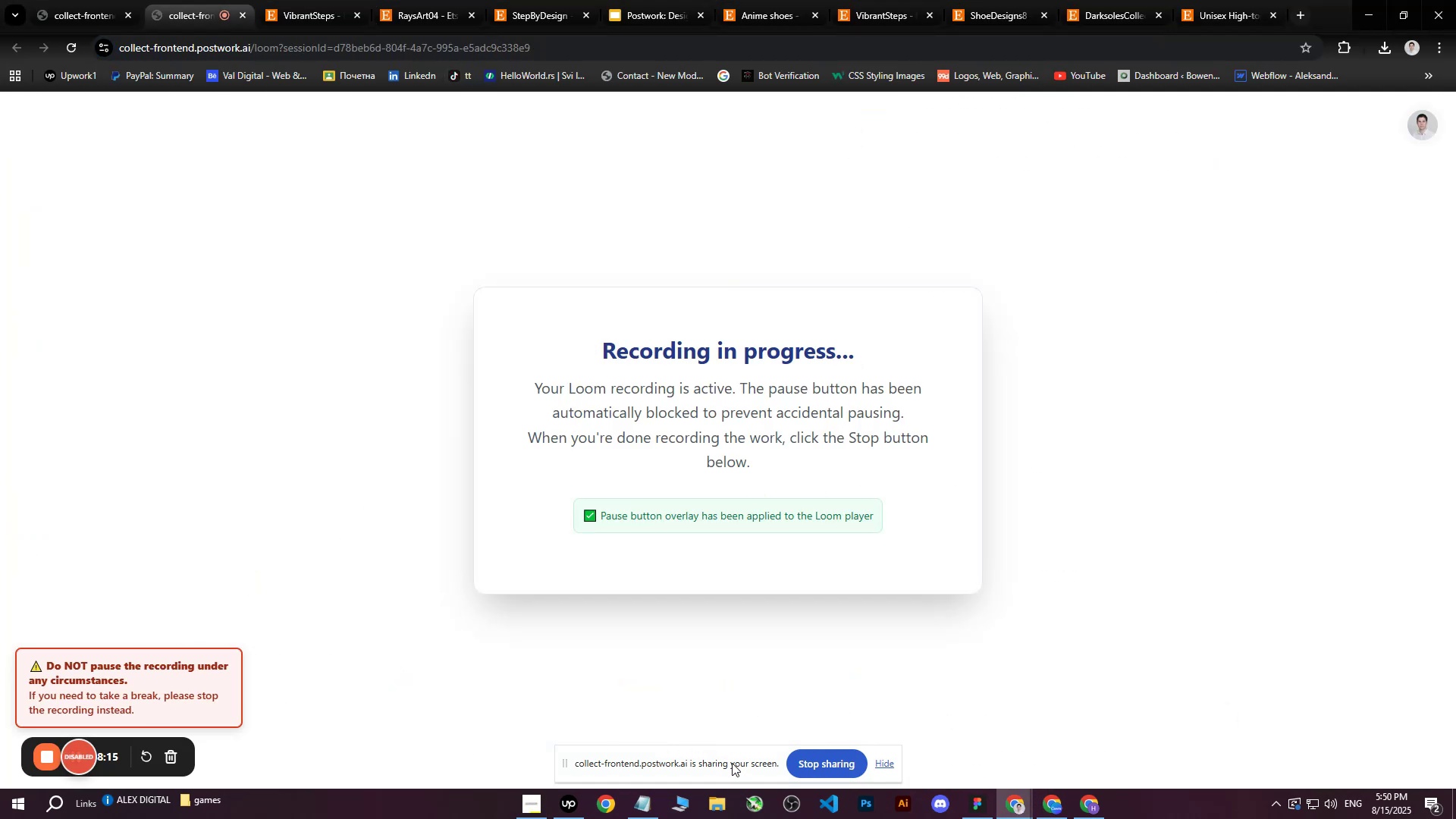 
left_click([556, 805])
 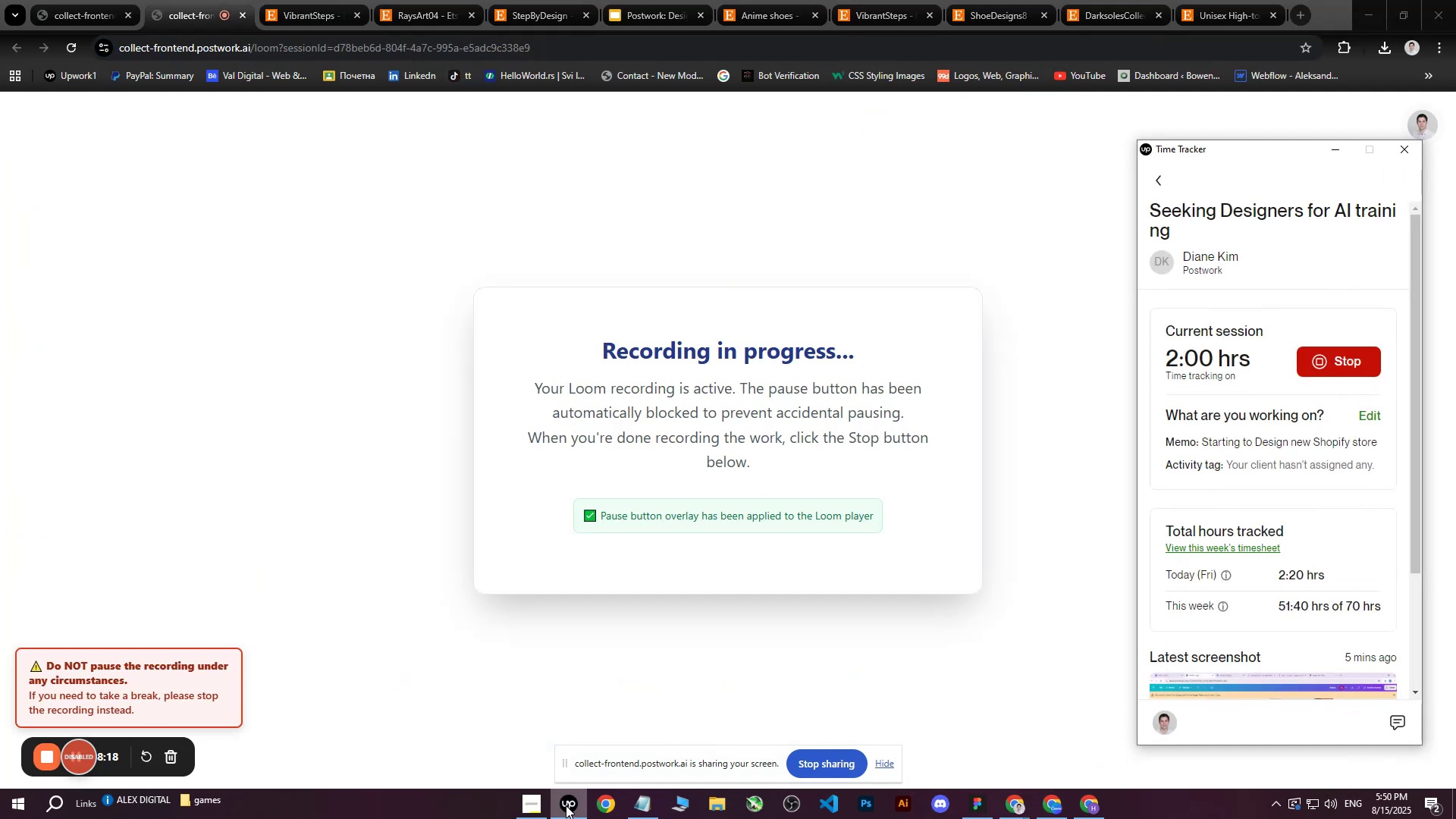 
left_click([566, 805])
 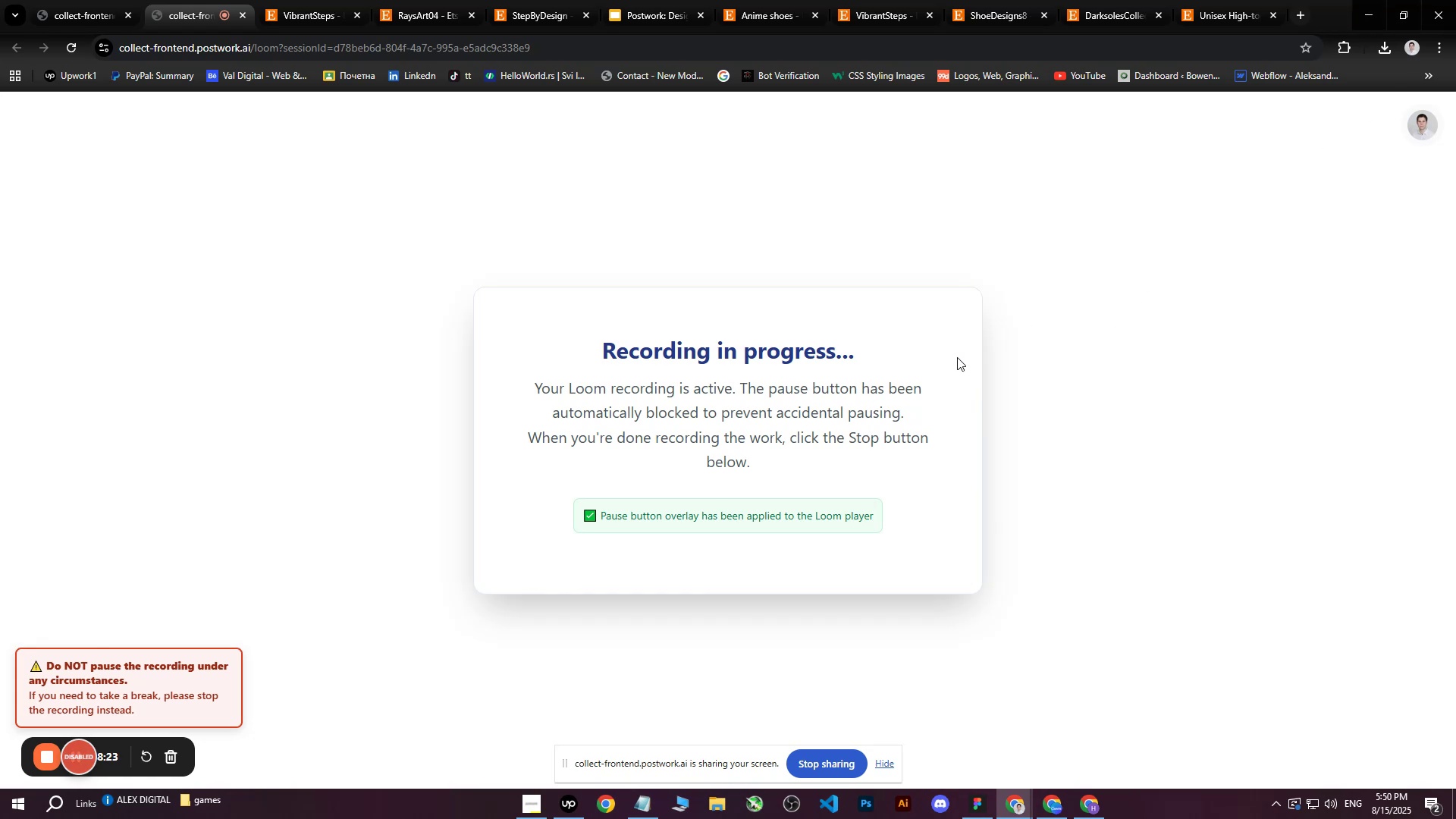 
wait(9.22)
 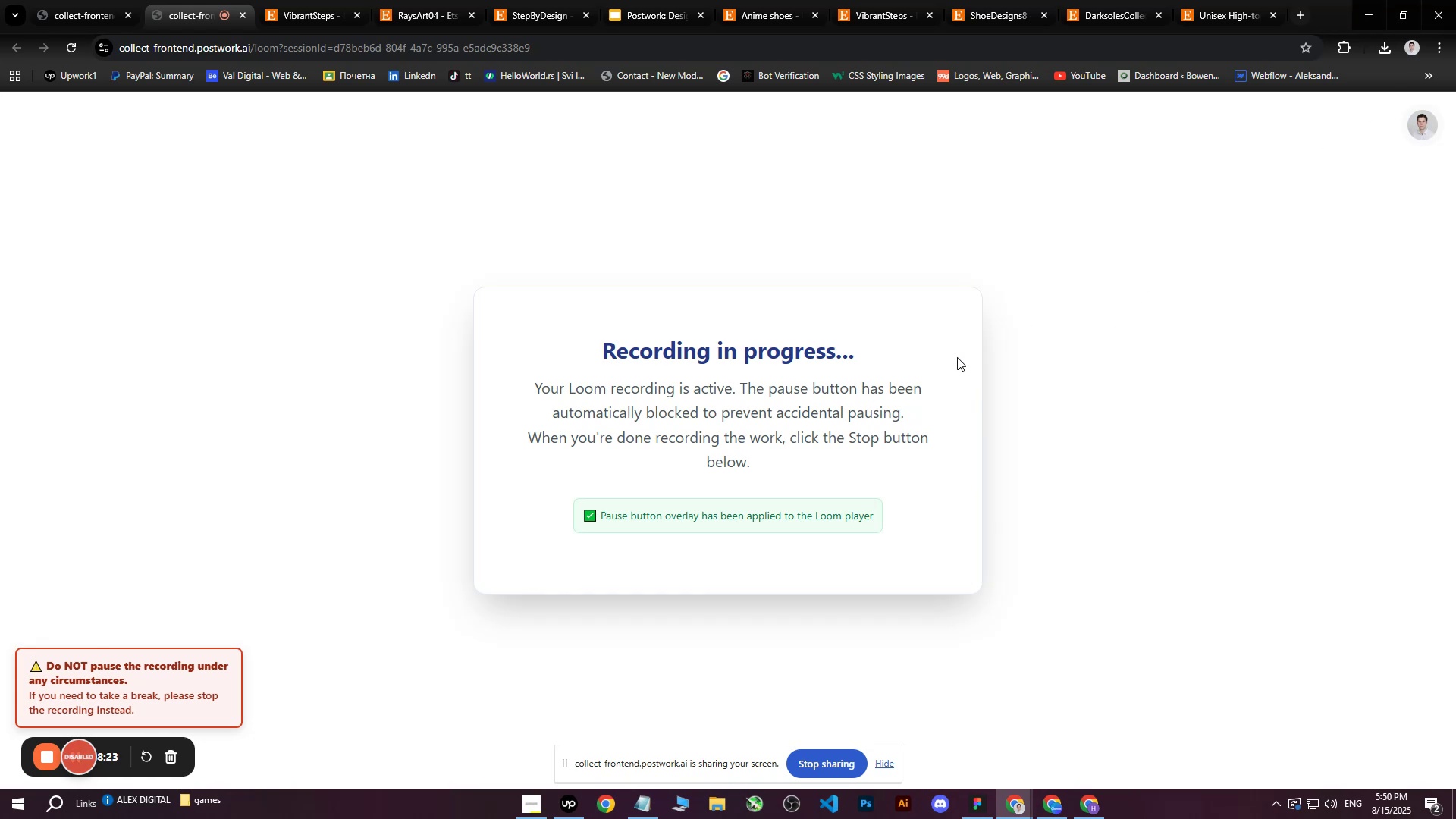 
left_click([1367, 10])
 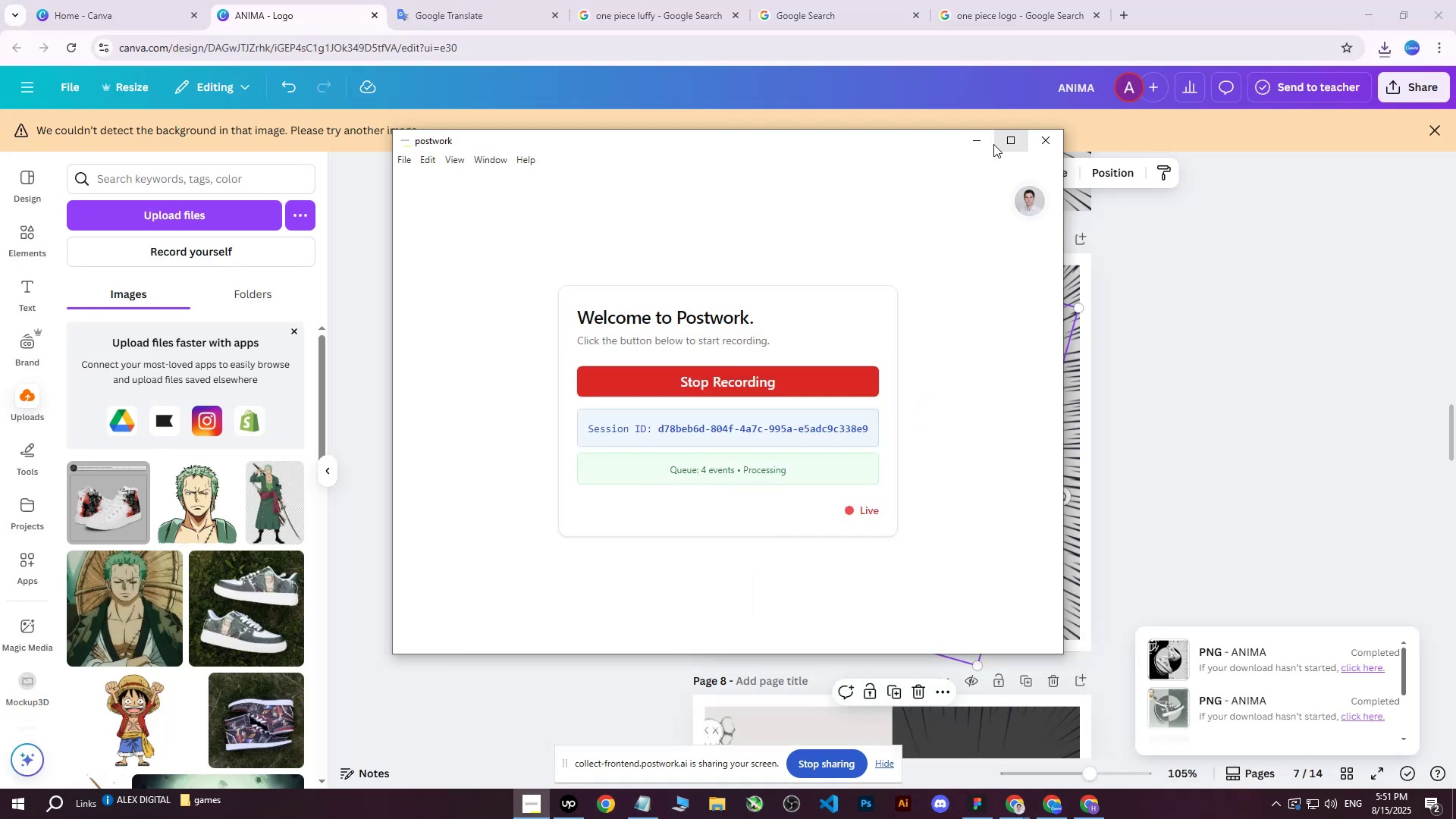 
left_click([985, 144])
 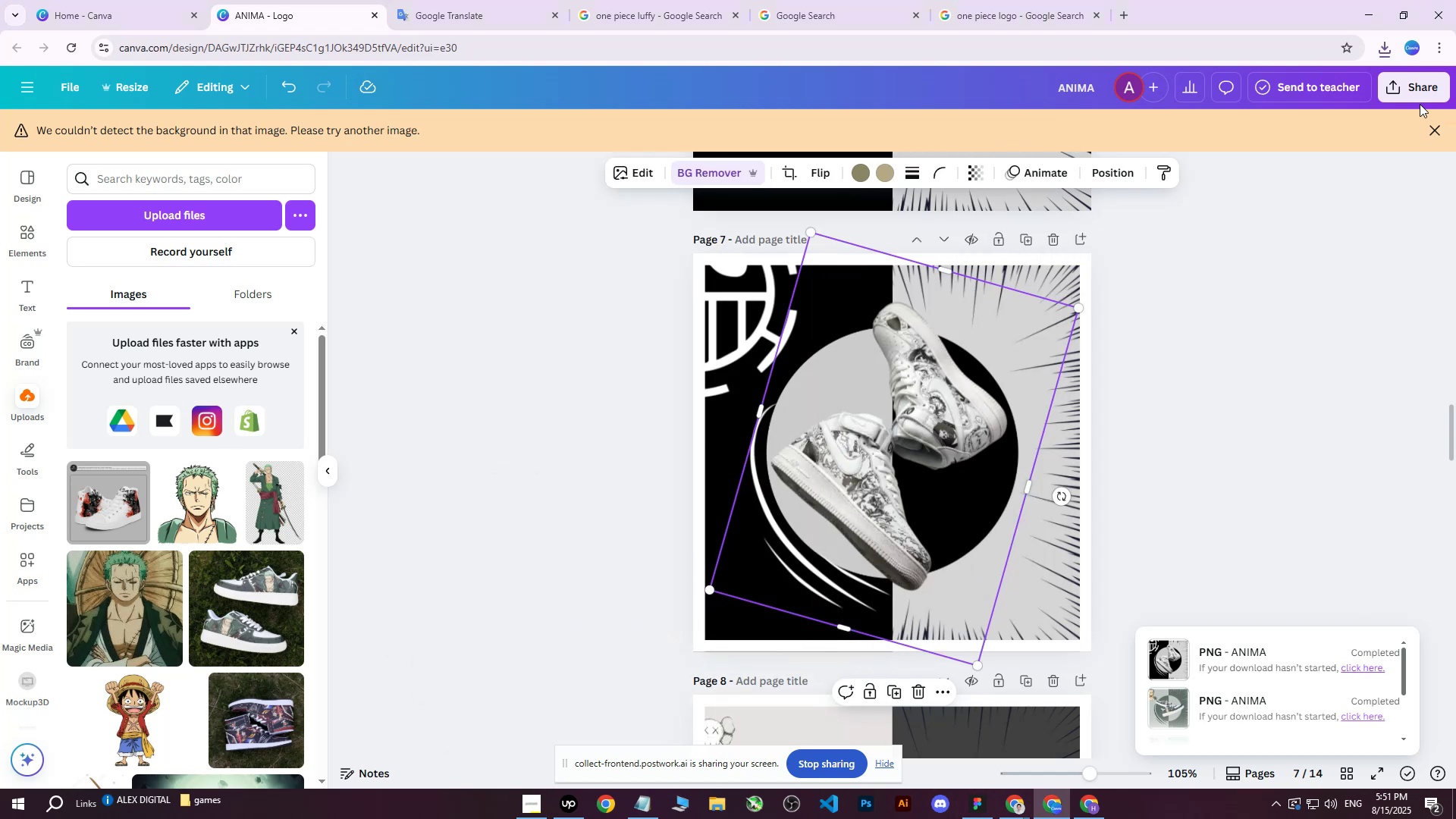 
scroll: coordinate [1241, 450], scroll_direction: down, amount: 12.0
 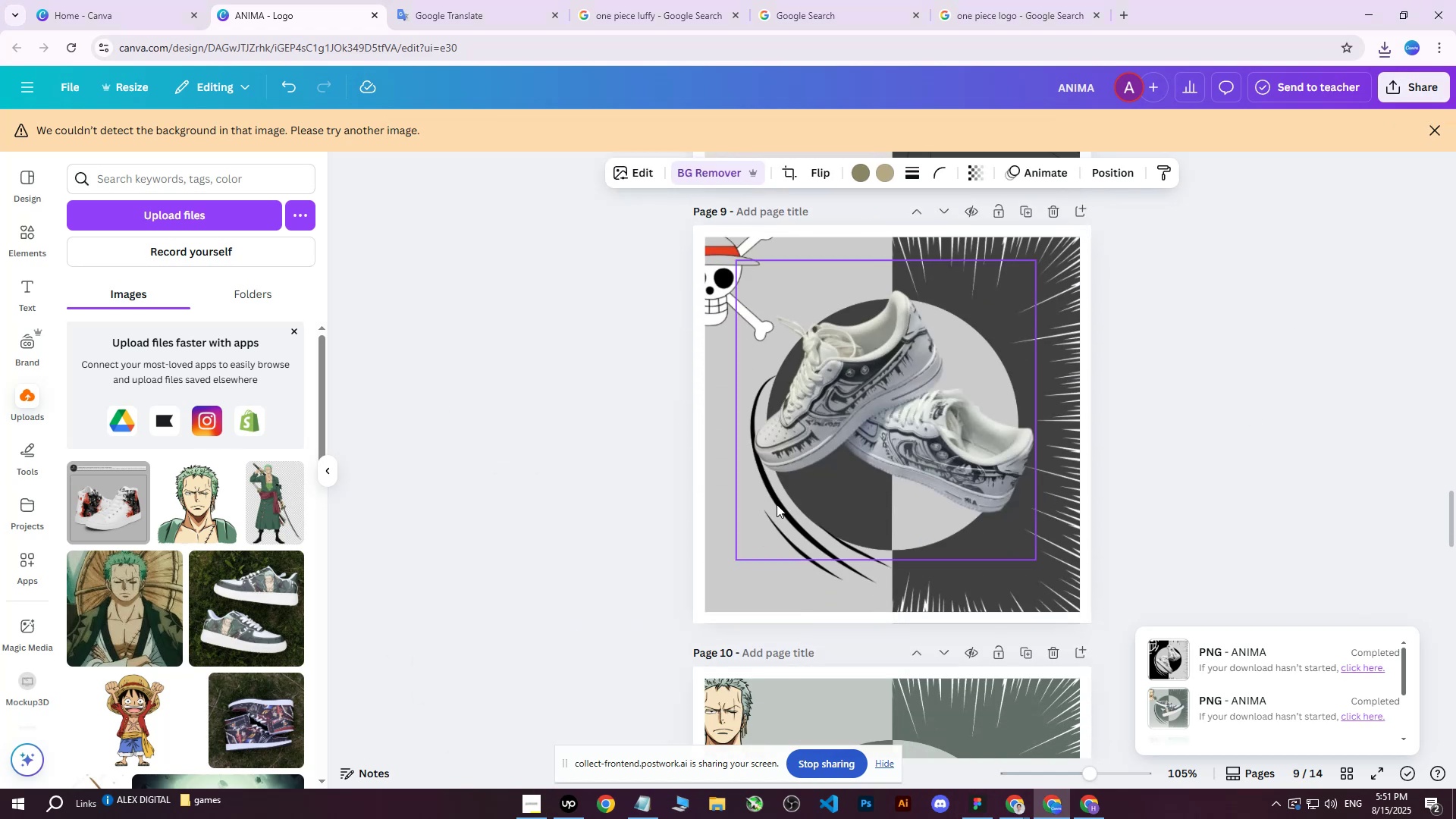 
left_click([770, 509])
 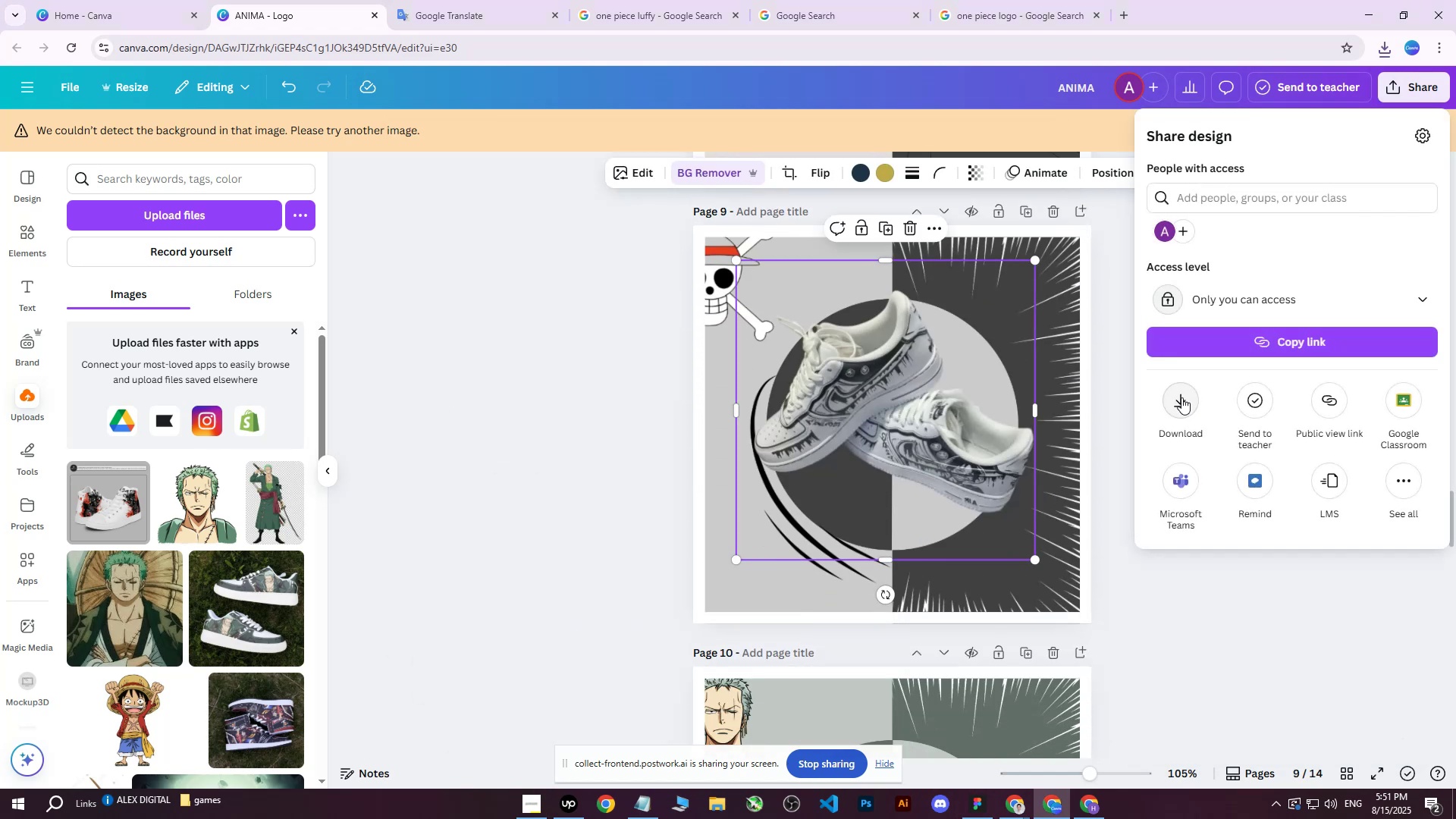 
double_click([1207, 402])
 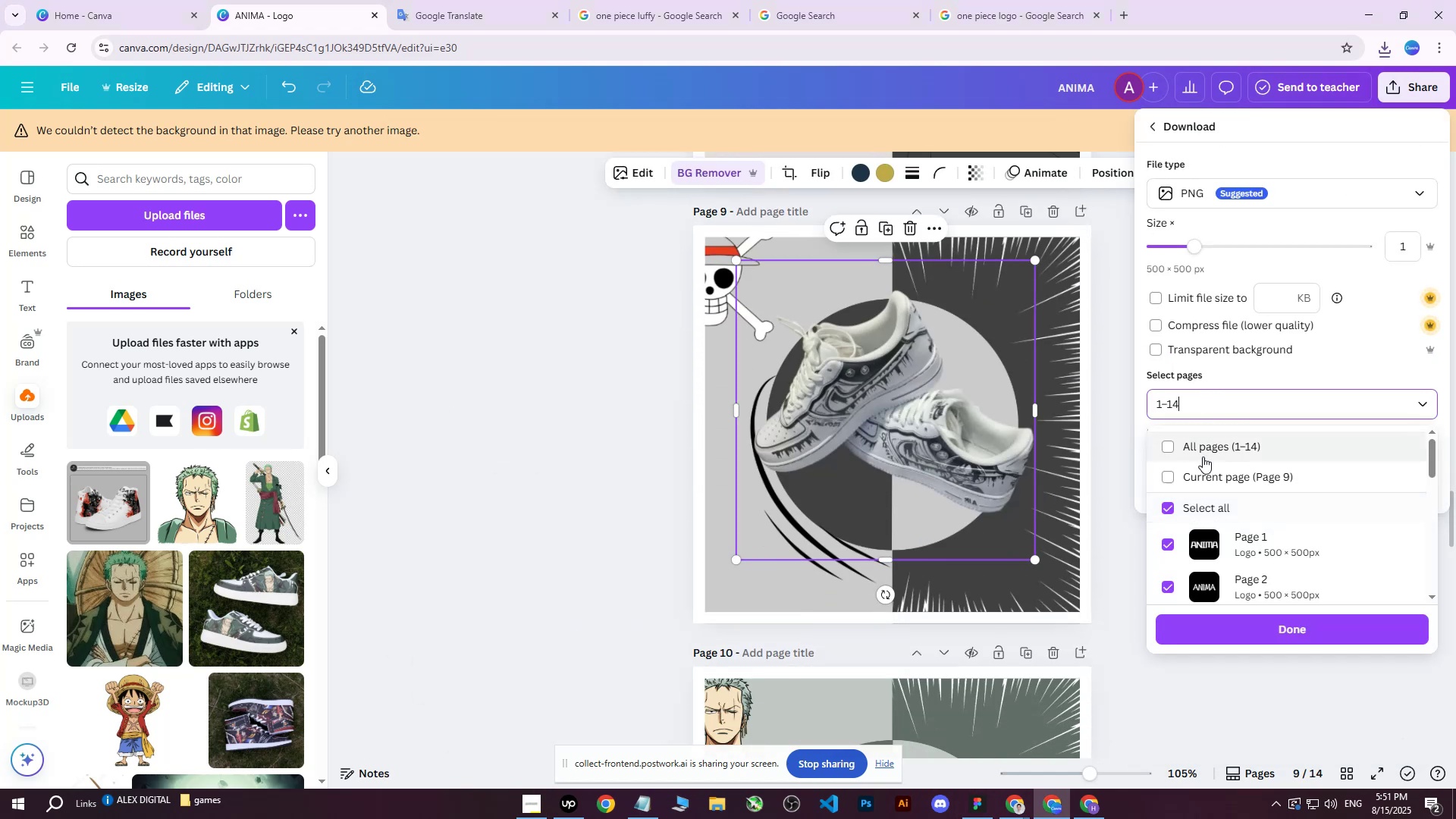 
triple_click([1203, 457])
 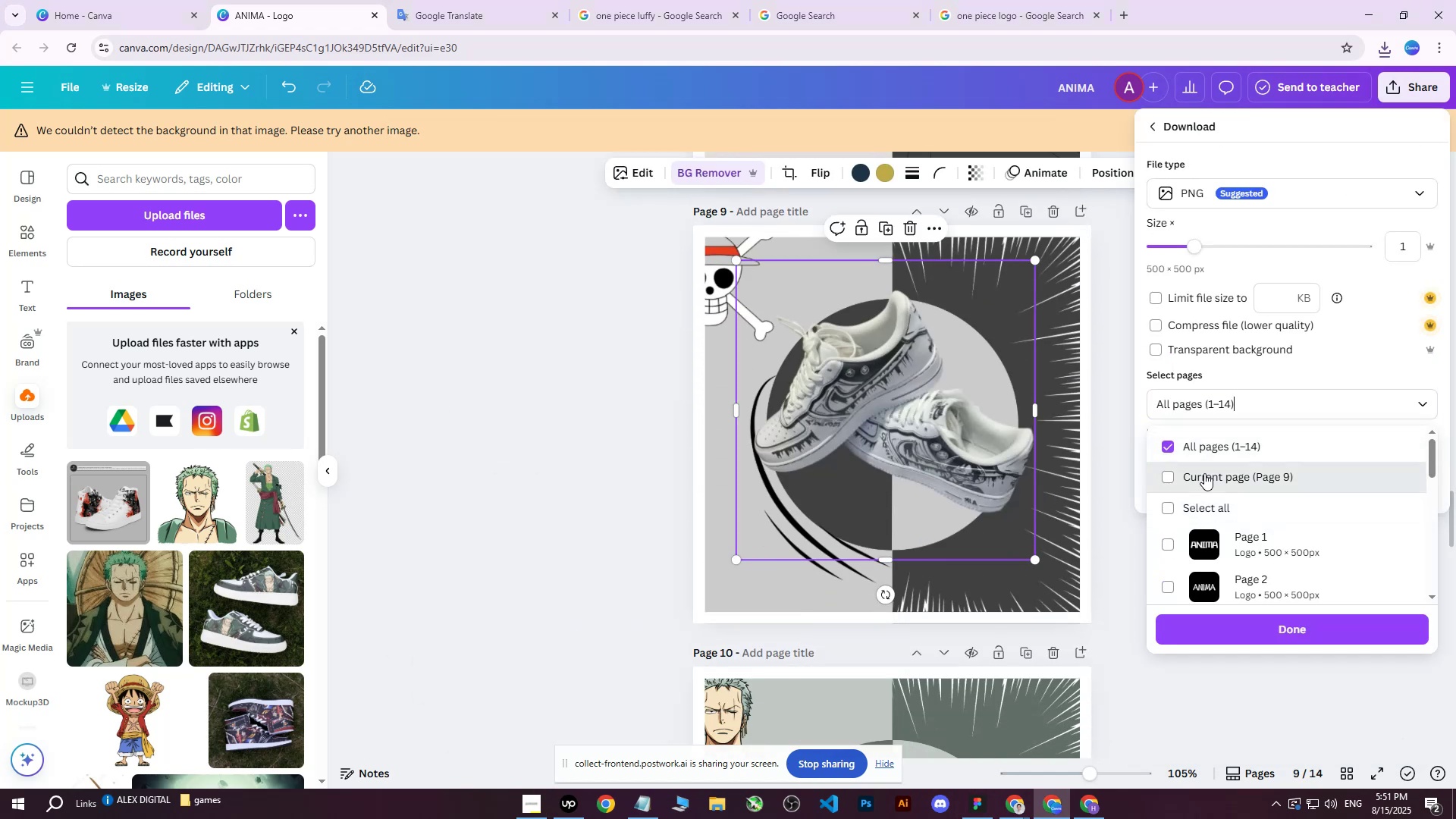 
triple_click([1204, 473])
 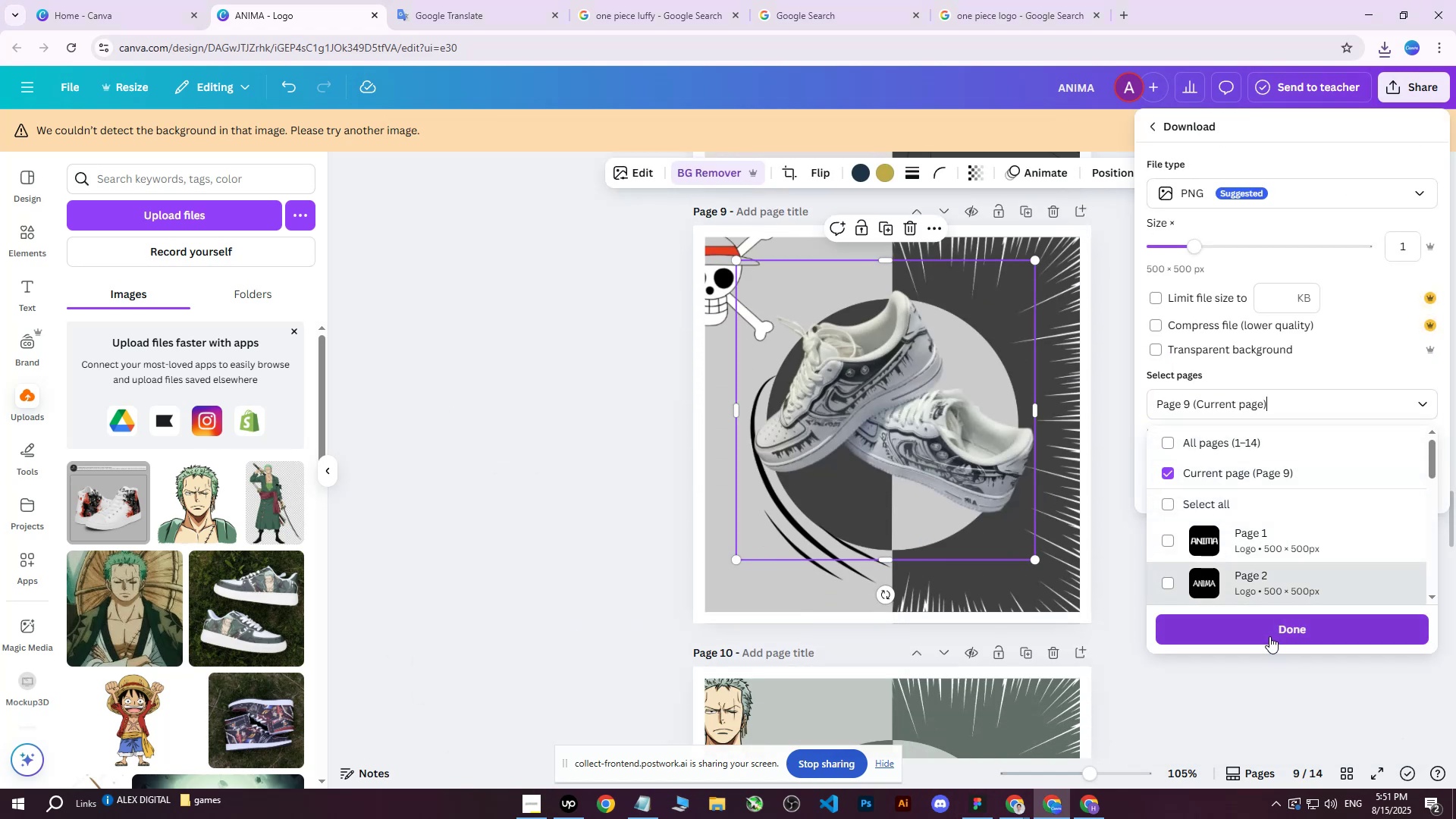 
left_click([1266, 629])
 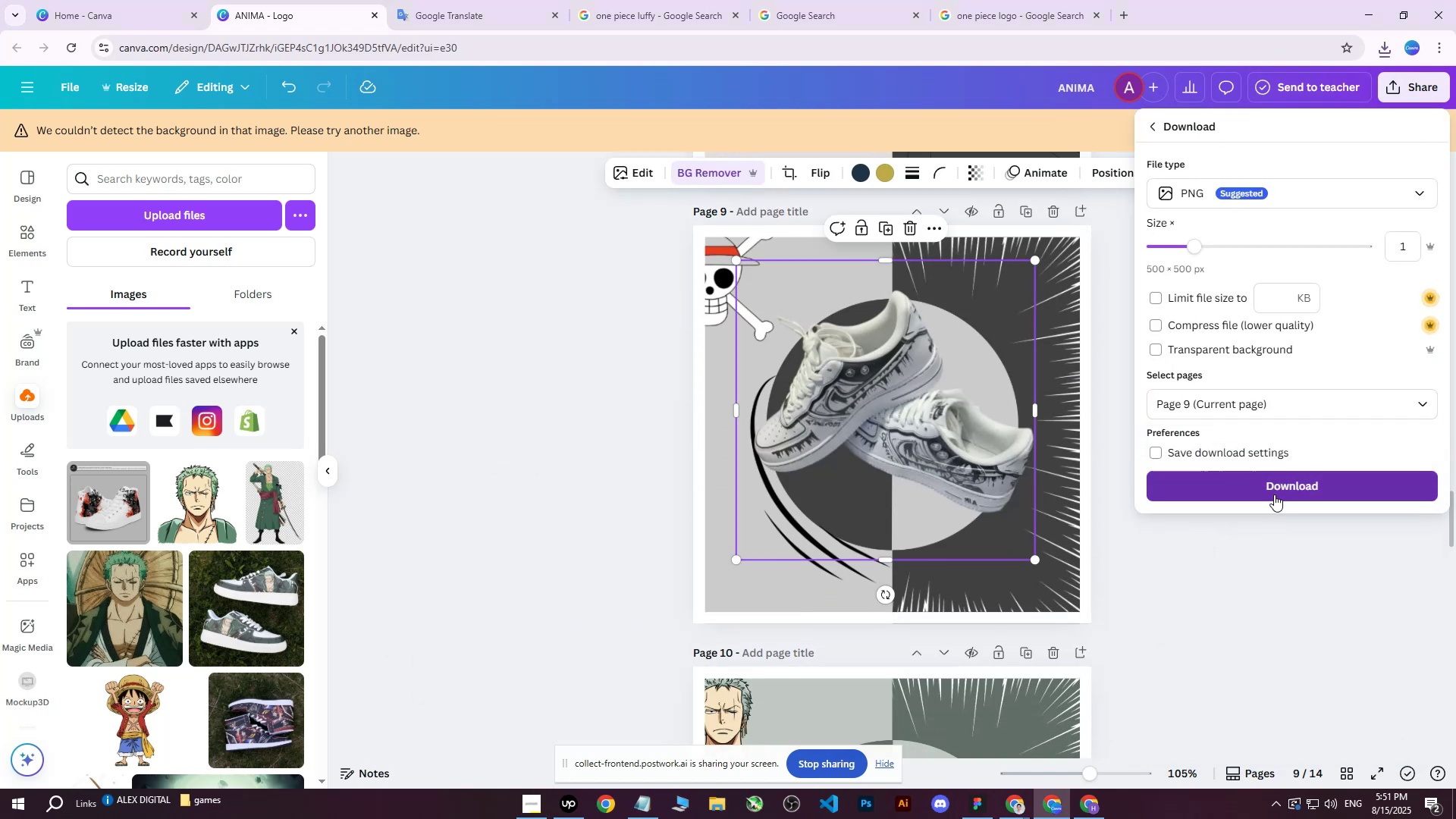 
left_click([1274, 494])
 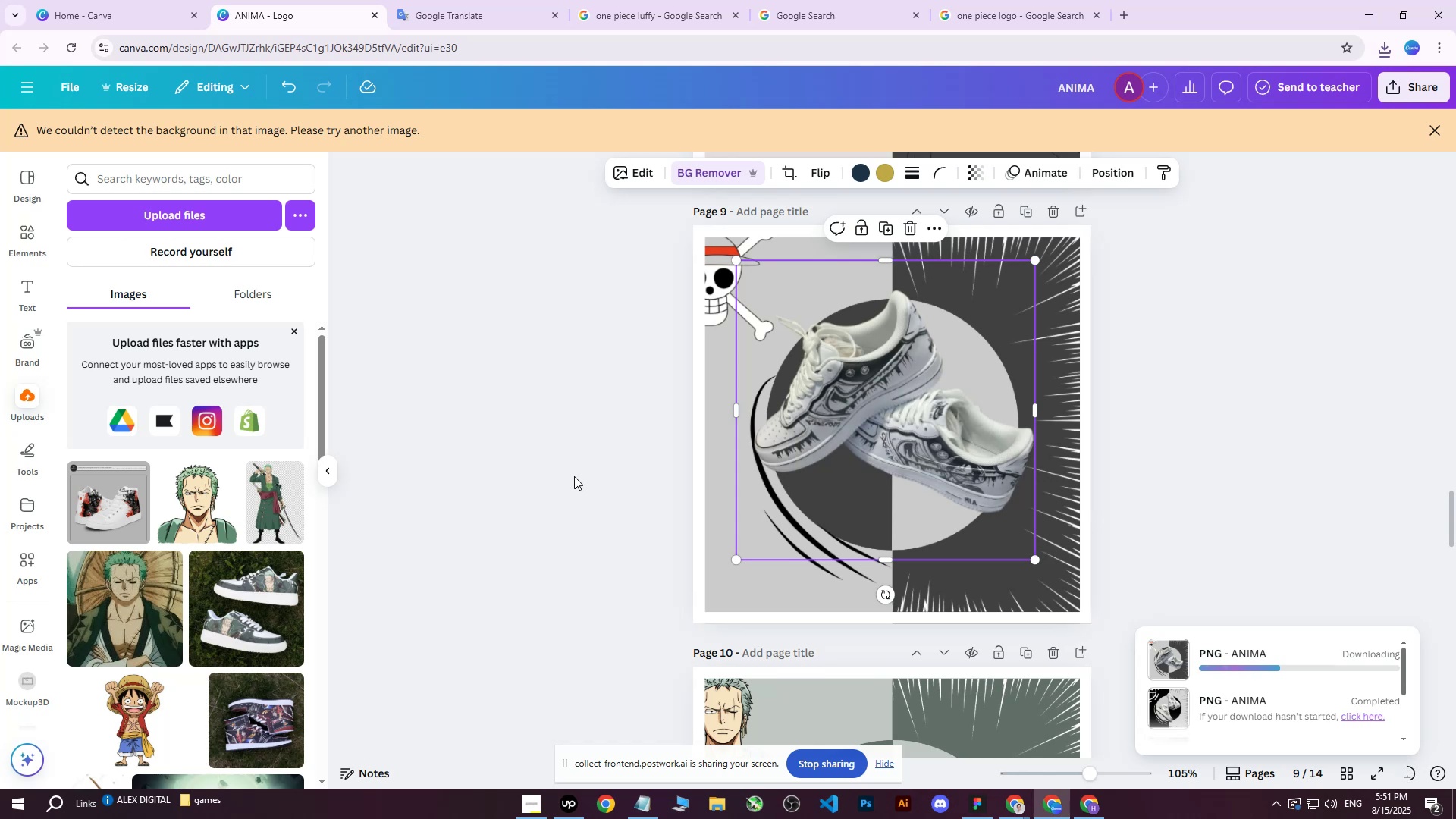 
left_click([578, 472])
 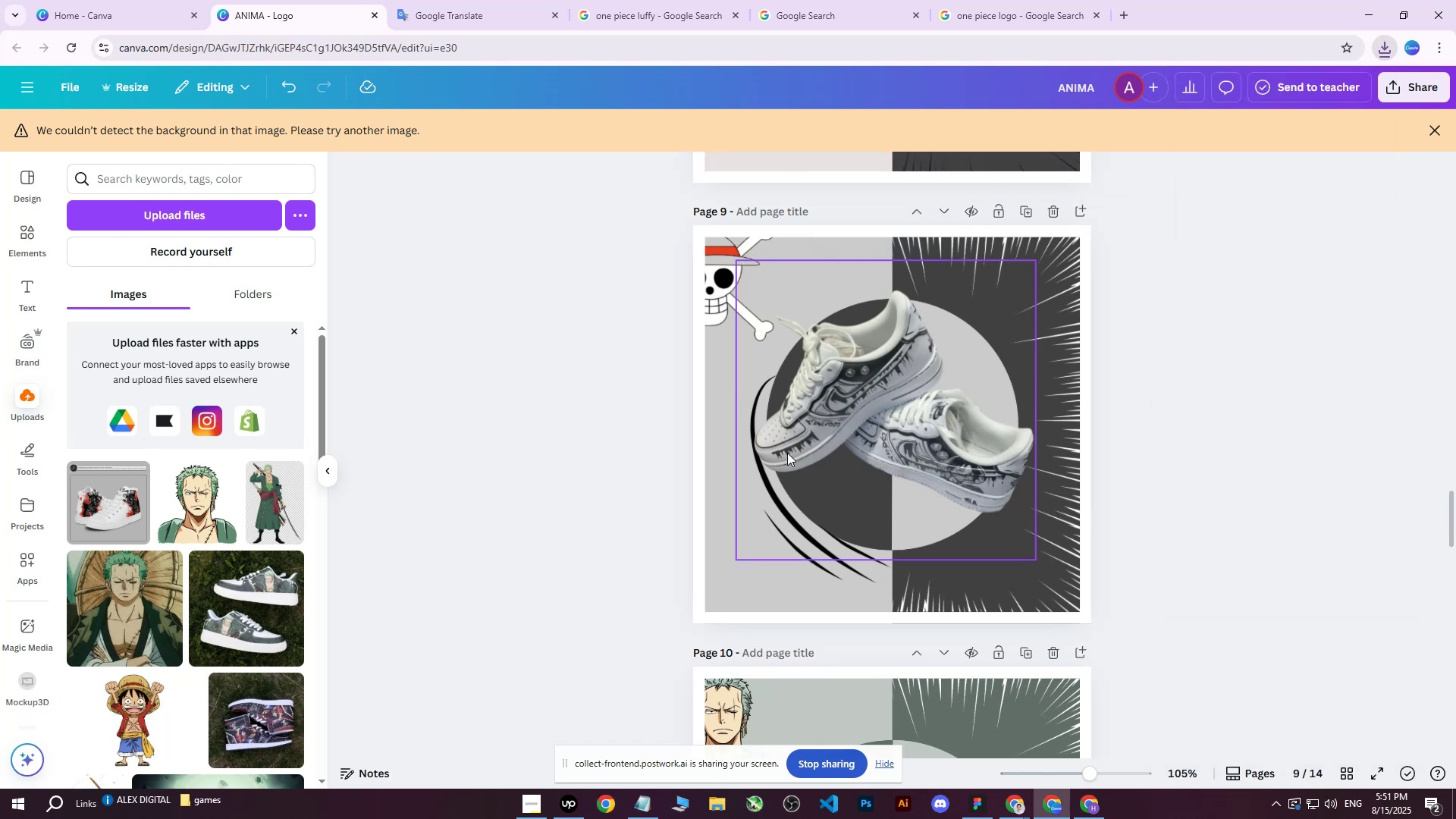 
scroll: coordinate [814, 457], scroll_direction: down, amount: 6.0
 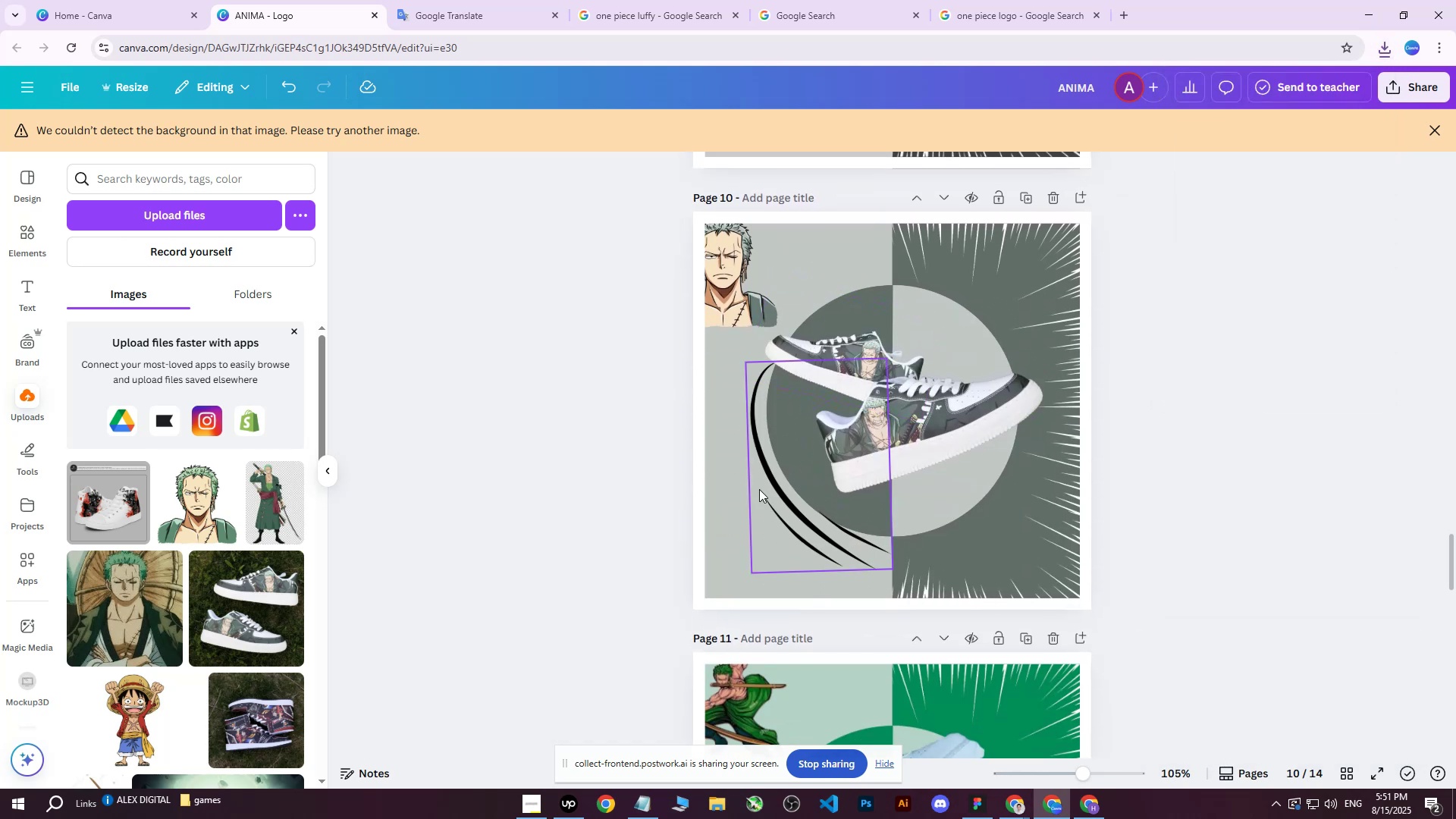 
scroll: coordinate [658, 561], scroll_direction: up, amount: 1.0
 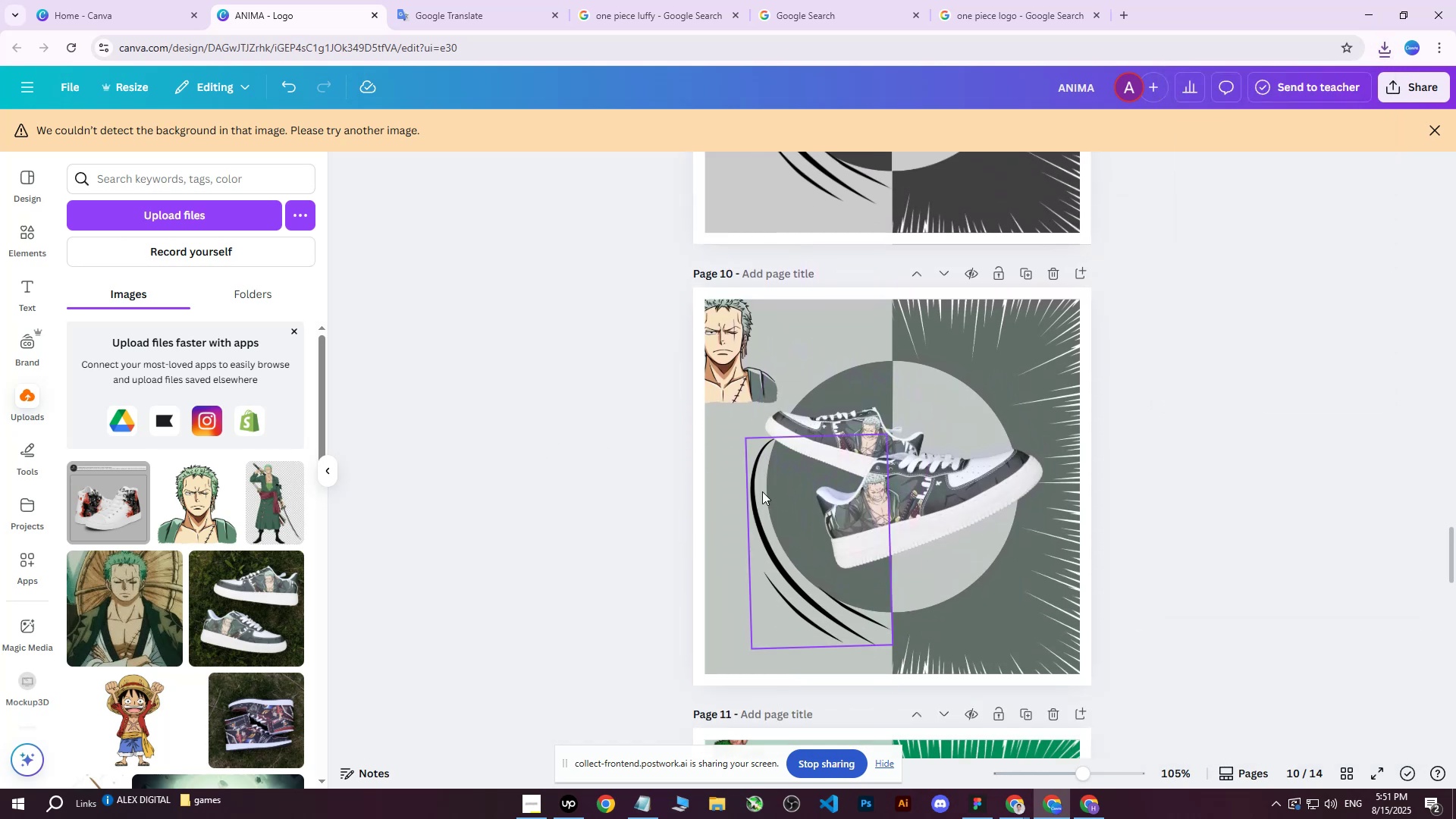 
left_click([762, 491])
 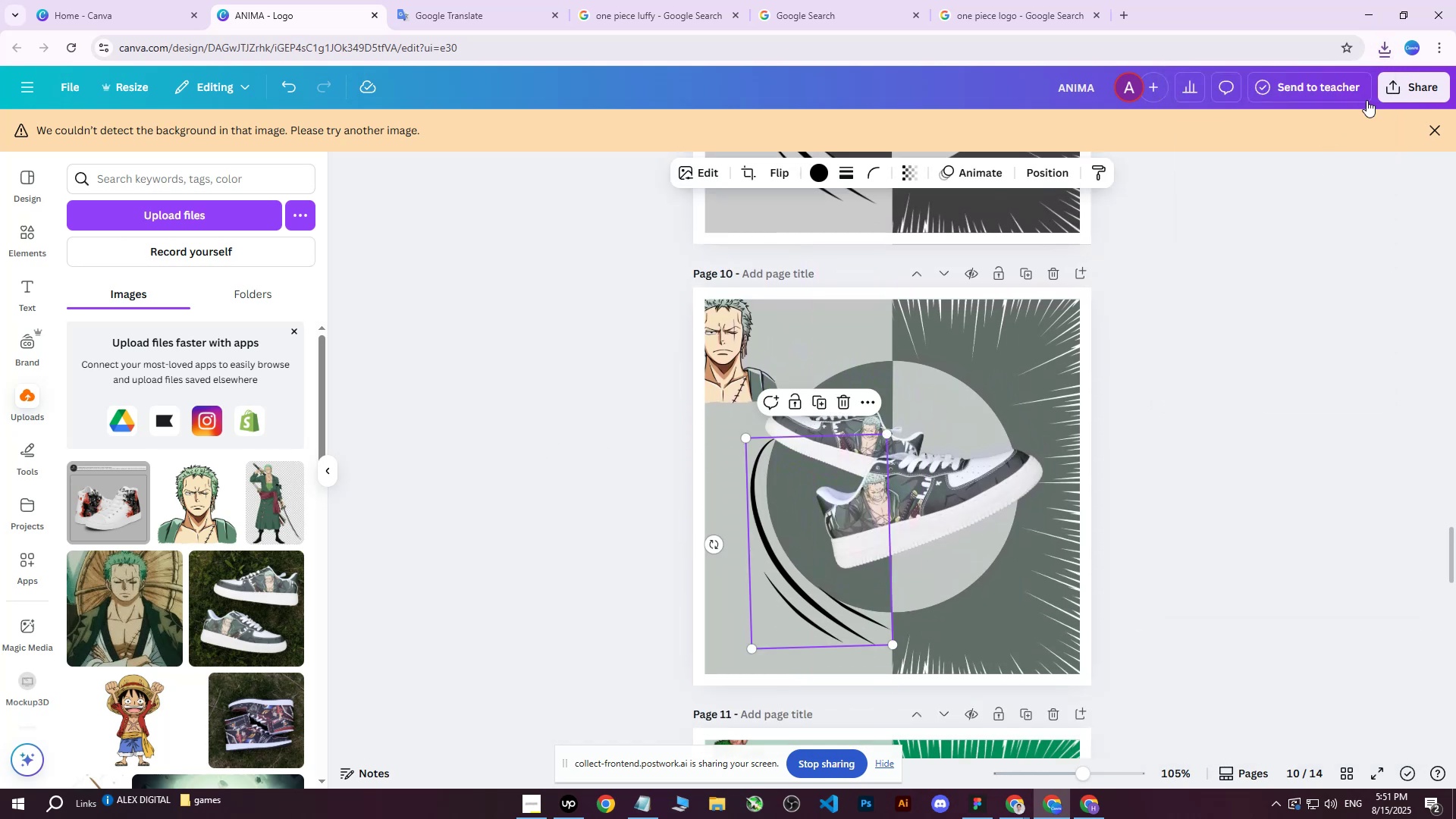 
left_click([1395, 89])
 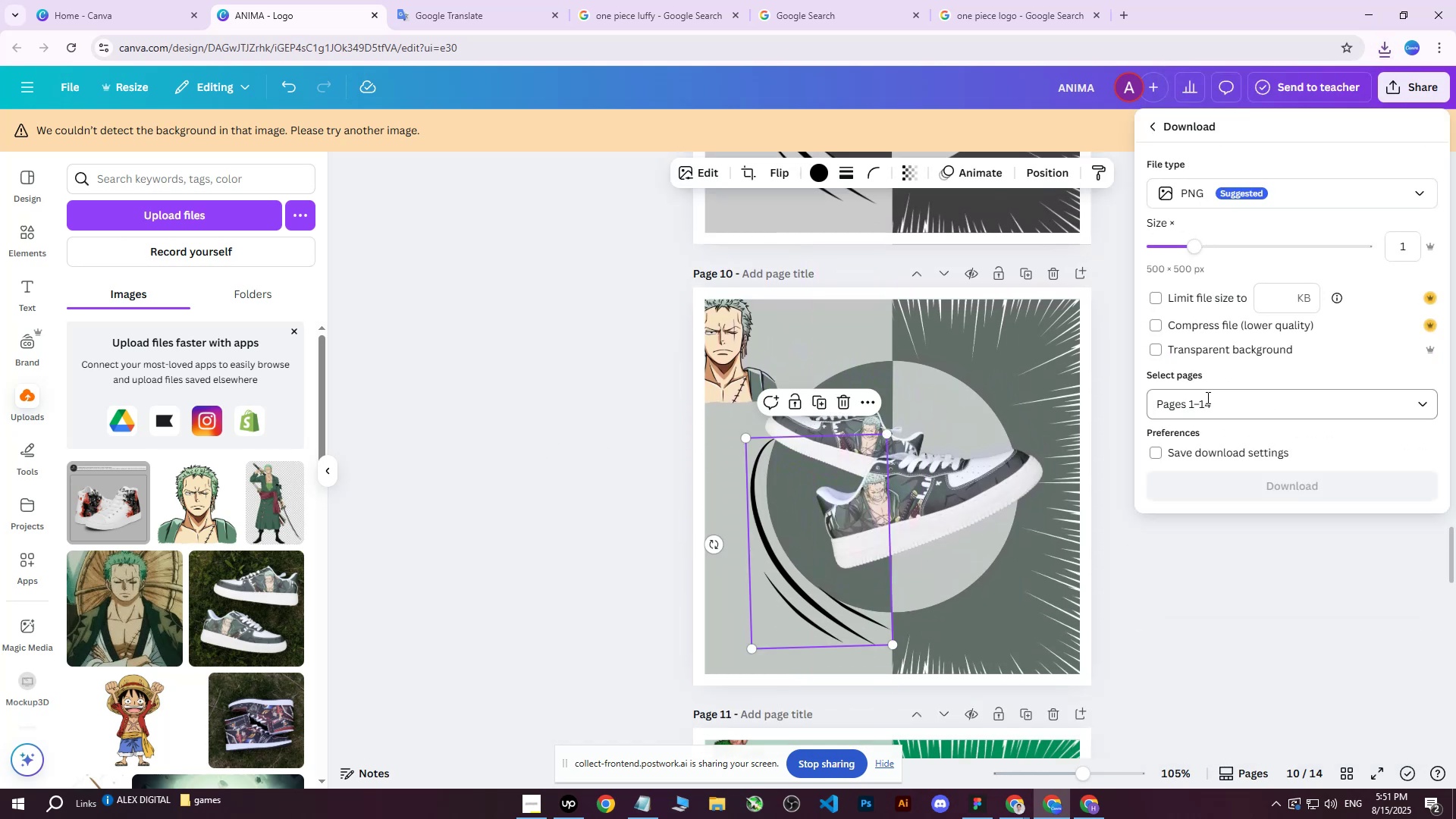 
double_click([1219, 398])
 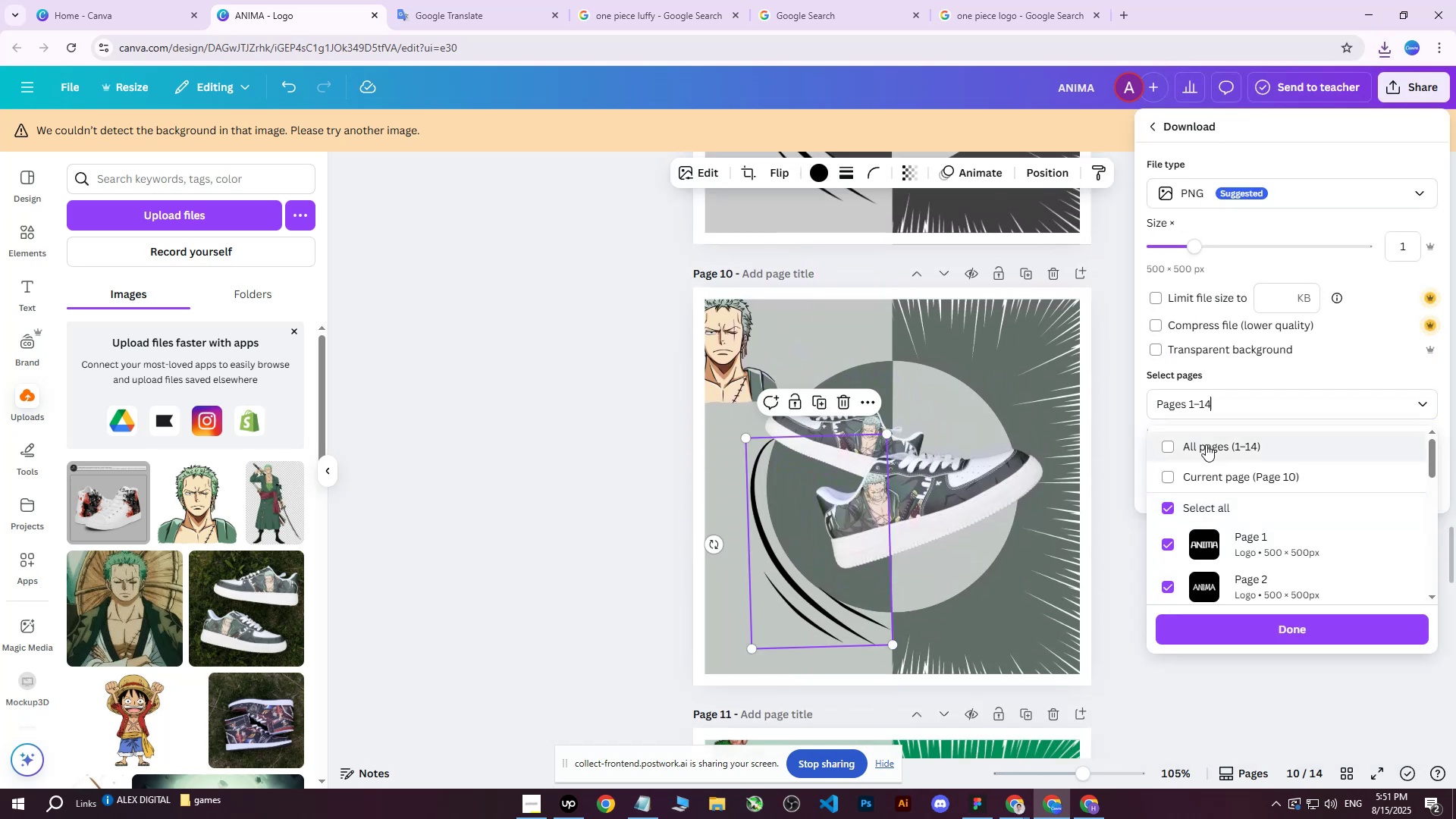 
triple_click([1206, 444])
 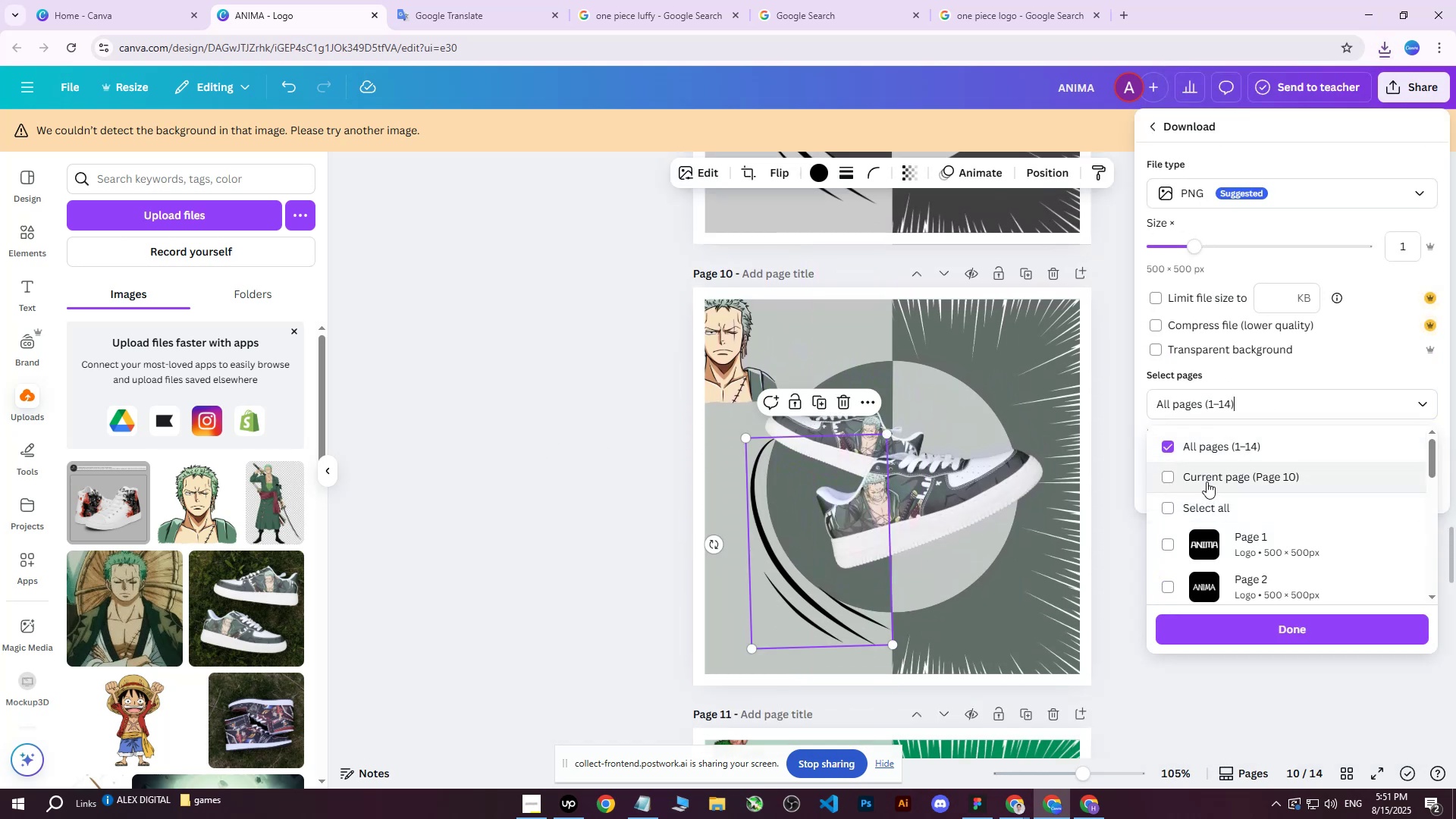 
triple_click([1207, 481])
 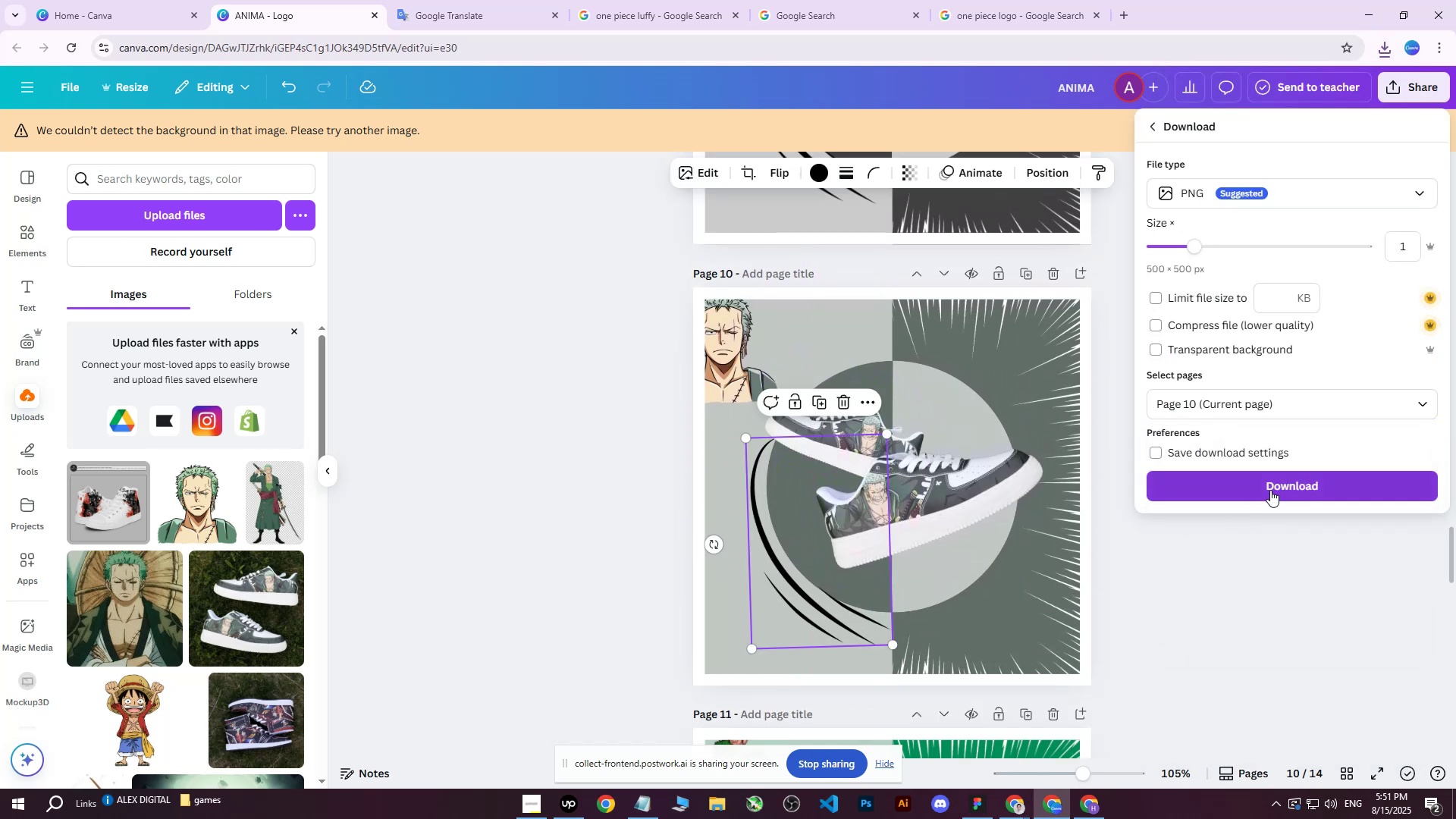 
left_click([1270, 490])
 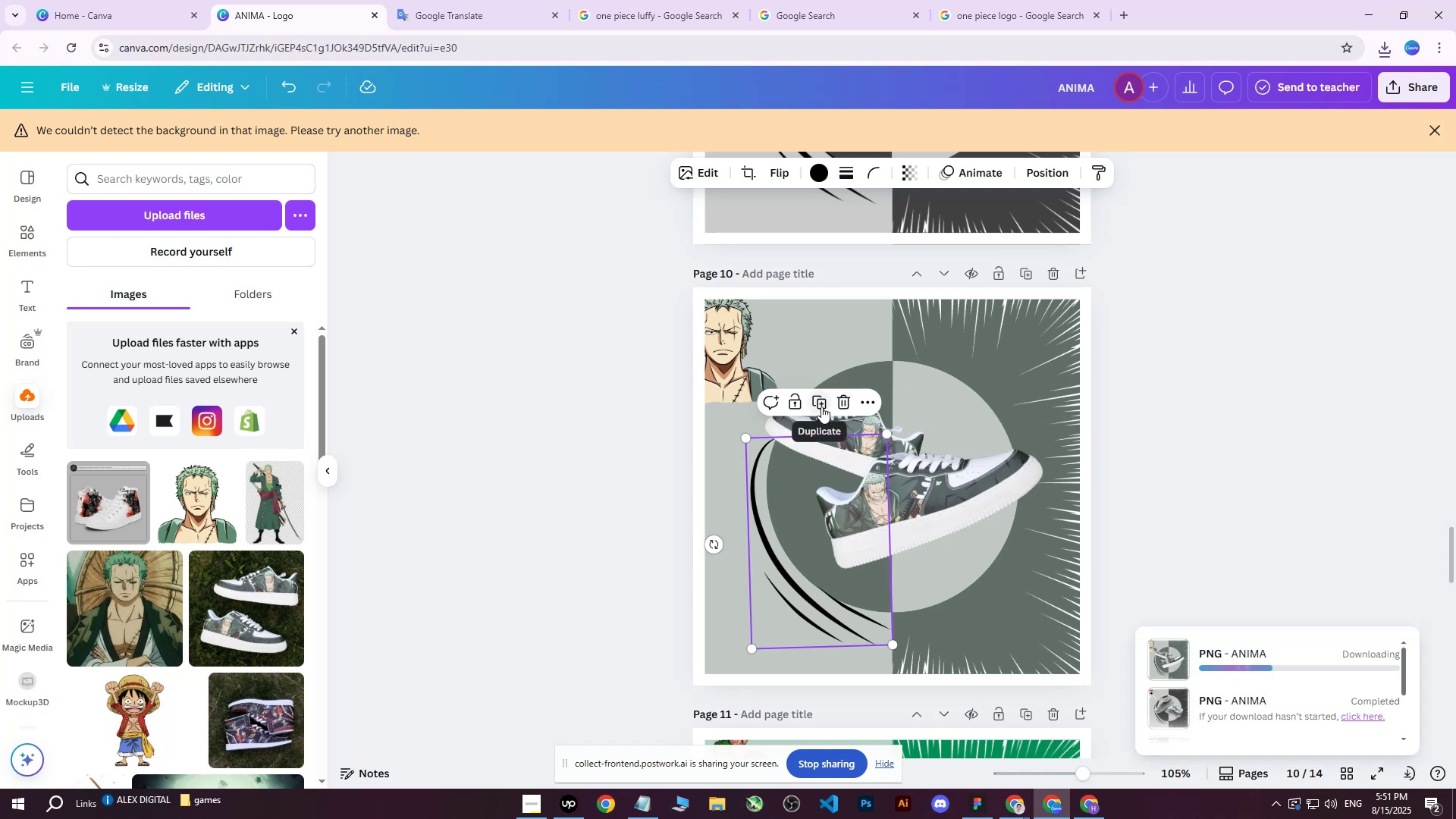 
left_click([584, 376])
 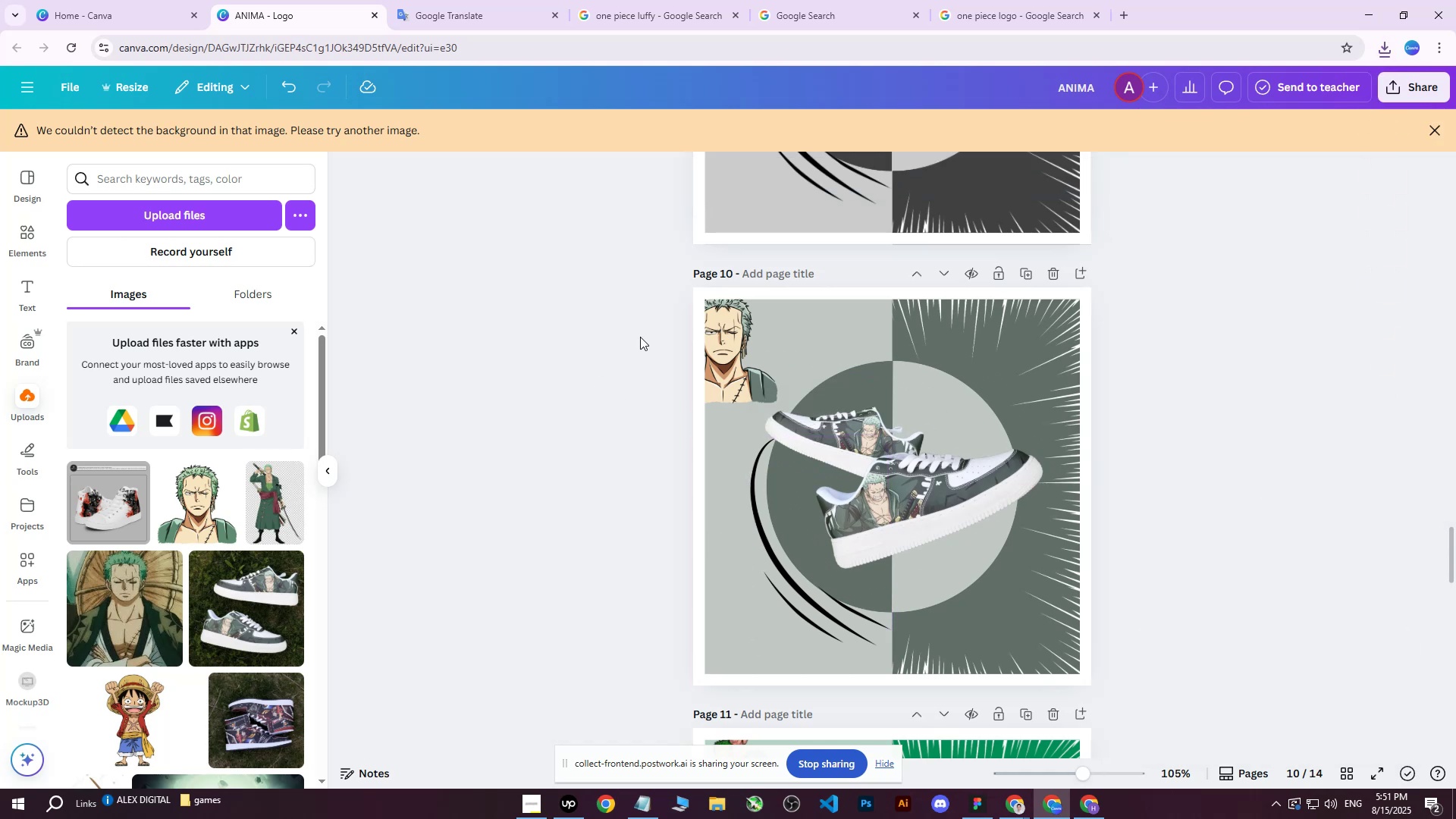 
scroll: coordinate [635, 343], scroll_direction: down, amount: 6.0
 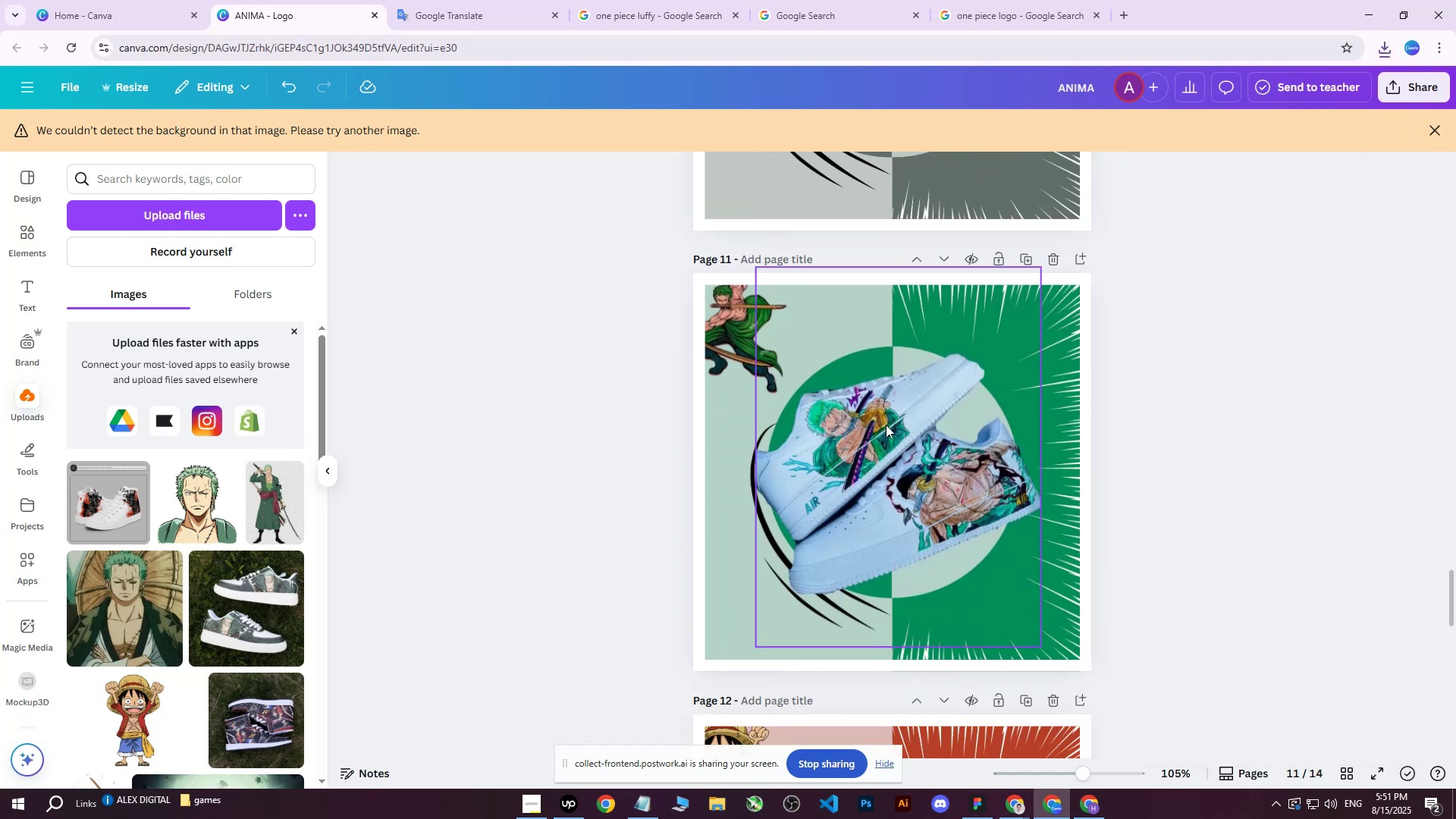 
left_click([886, 425])
 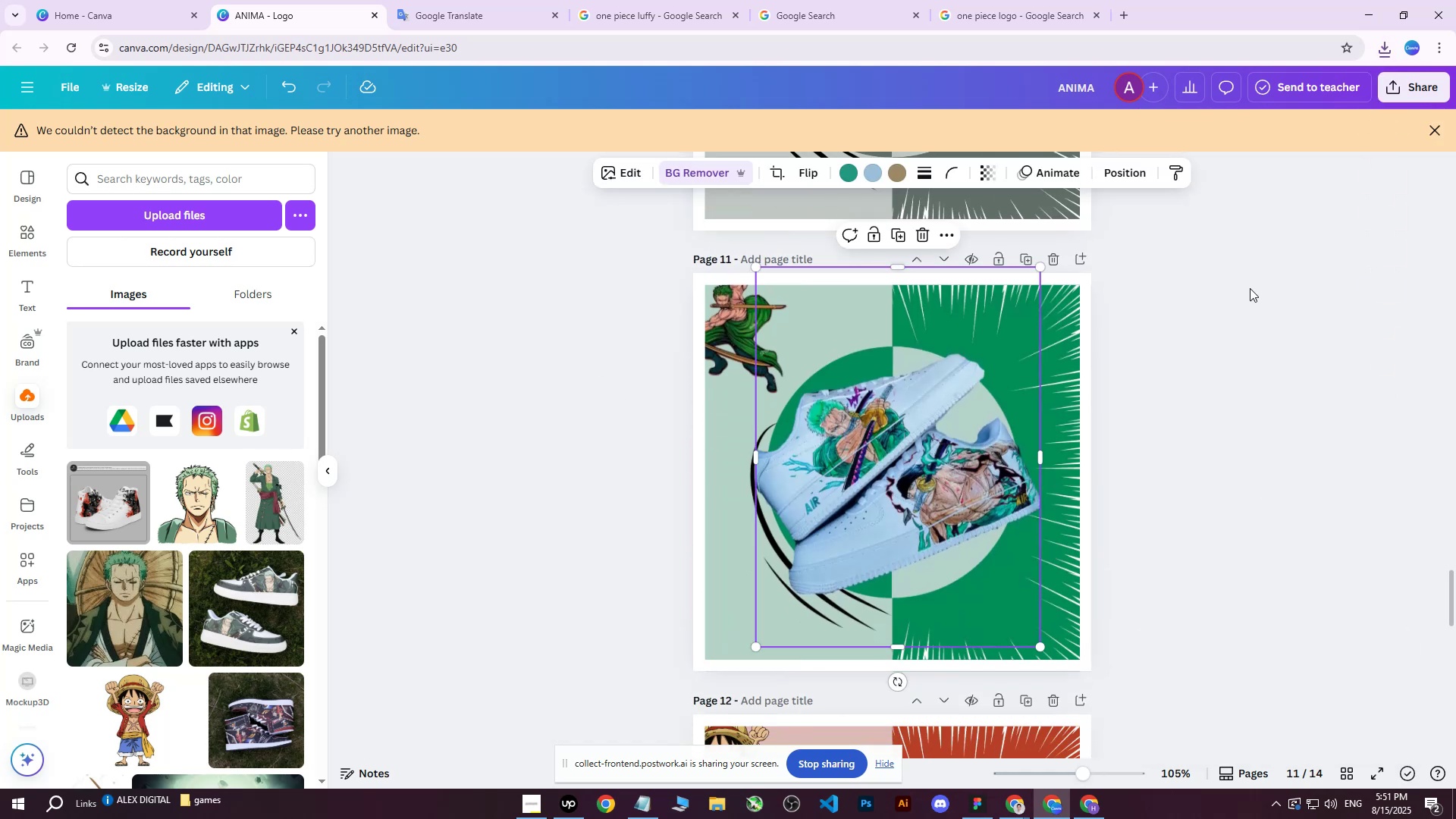 
left_click([1402, 93])
 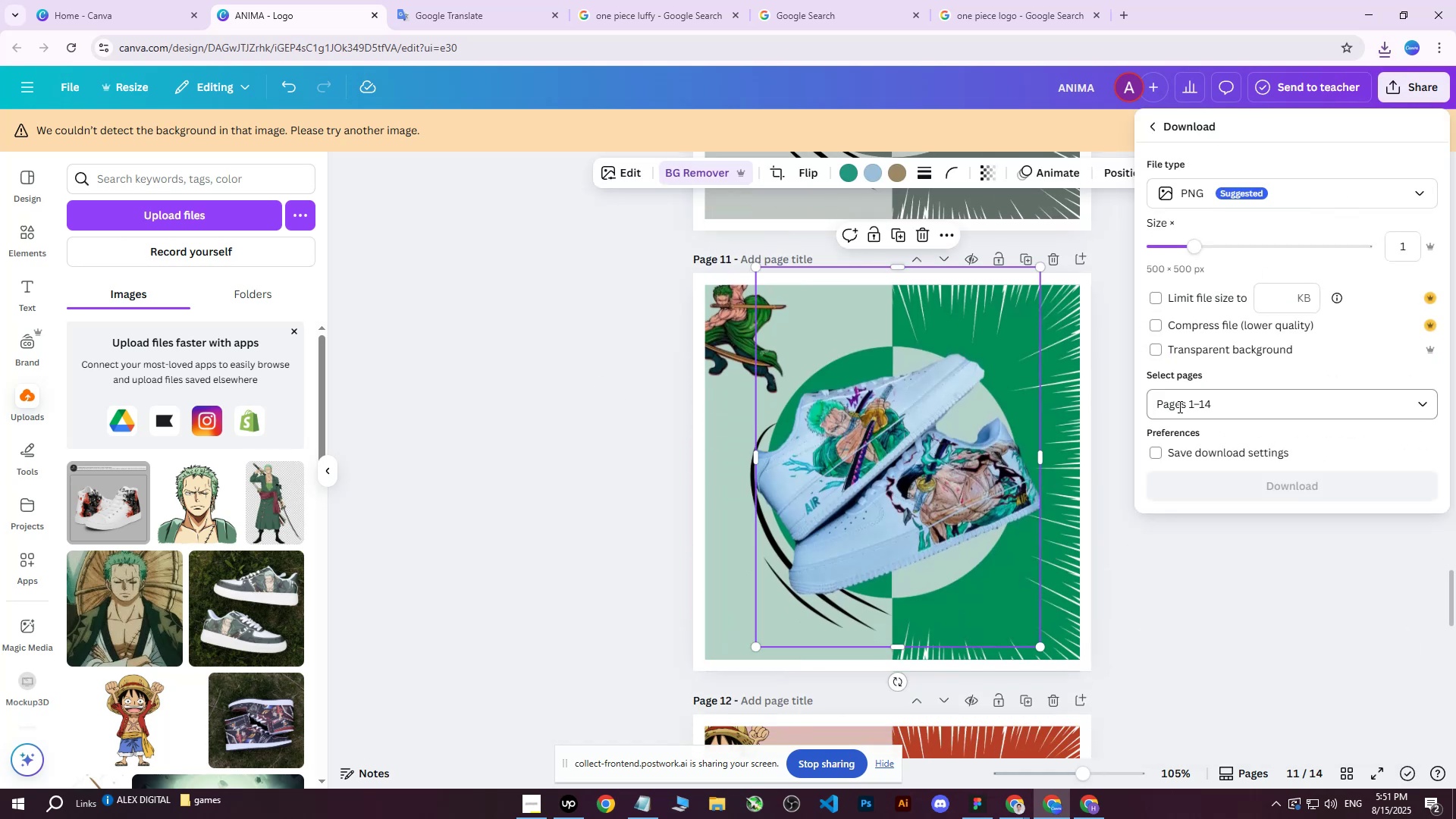 
double_click([1191, 400])
 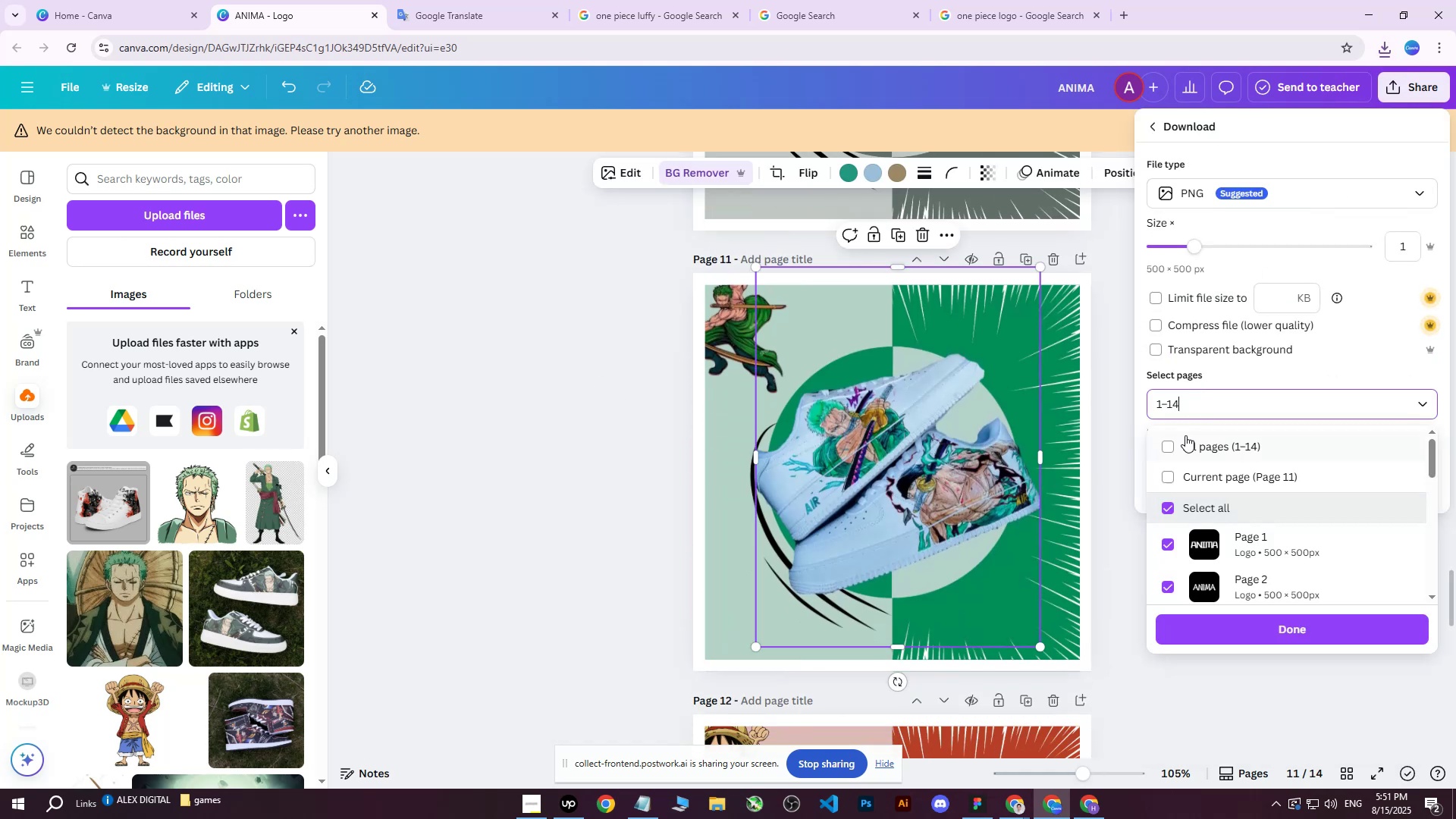 
triple_click([1185, 435])
 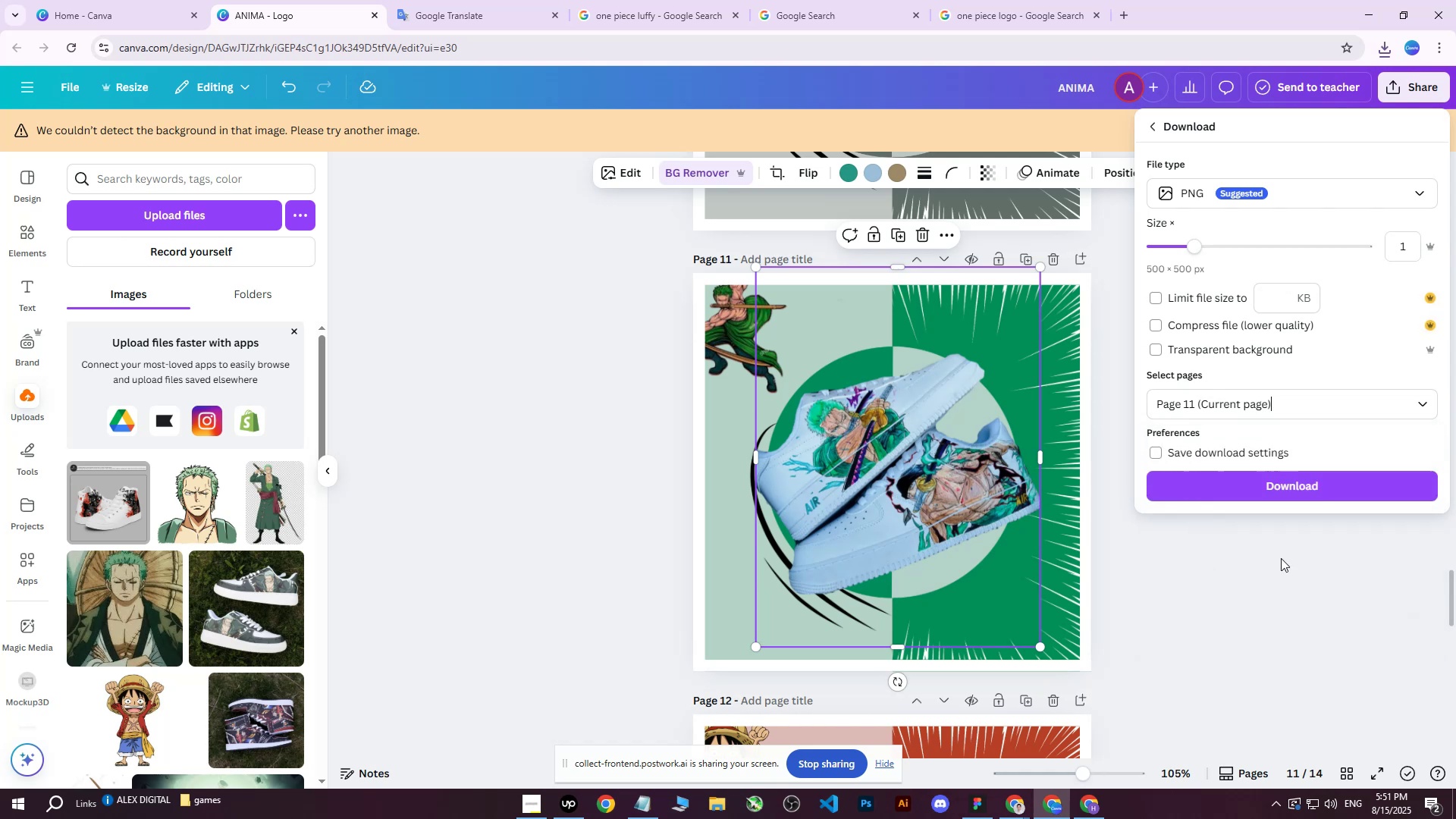 
double_click([1290, 491])
 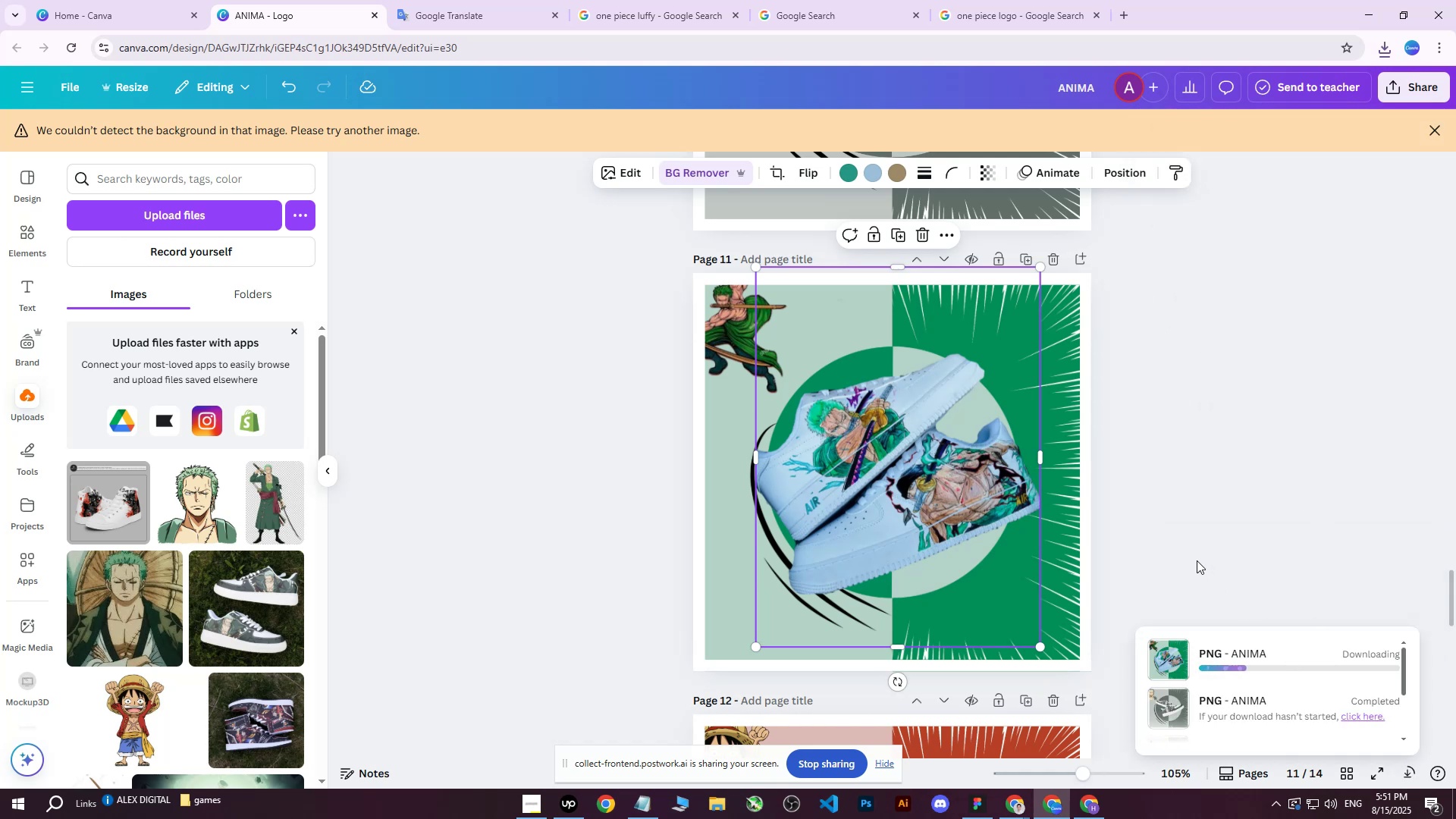 
mouse_move([1207, 420])
 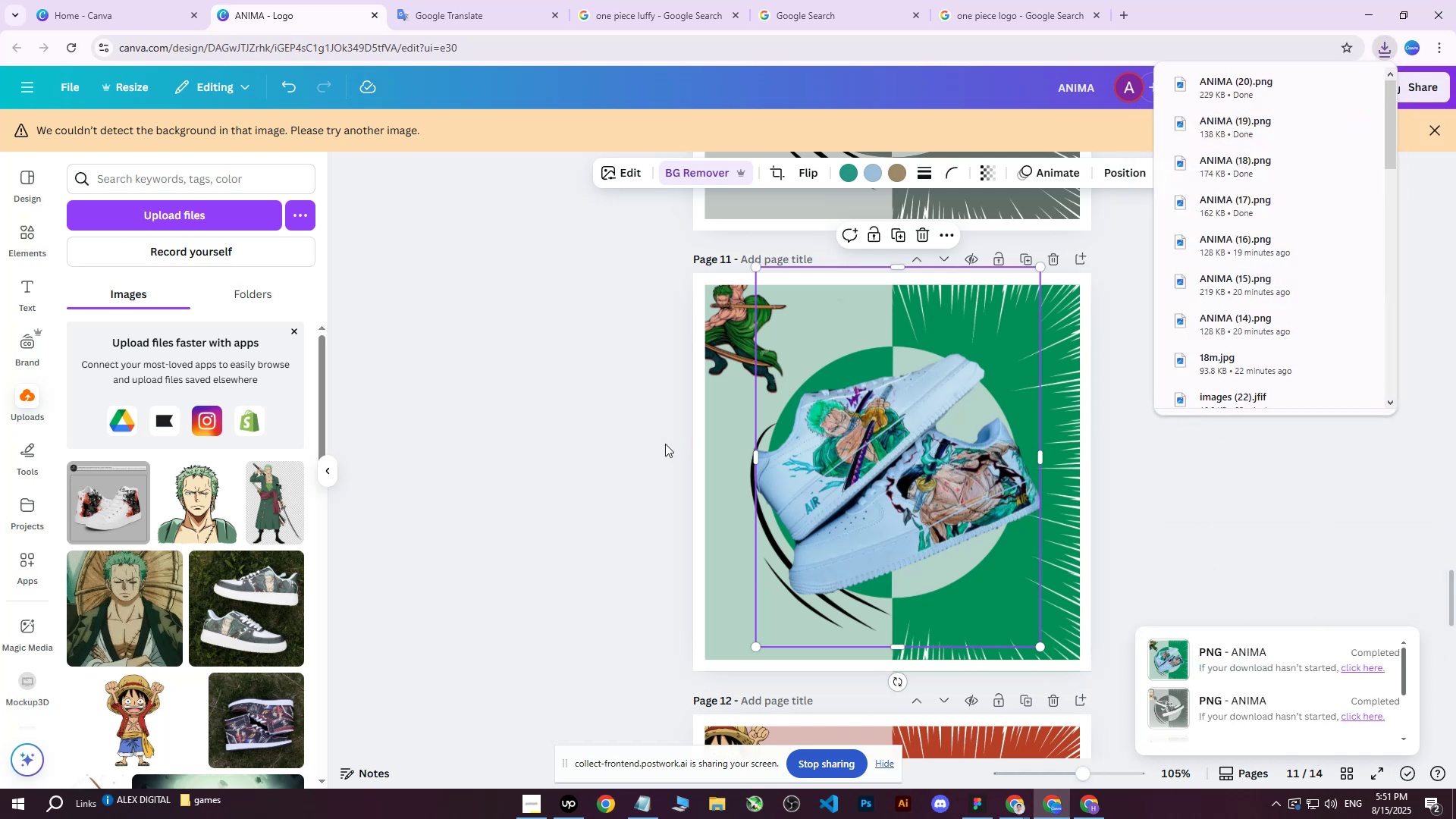 
left_click([665, 444])
 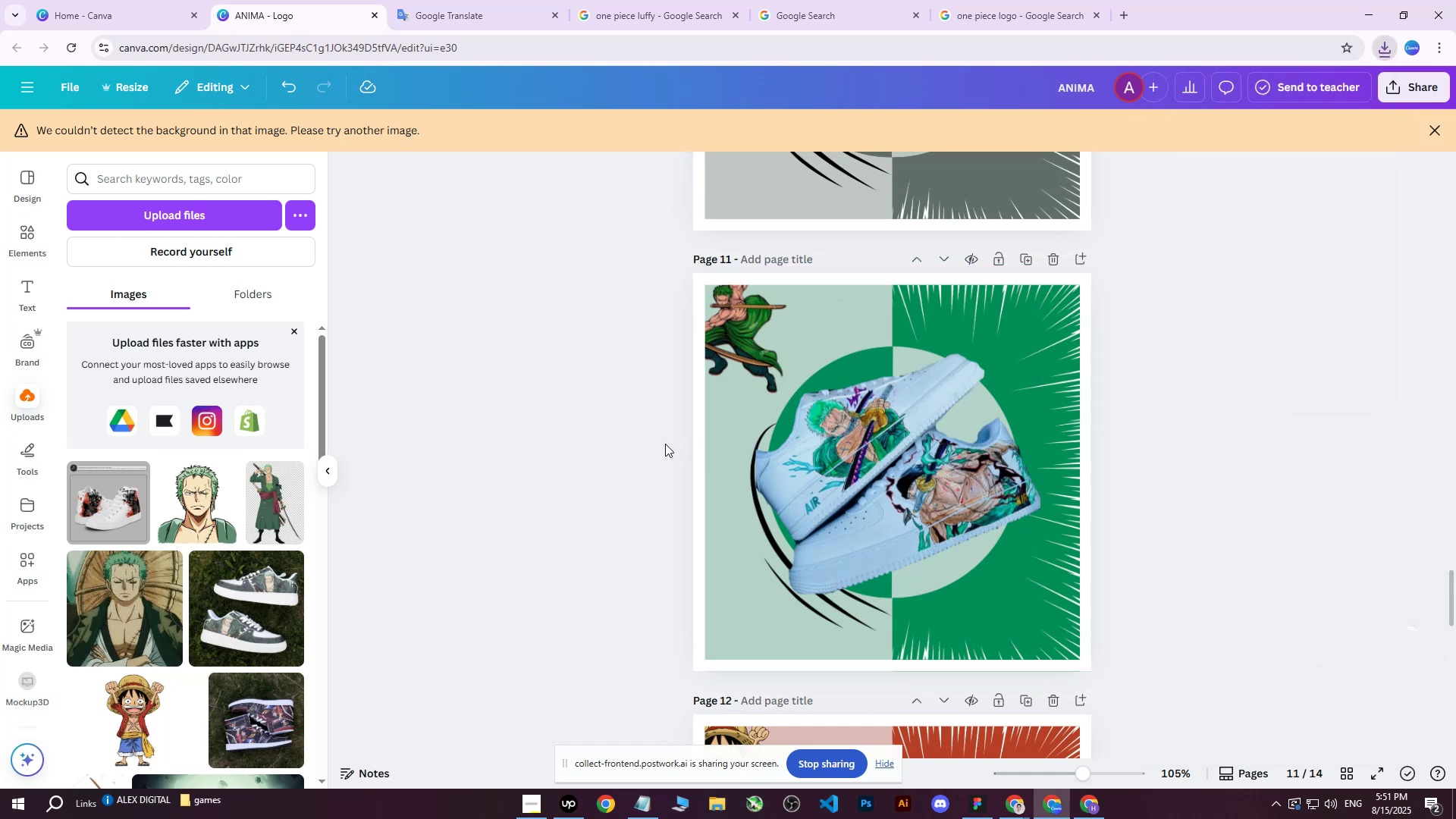 
scroll: coordinate [670, 443], scroll_direction: down, amount: 4.0
 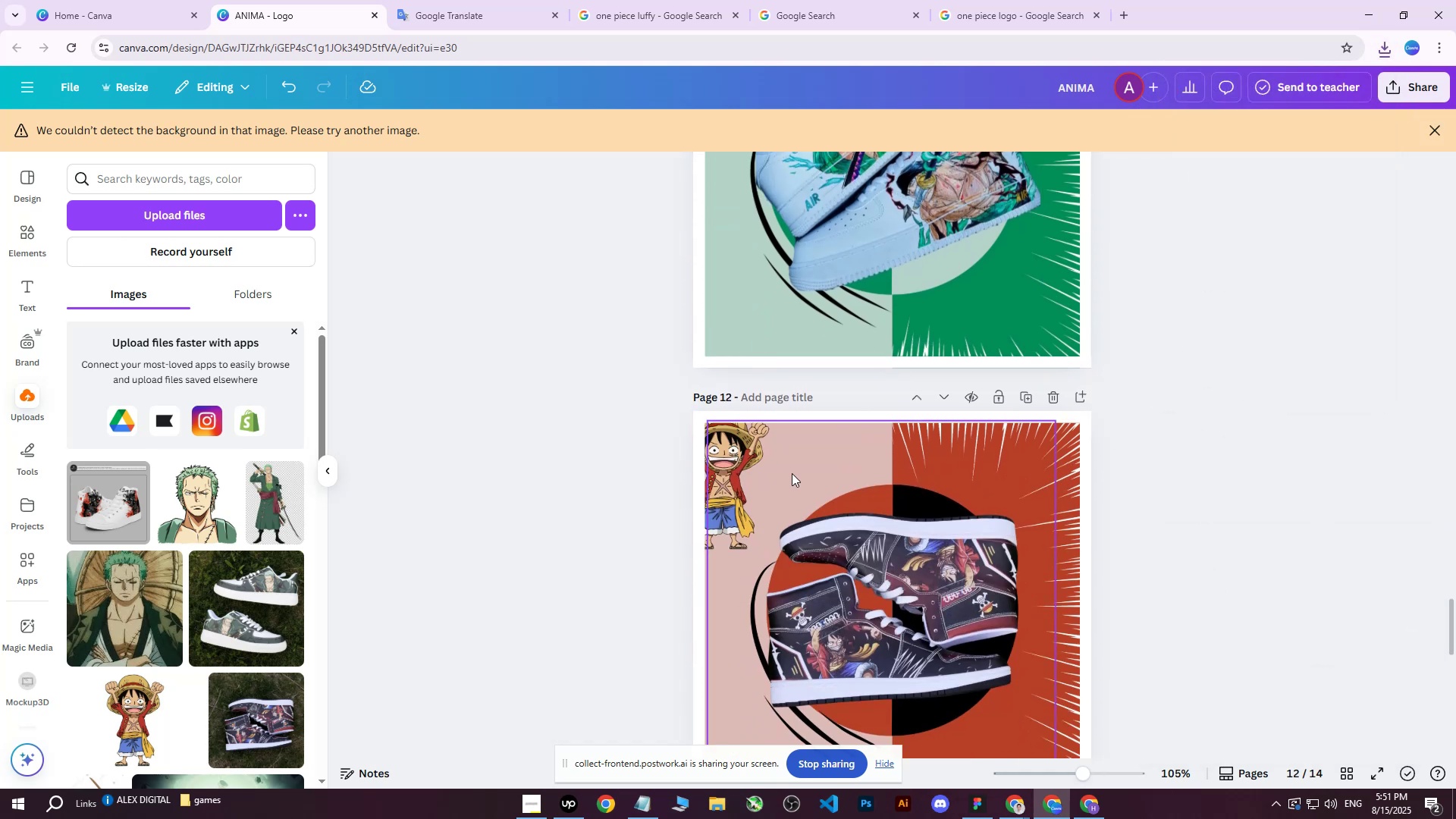 
left_click([804, 469])
 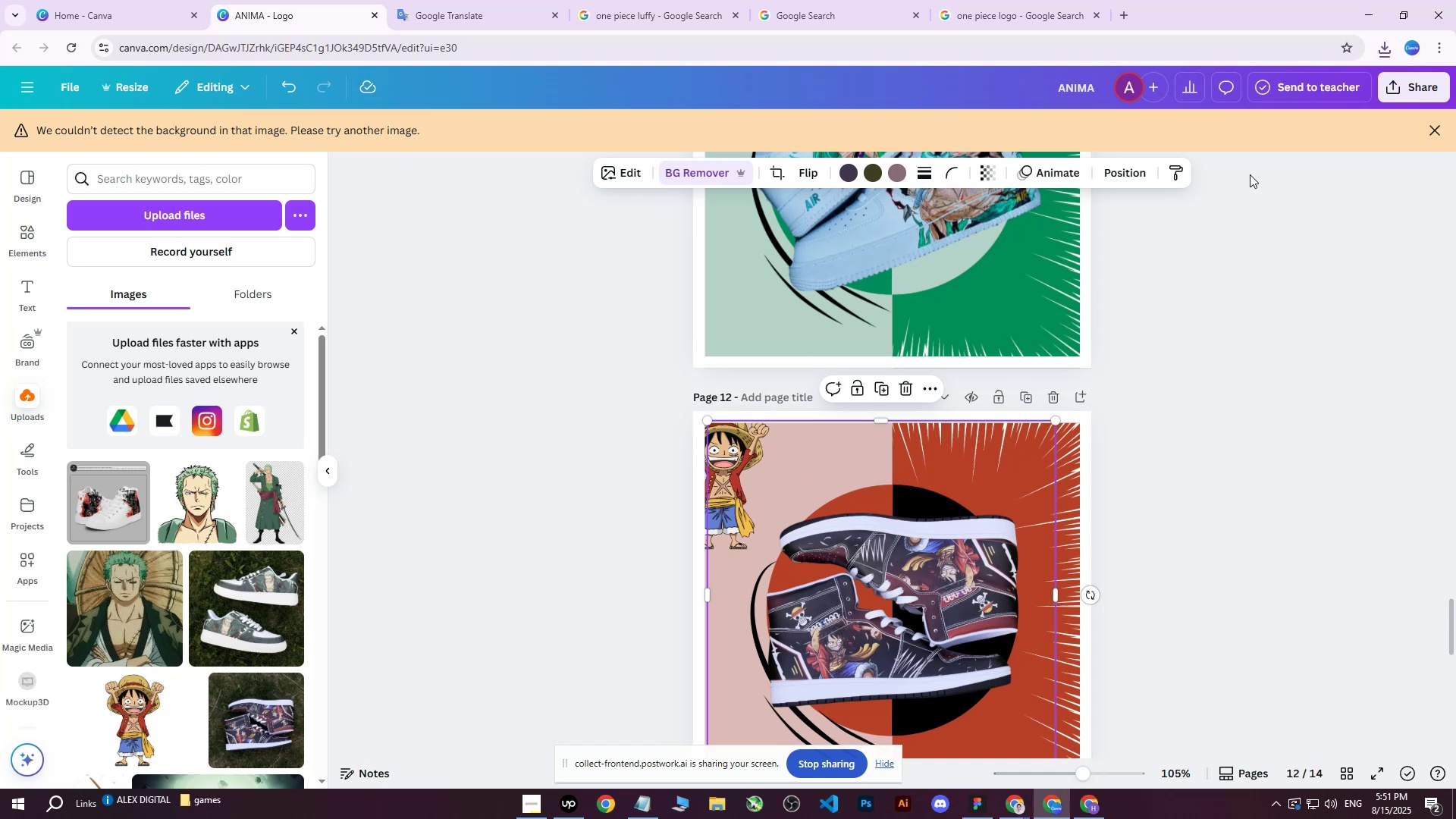 
left_click([1421, 87])
 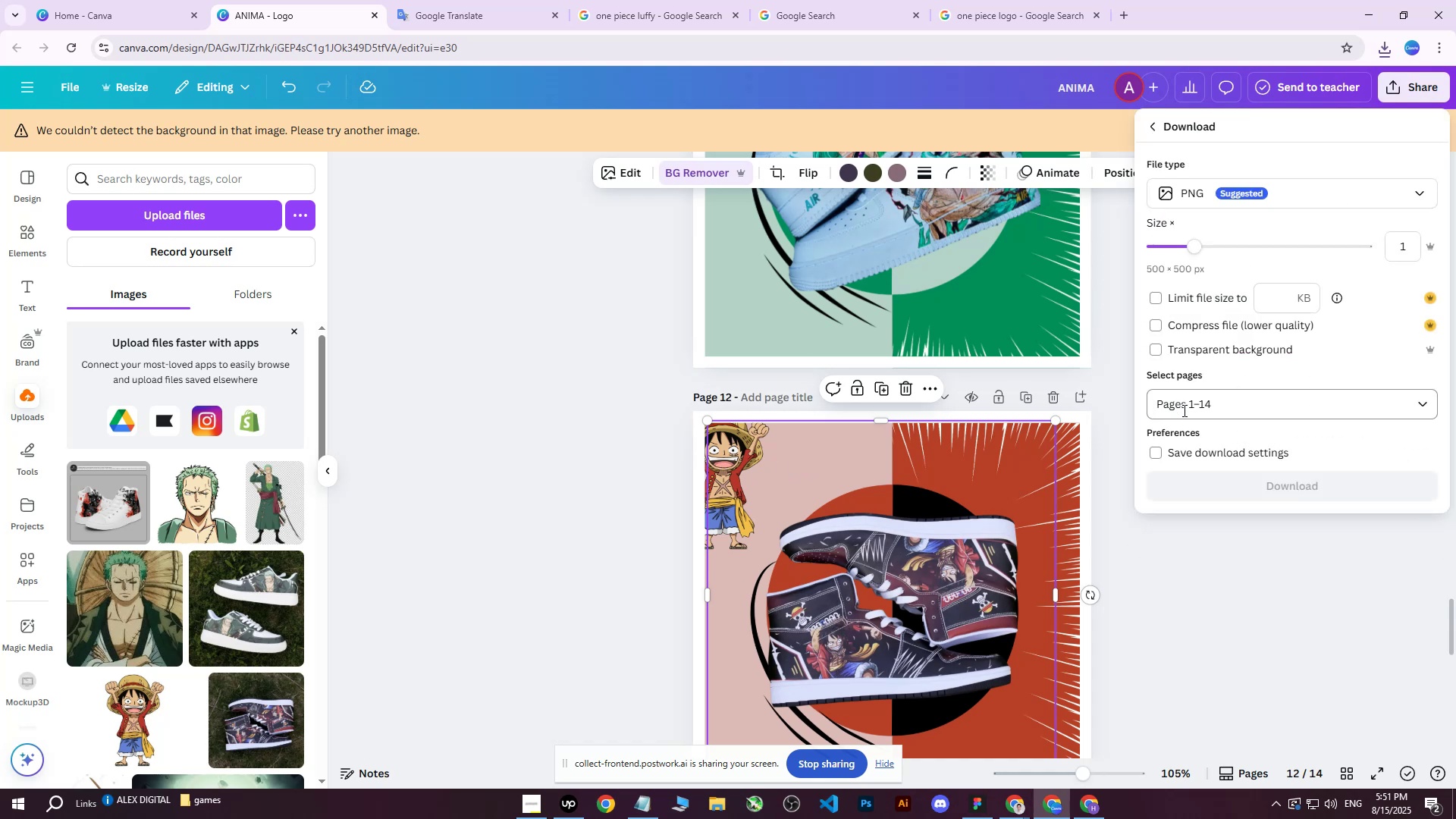 
double_click([1208, 403])
 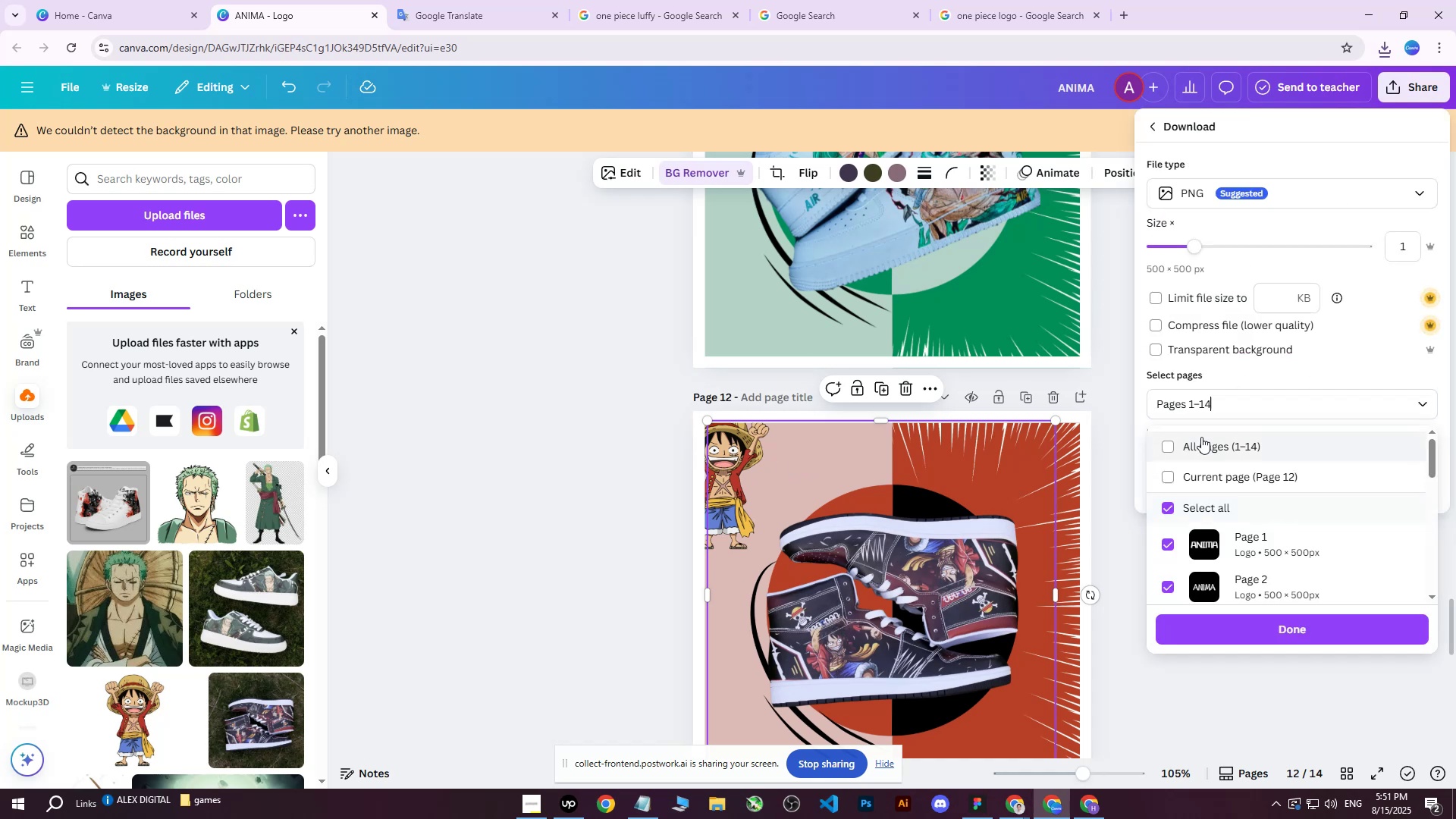 
triple_click([1201, 437])
 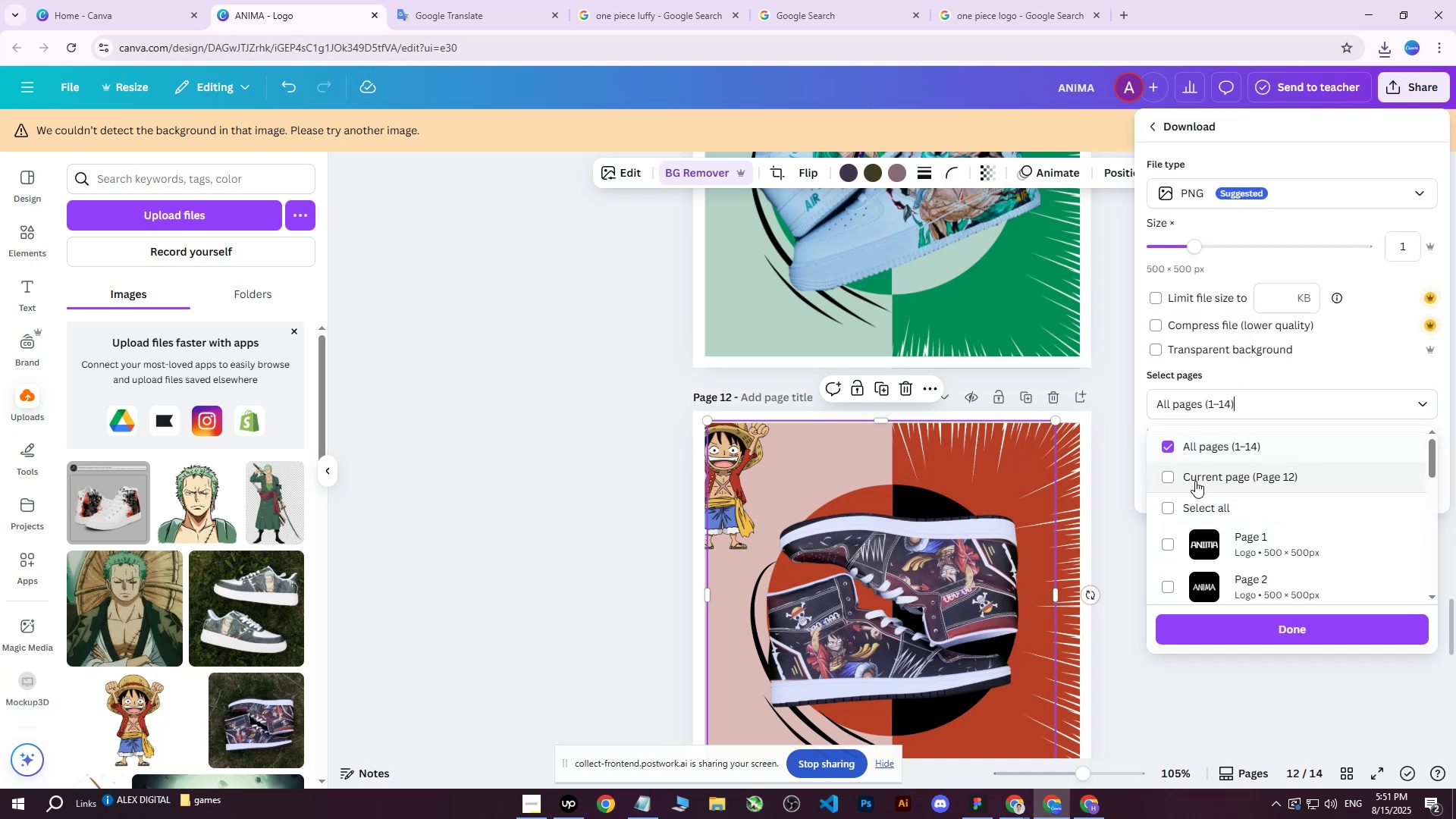 
triple_click([1195, 481])
 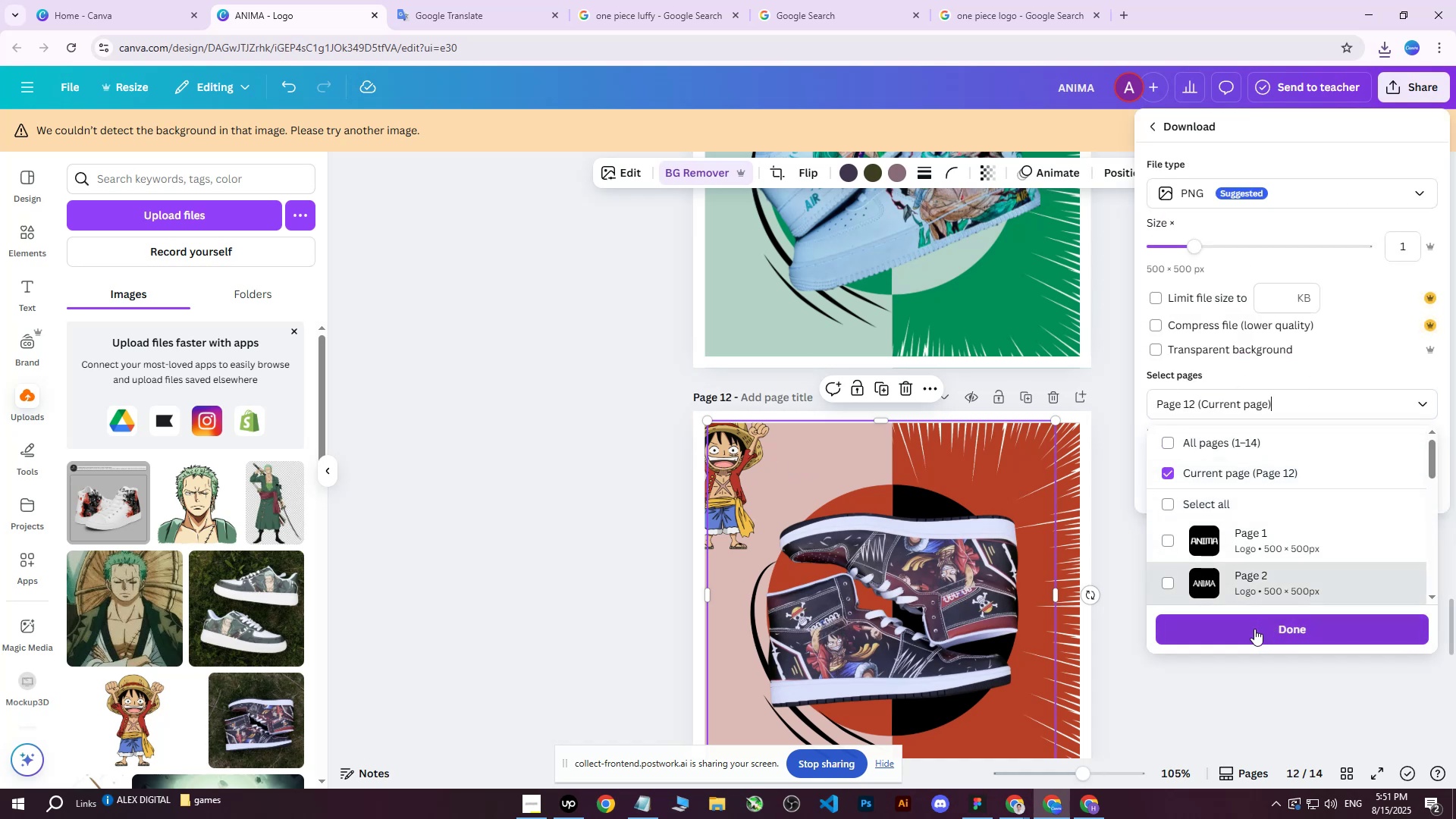 
left_click([1254, 629])
 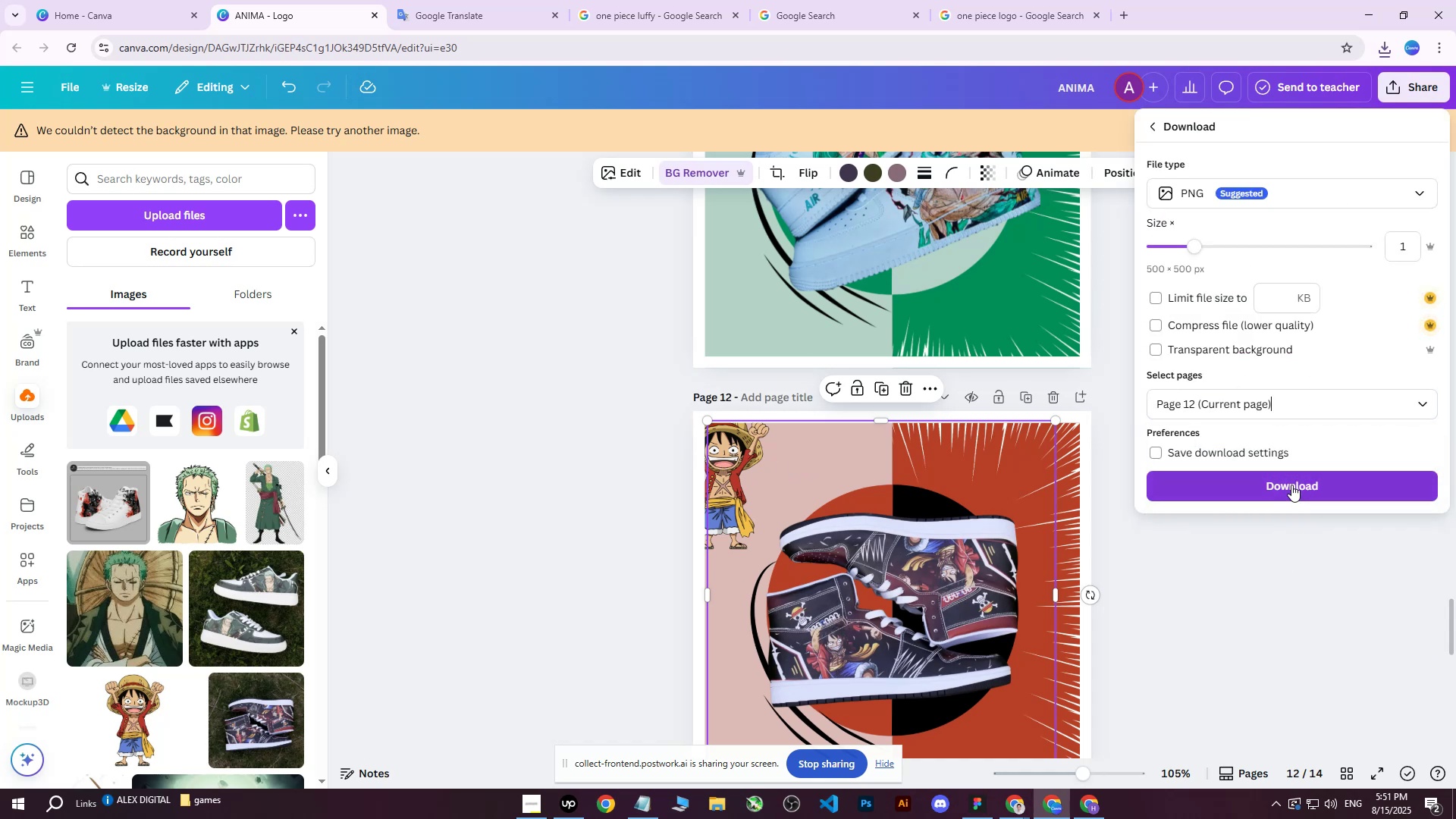 
left_click([1291, 485])
 